 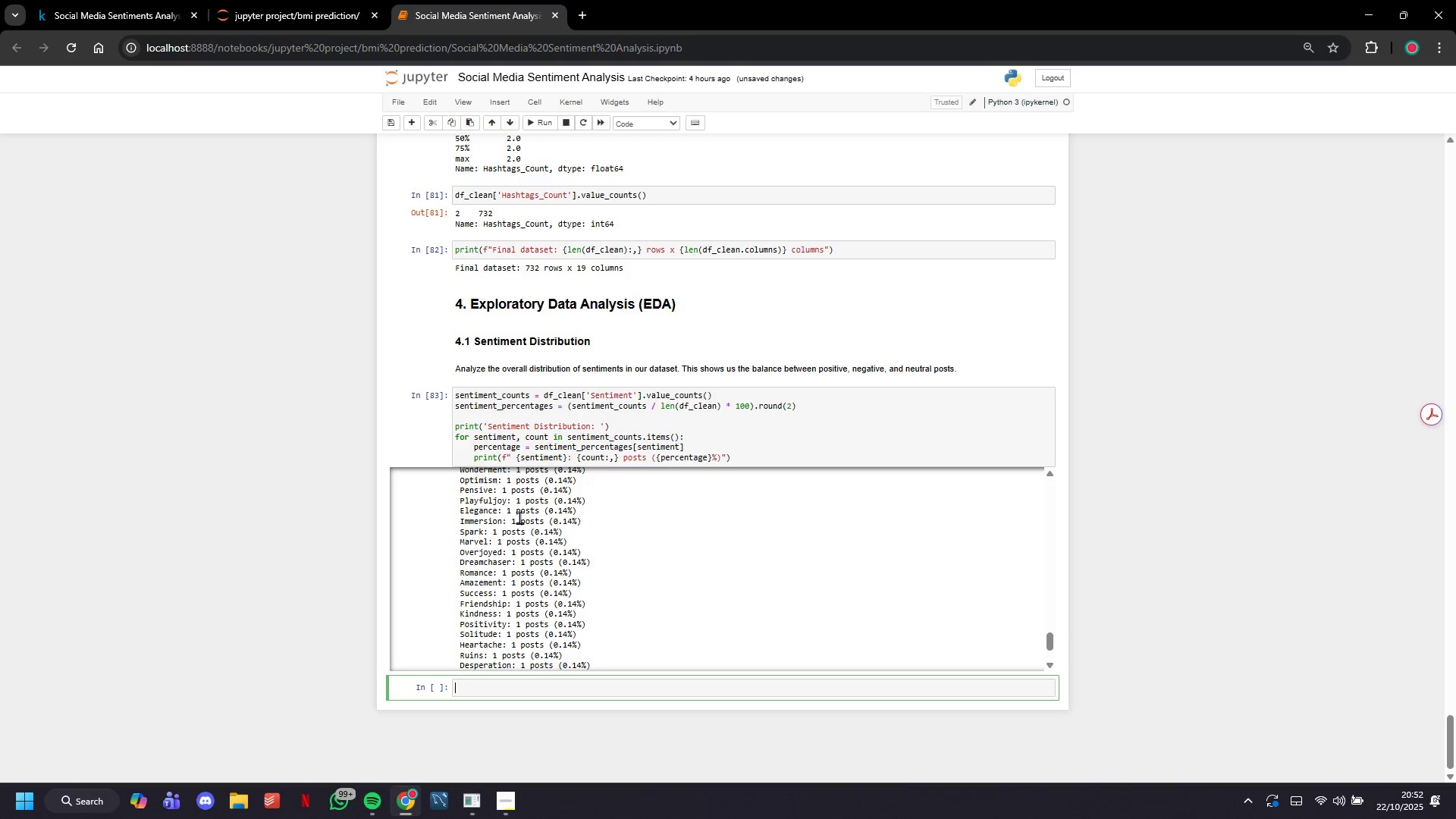 
type(# Visualize Sentiment Distribution)
 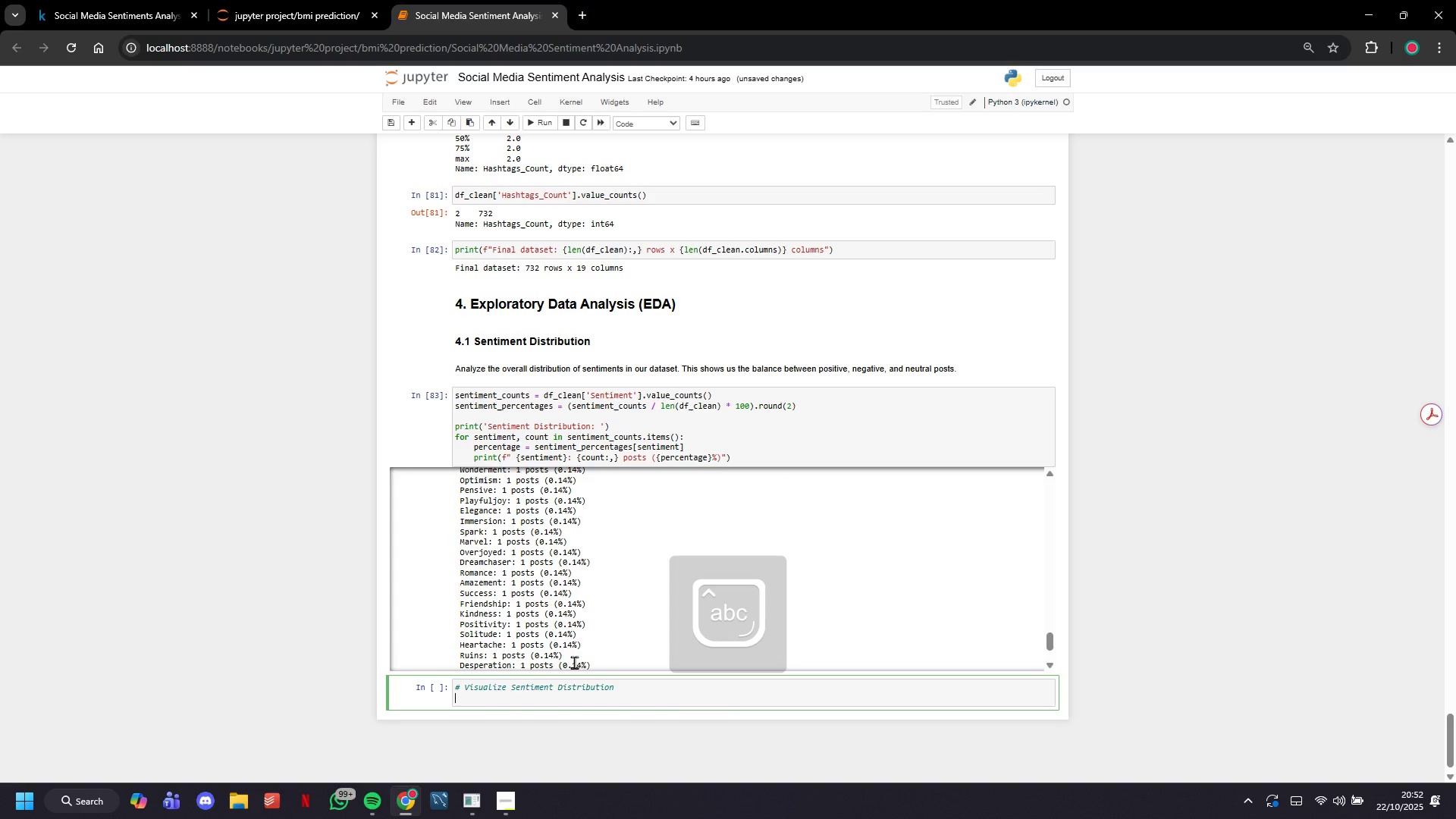 
key(Enter)
 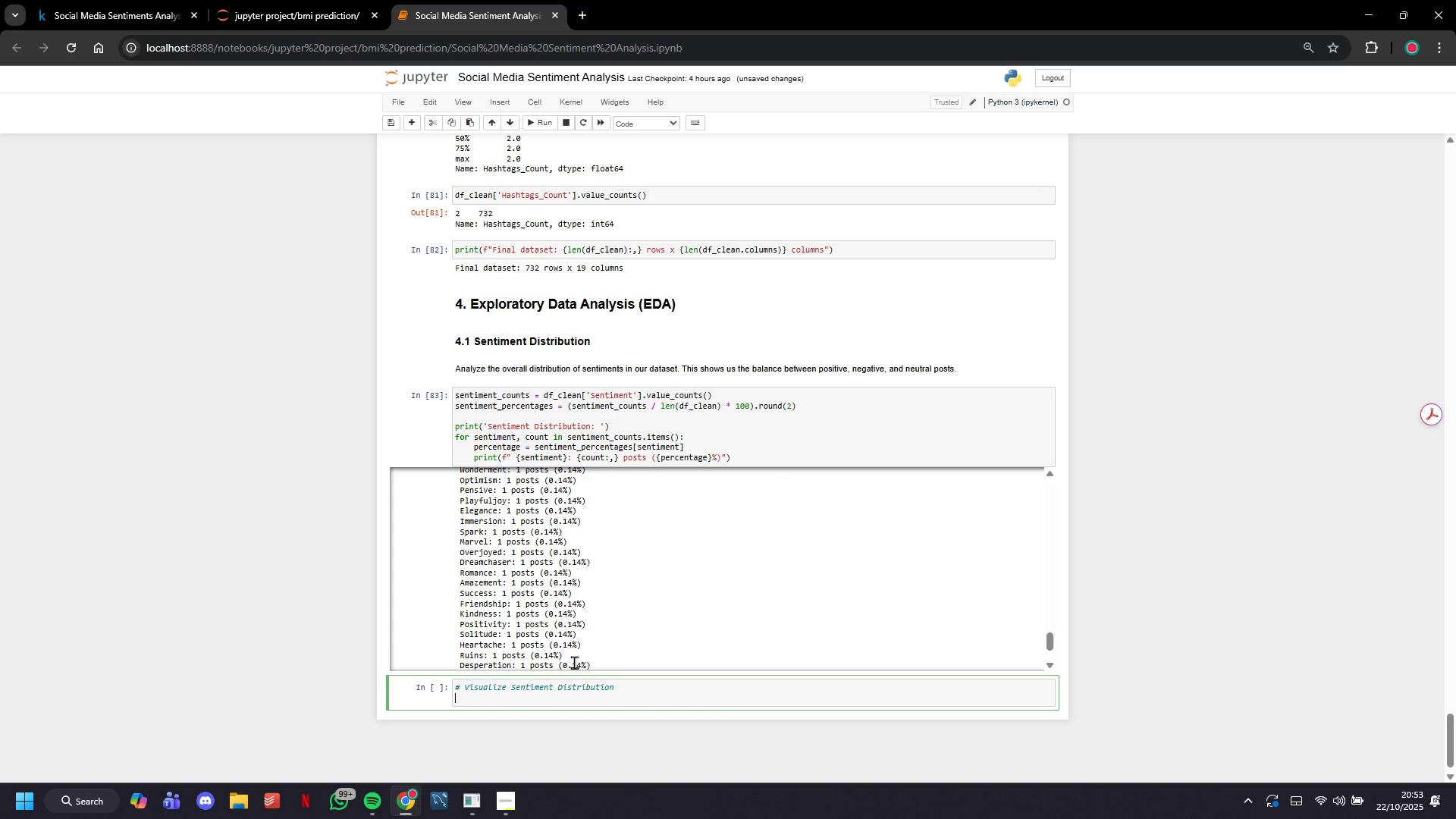 
wait(5.98)
 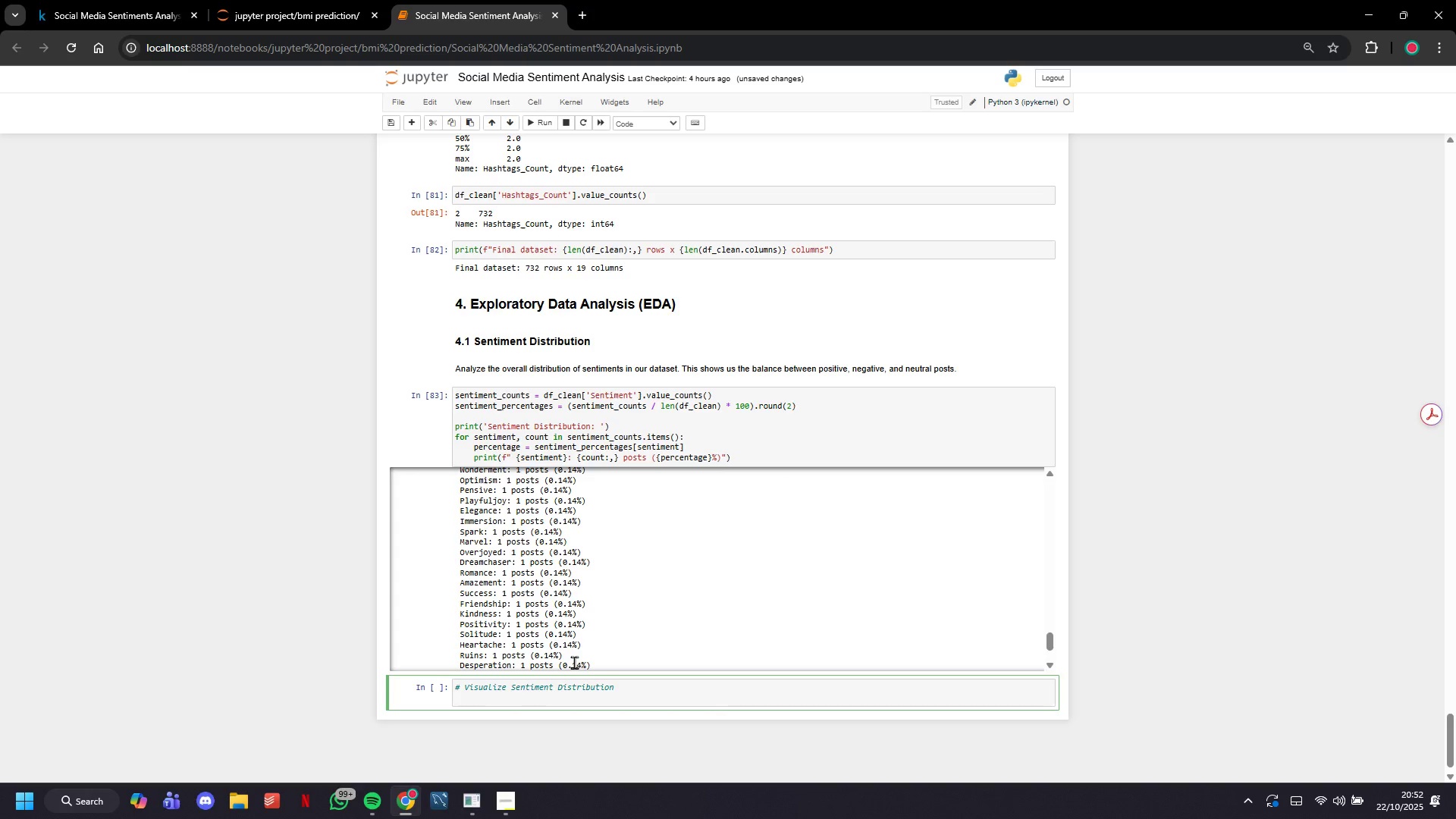 
type(fig, axes = p,t)
key(Backspace)
key(Backspace)
type(lt.subplots(1,2, figsize=(15m)
key(Backspace)
type(,5)
 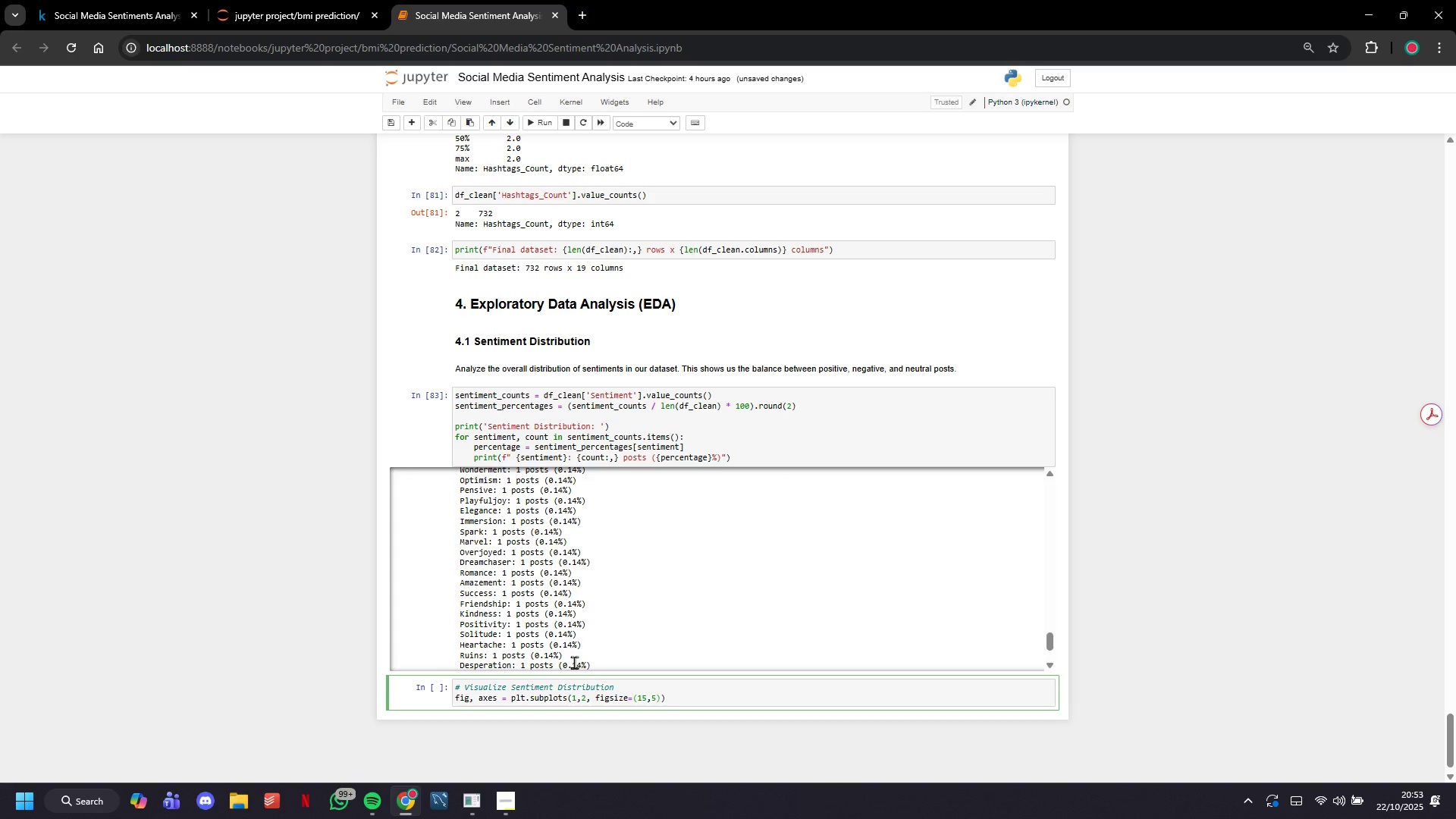 
wait(20.17)
 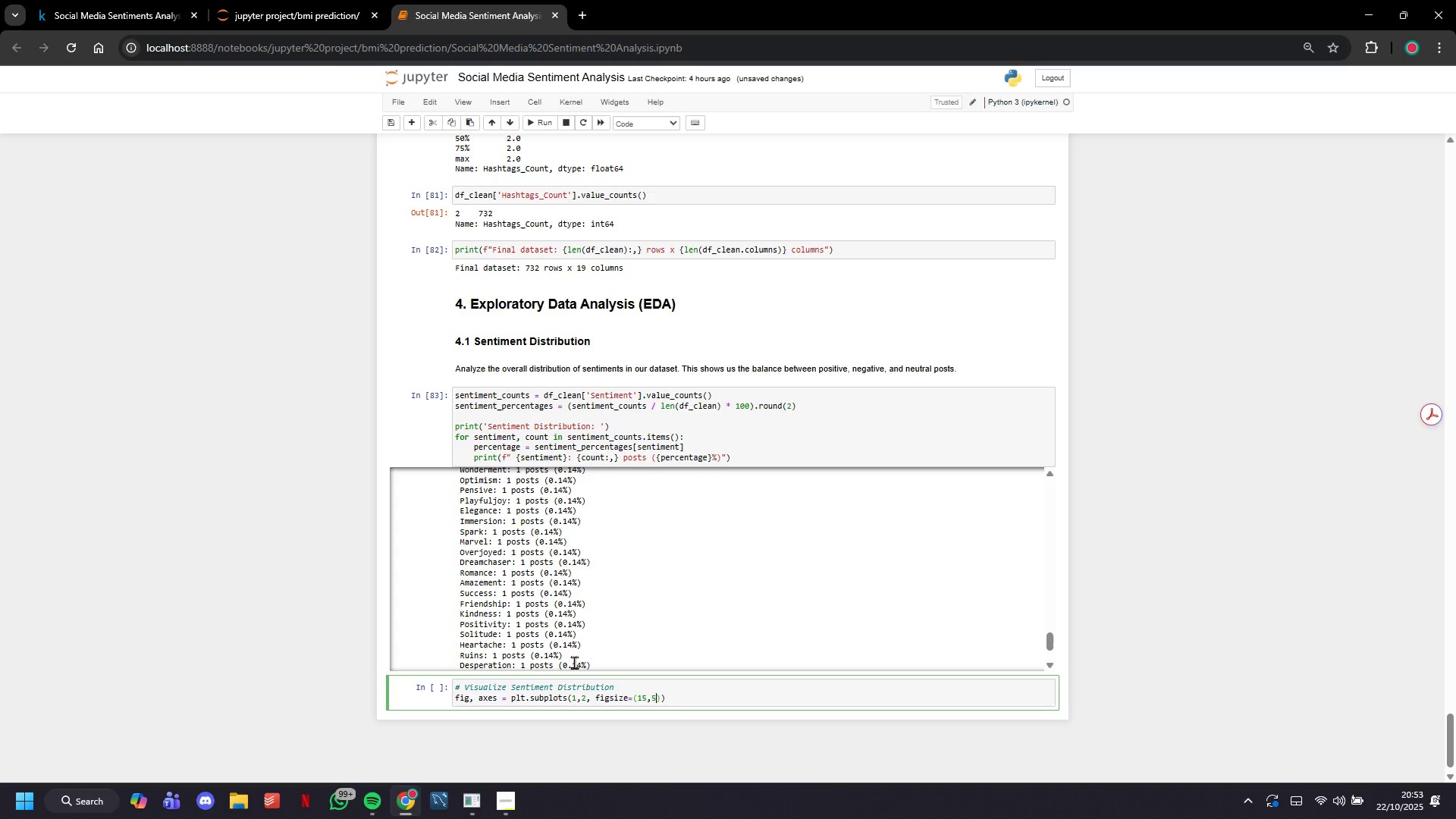 
key(ArrowRight)
 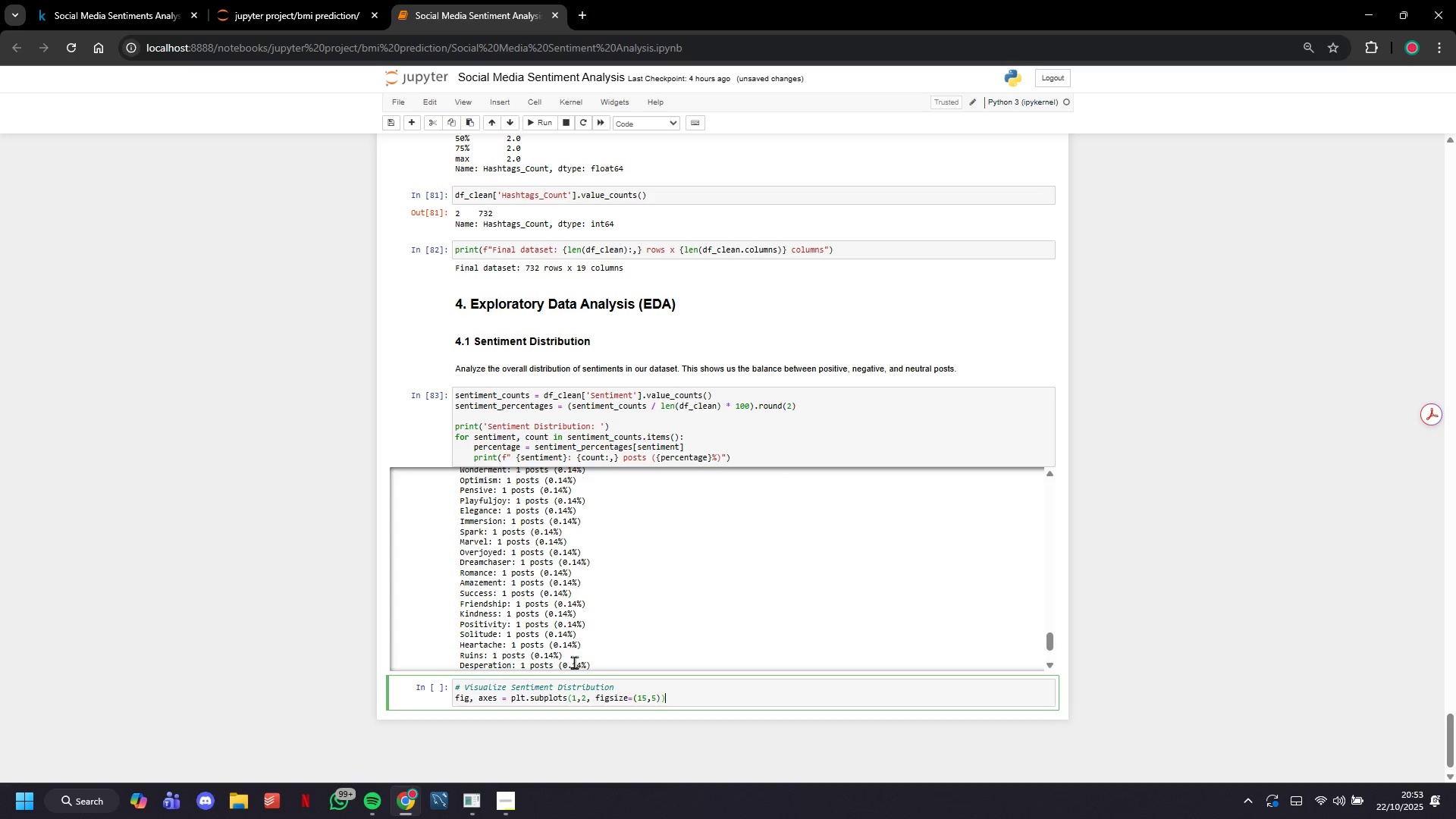 
key(ArrowRight)
 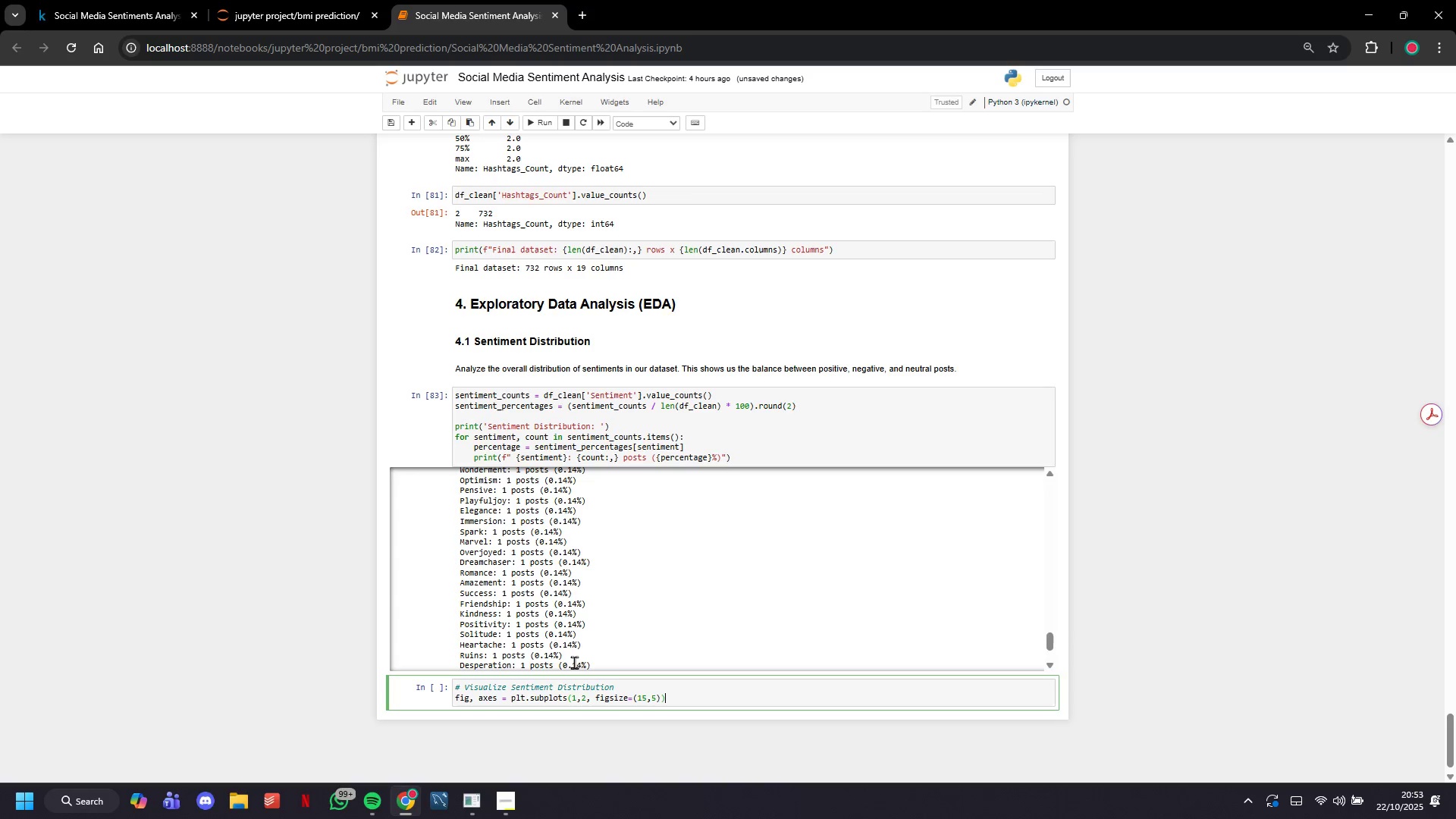 
key(Enter)
 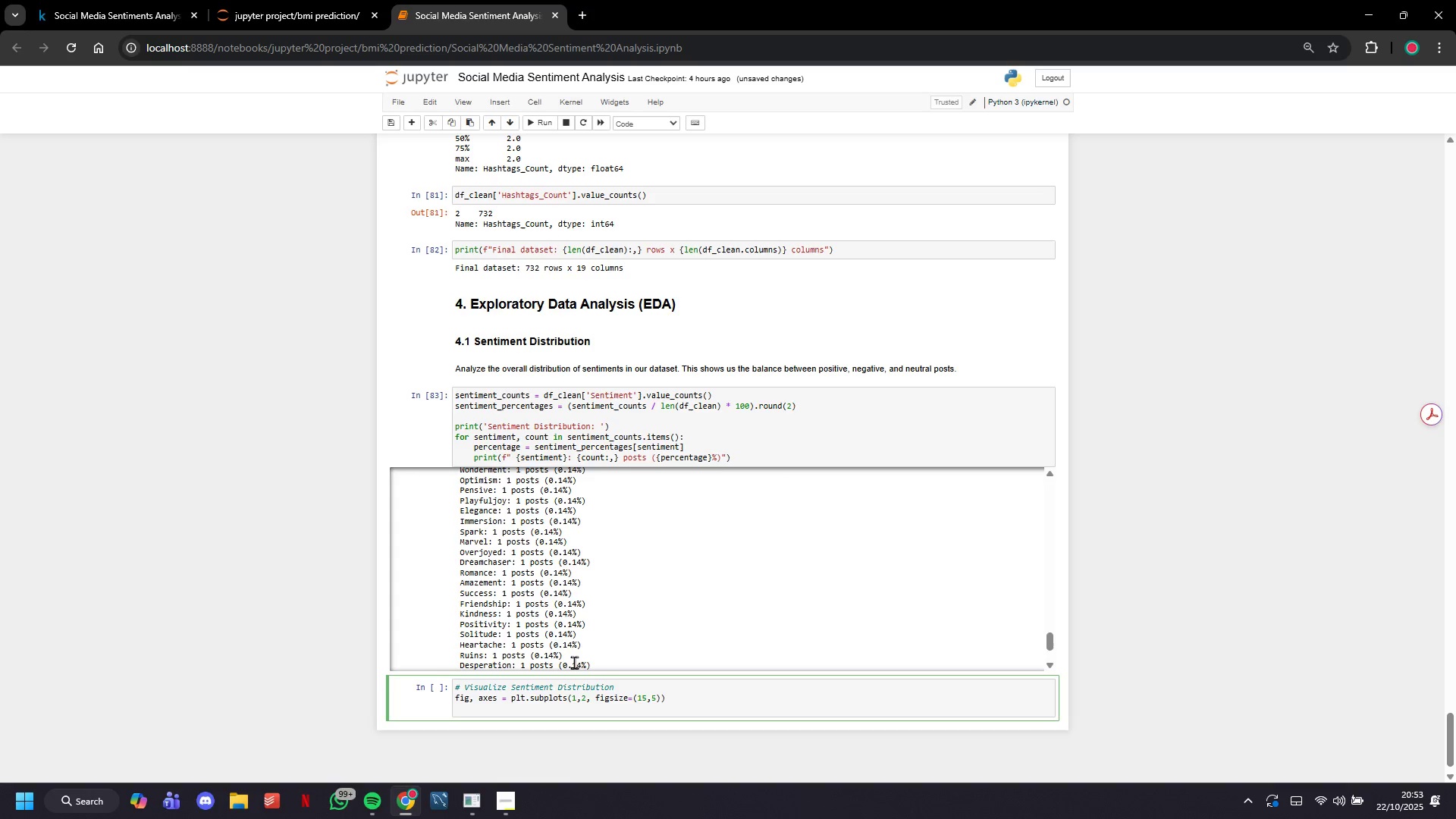 
type(sentiment_counts.plot)
 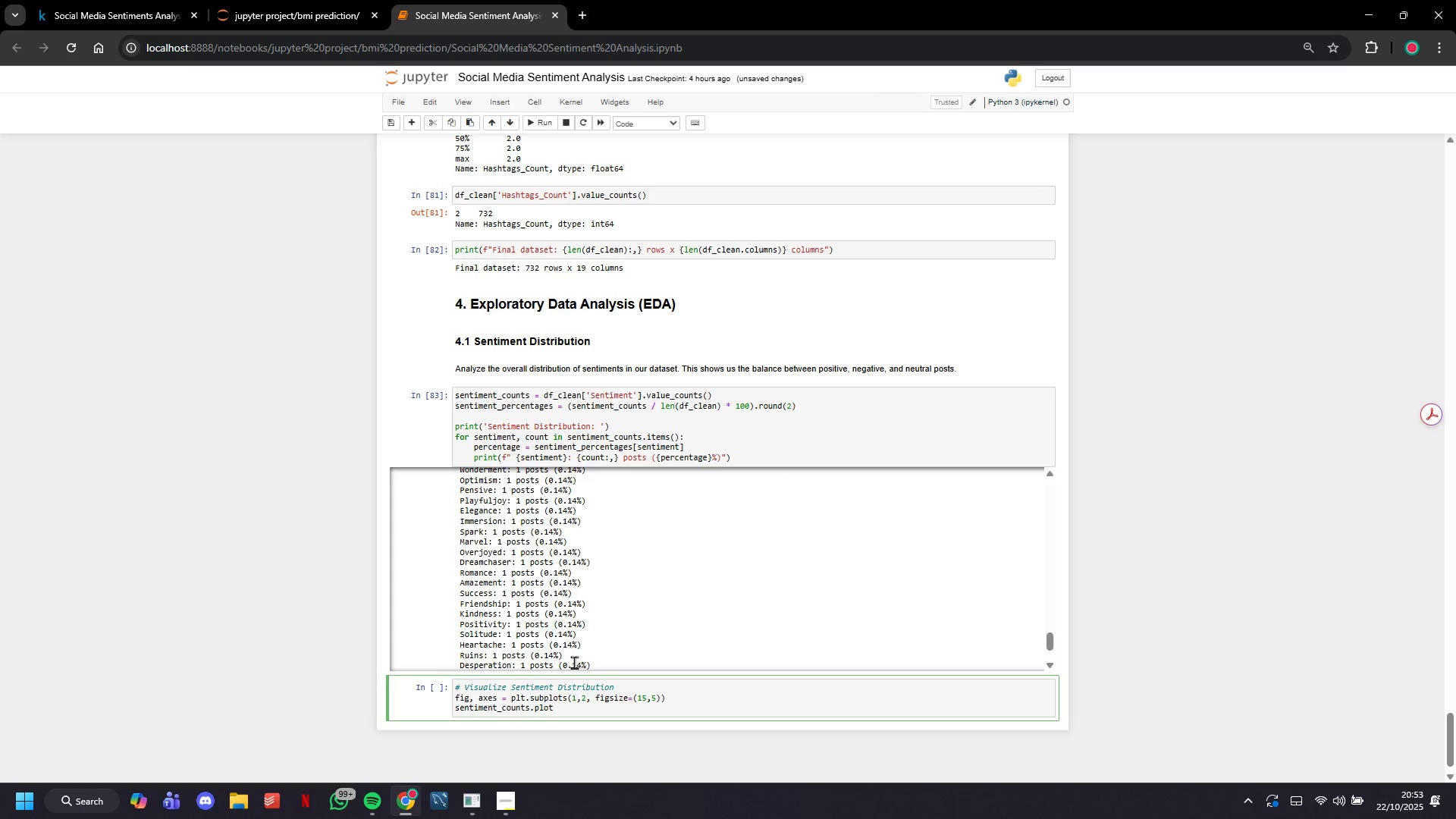 
type((kin)
 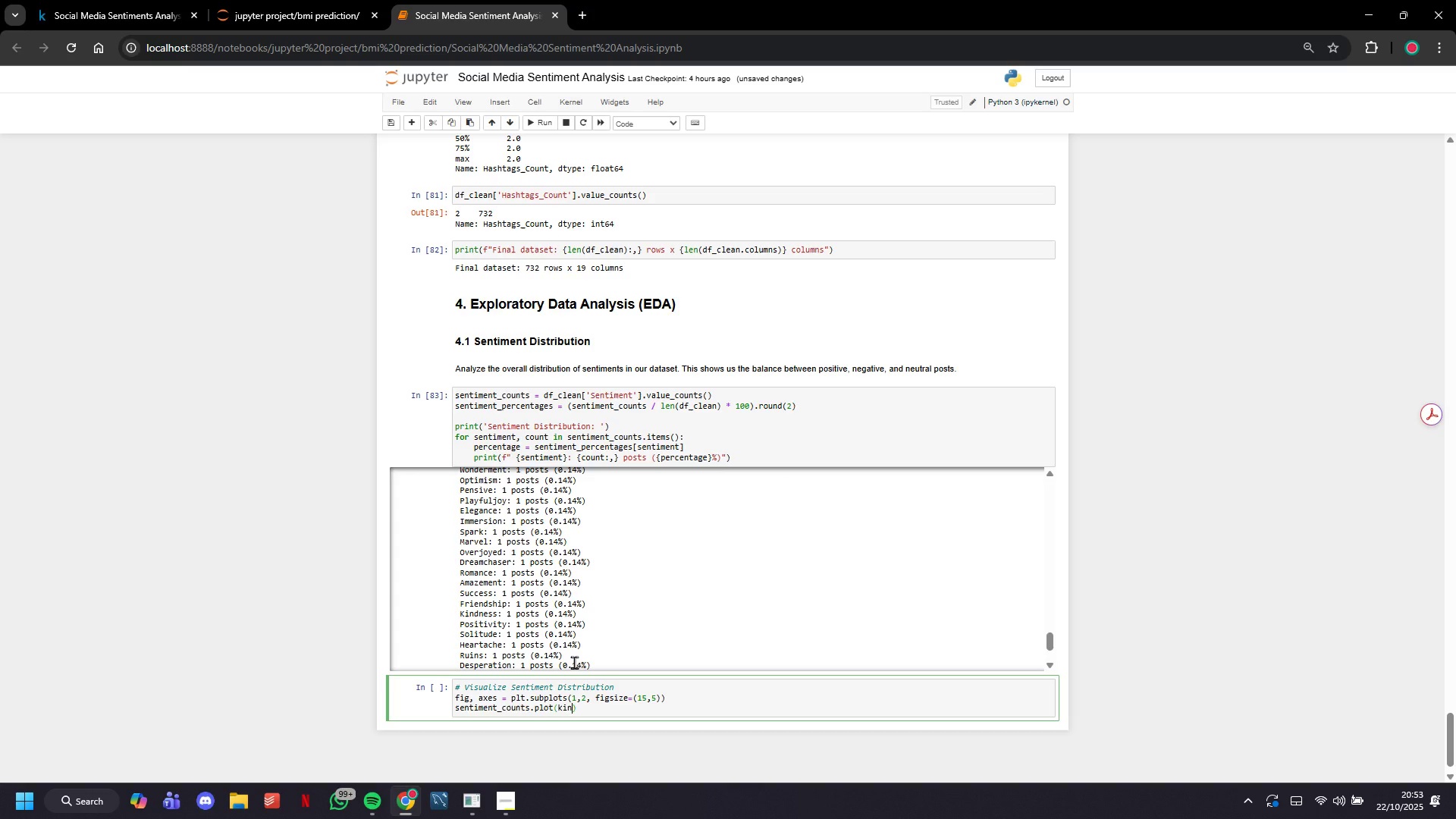 
wait(7.12)
 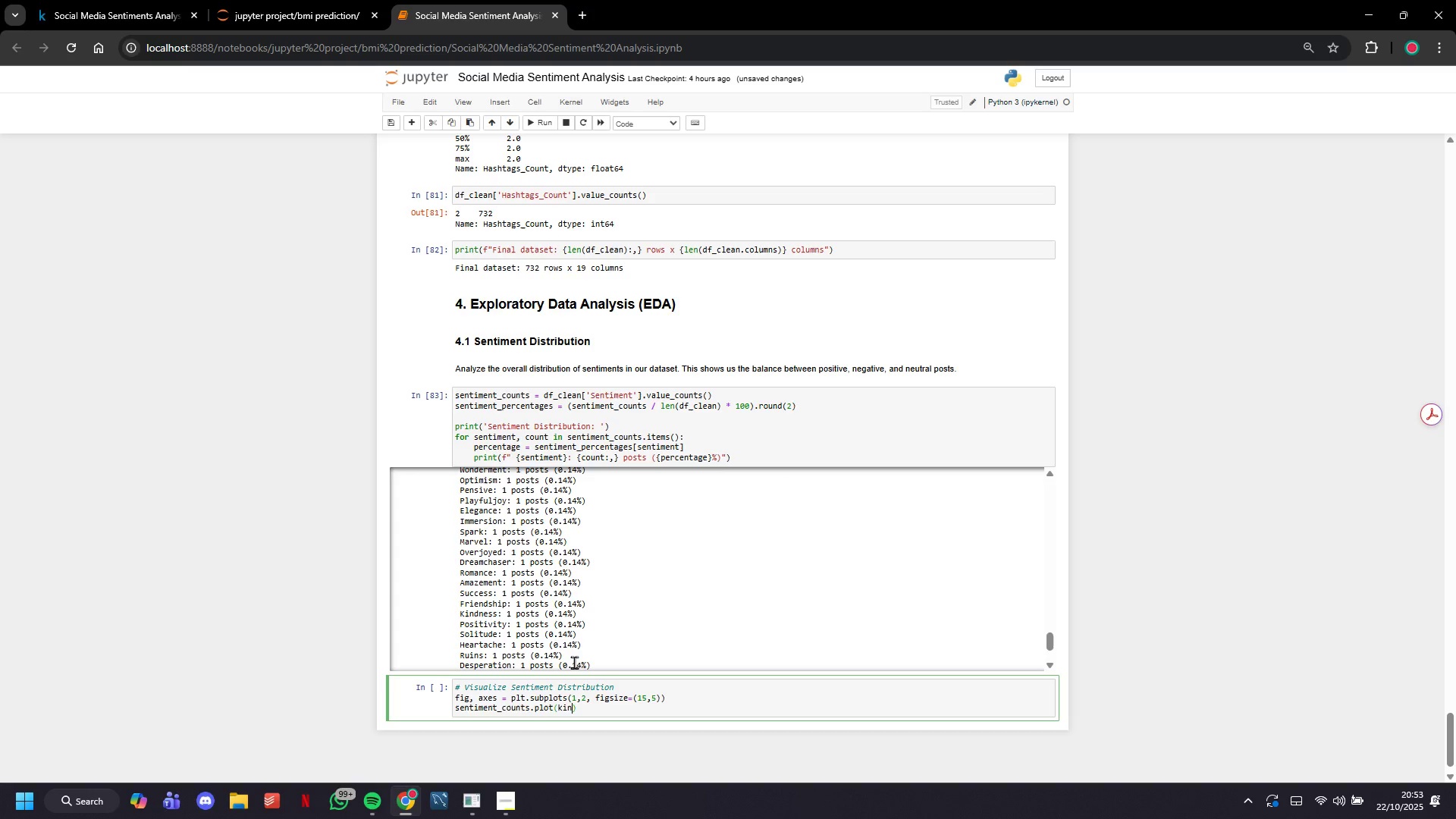 
hold_key(key=Backspace, duration=0.64)
 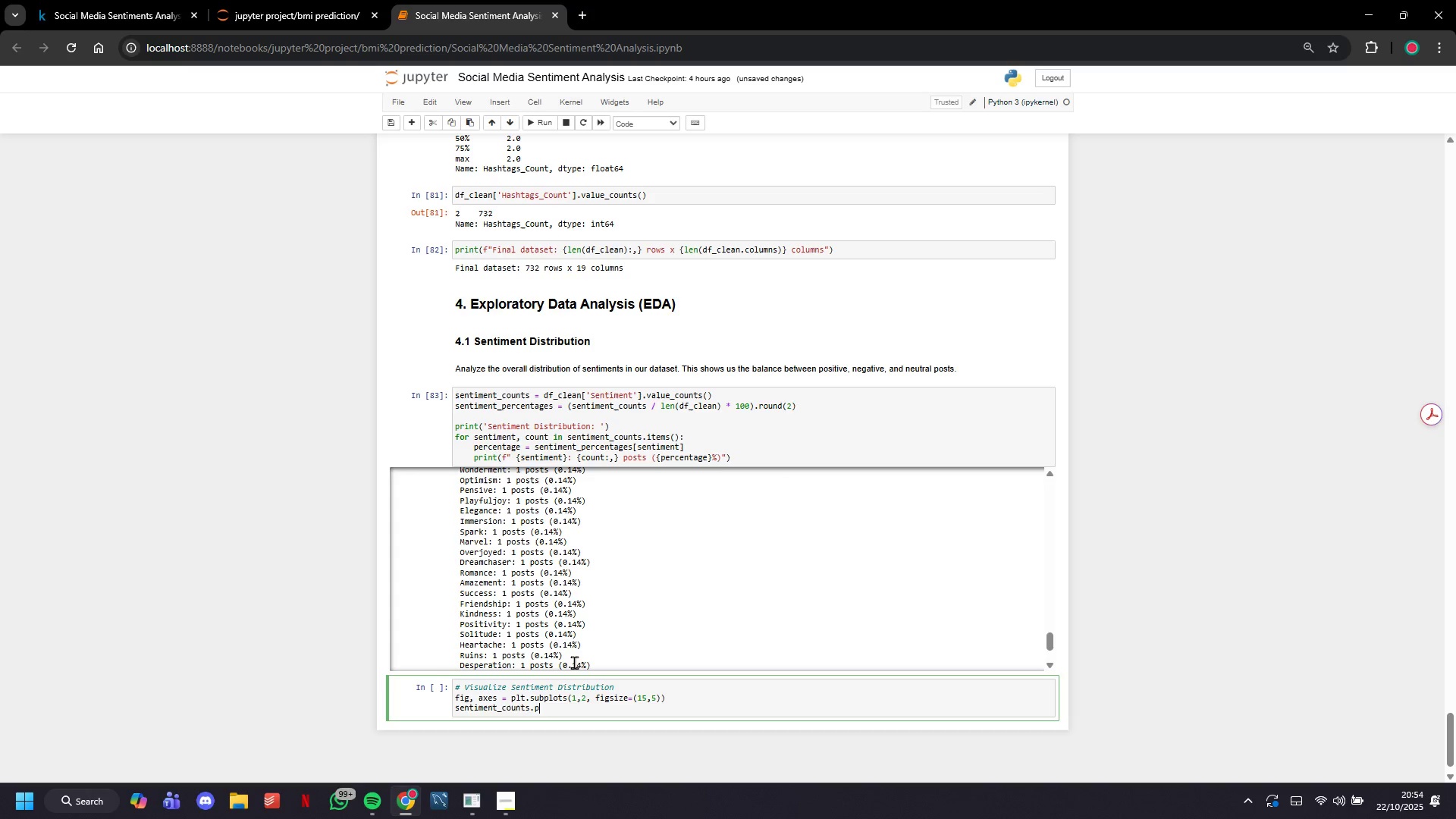 
key(Backspace)
key(Backspace)
type(head(7)
 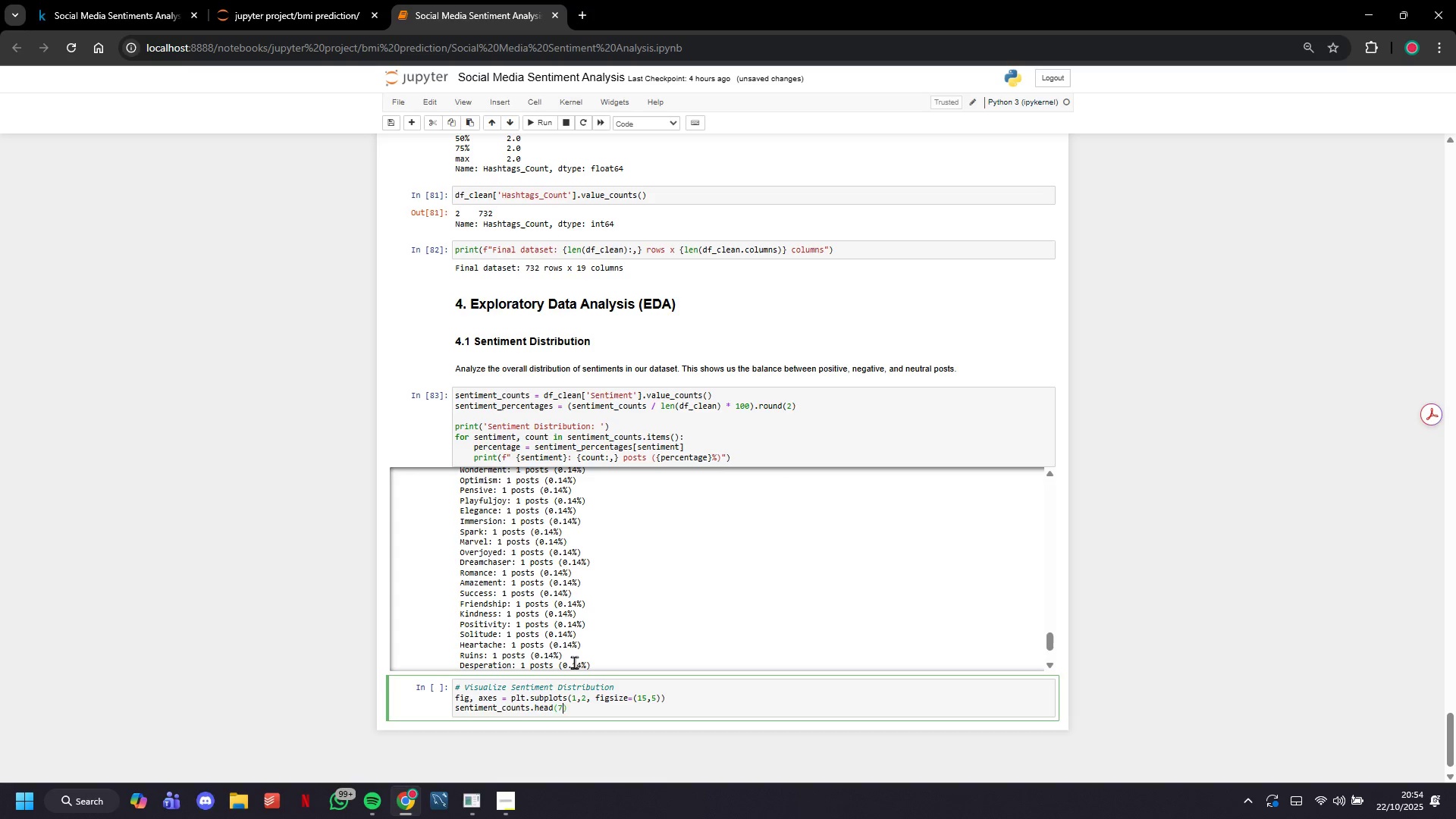 
key(ArrowRight)
 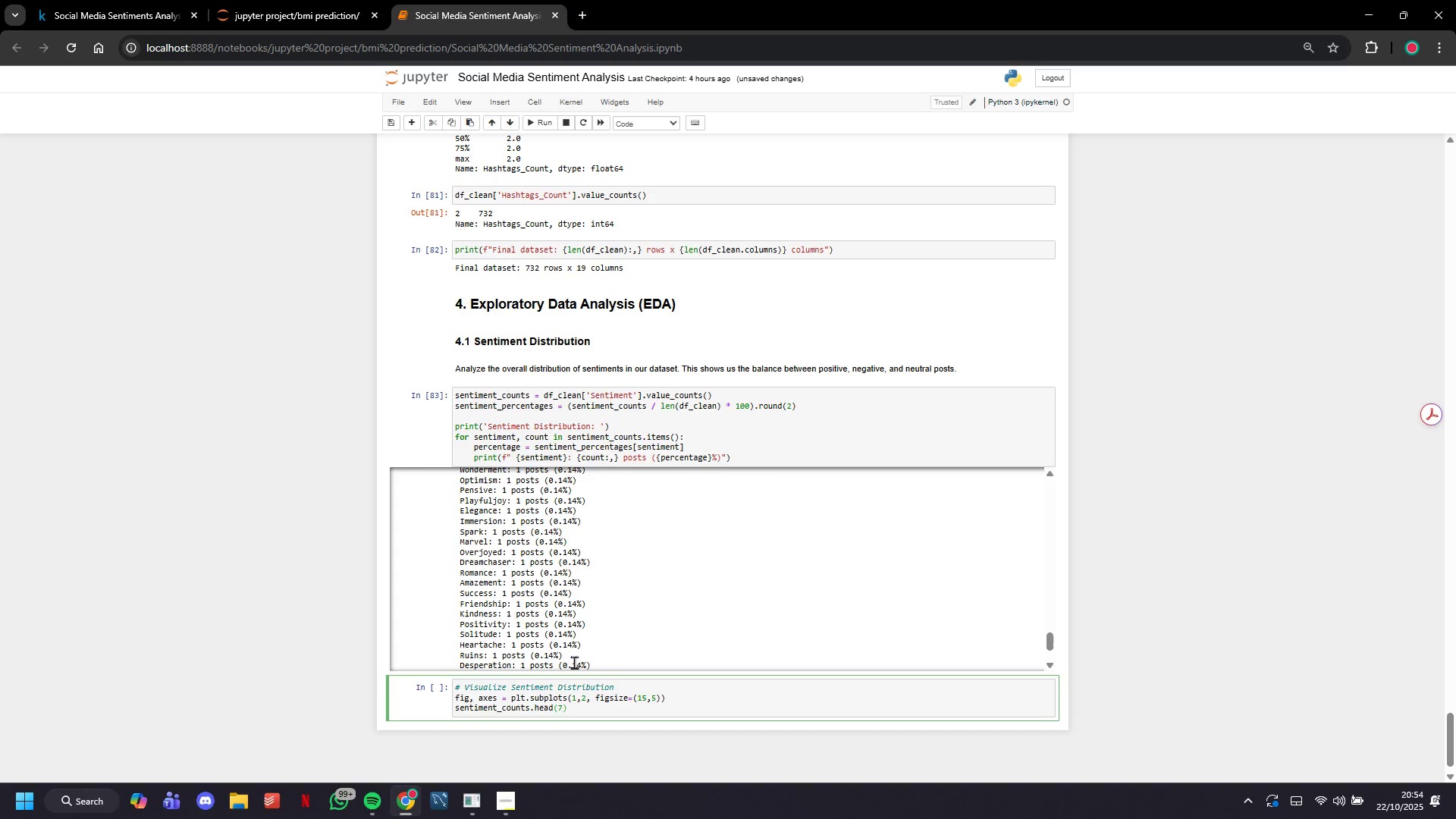 
key(Backspace)
key(Backspace)
type(10()
key(Backspace)
type().plot(kind='bar)
 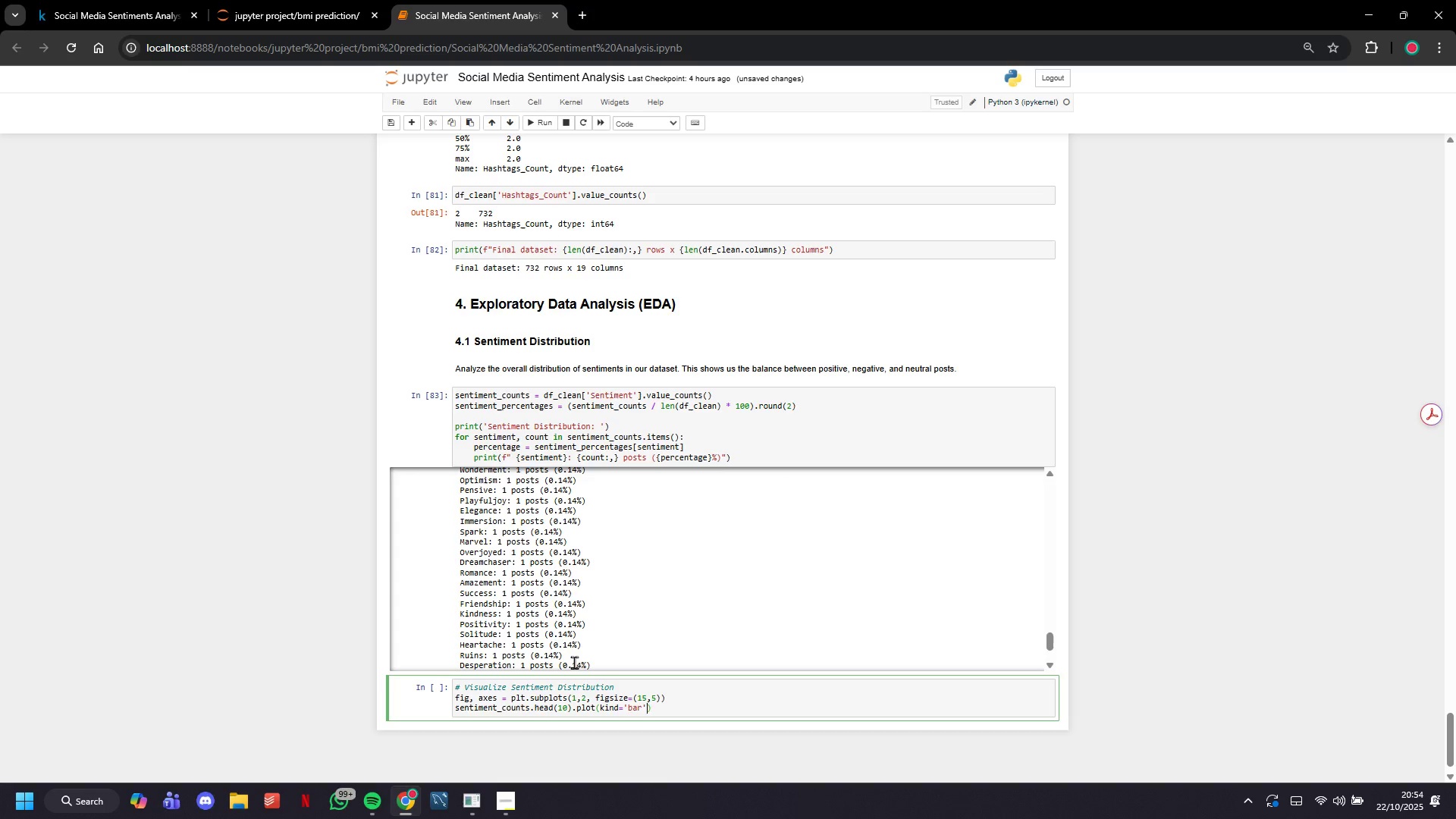 
 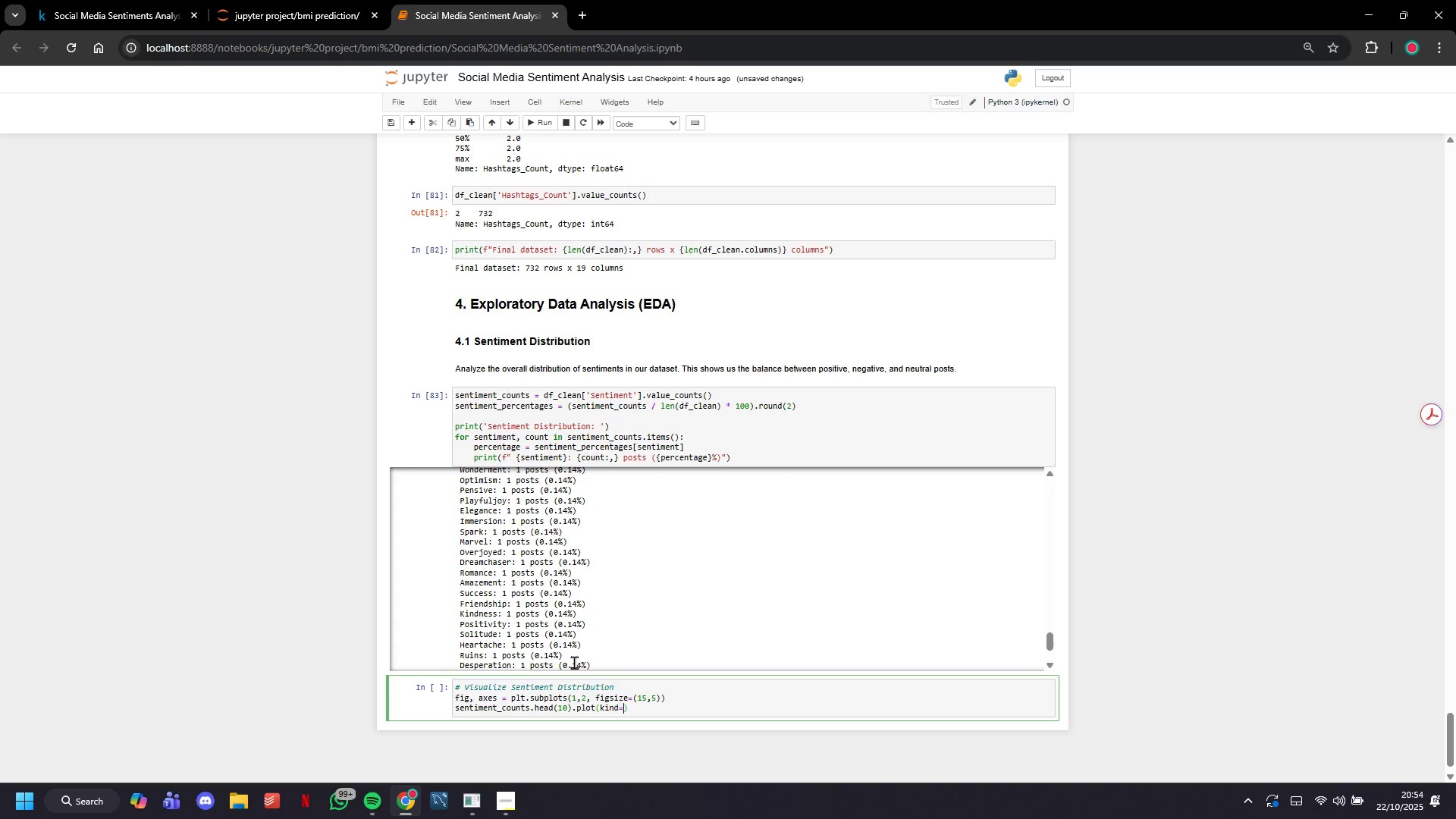 
key(ArrowRight)
 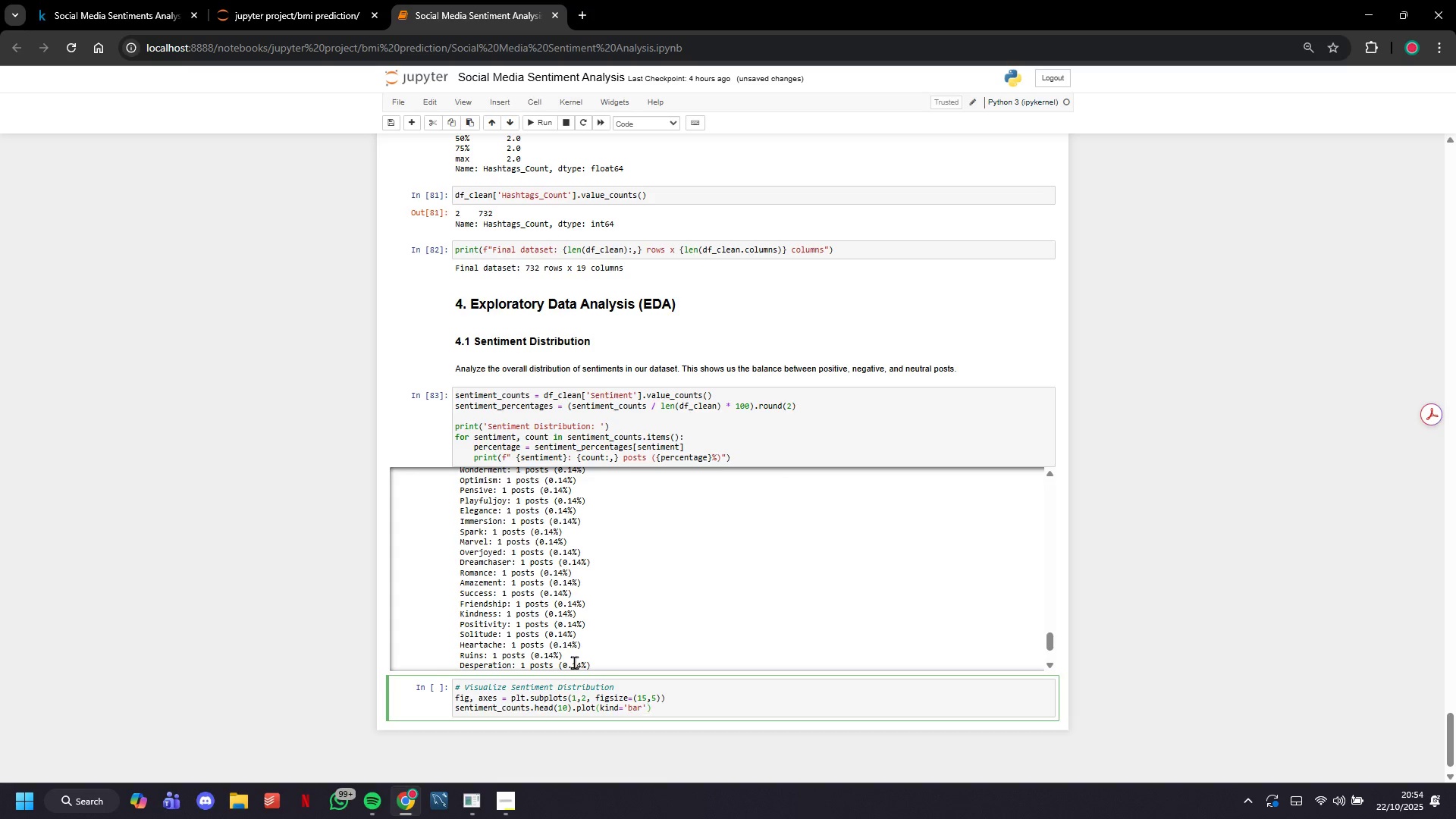 
type(,''ax=)
key(Backspace)
key(Backspace)
key(Backspace)
key(Backspace)
key(Backspace)
type(ax=axes[0)
 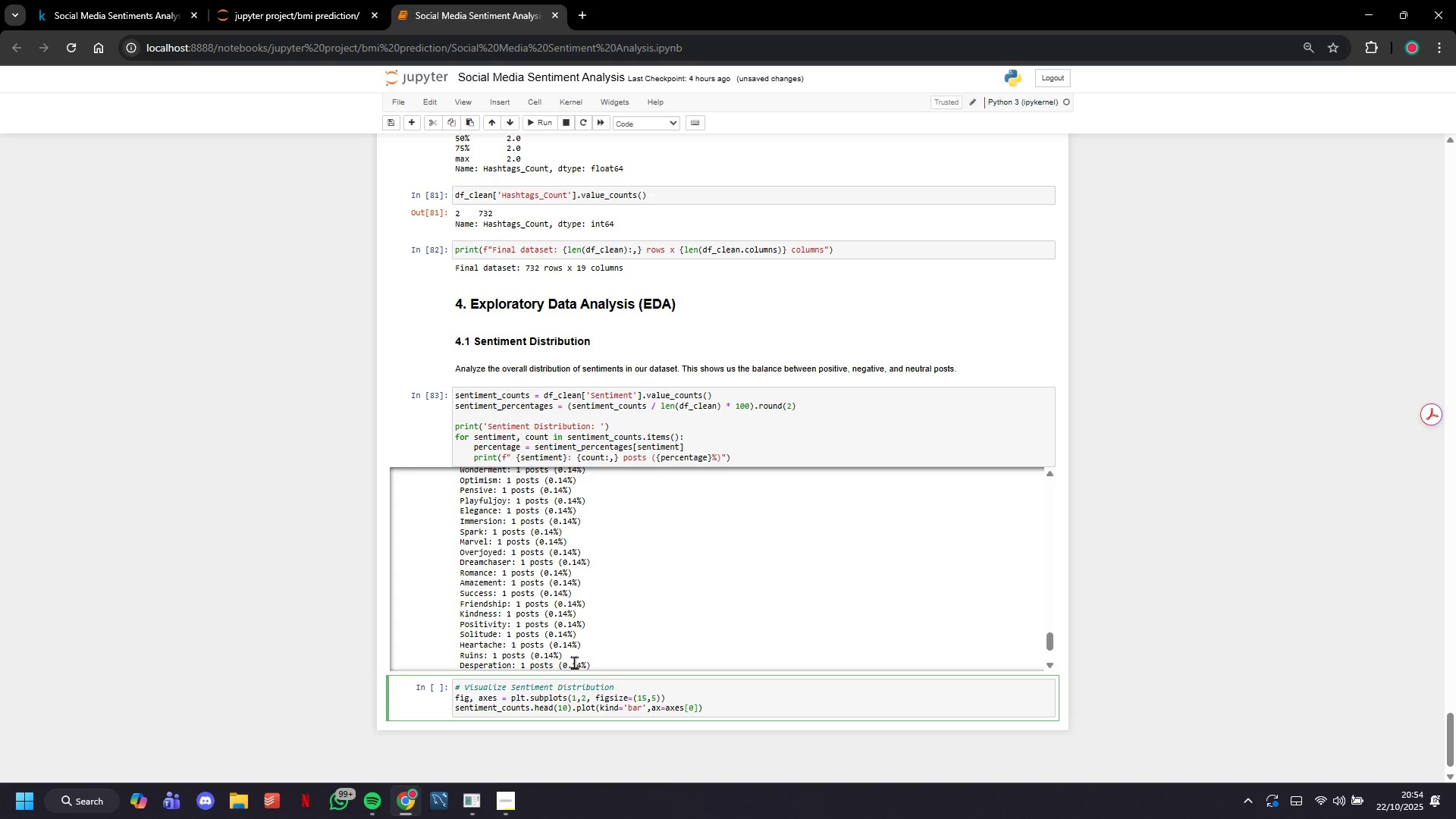 
key(ArrowRight)
 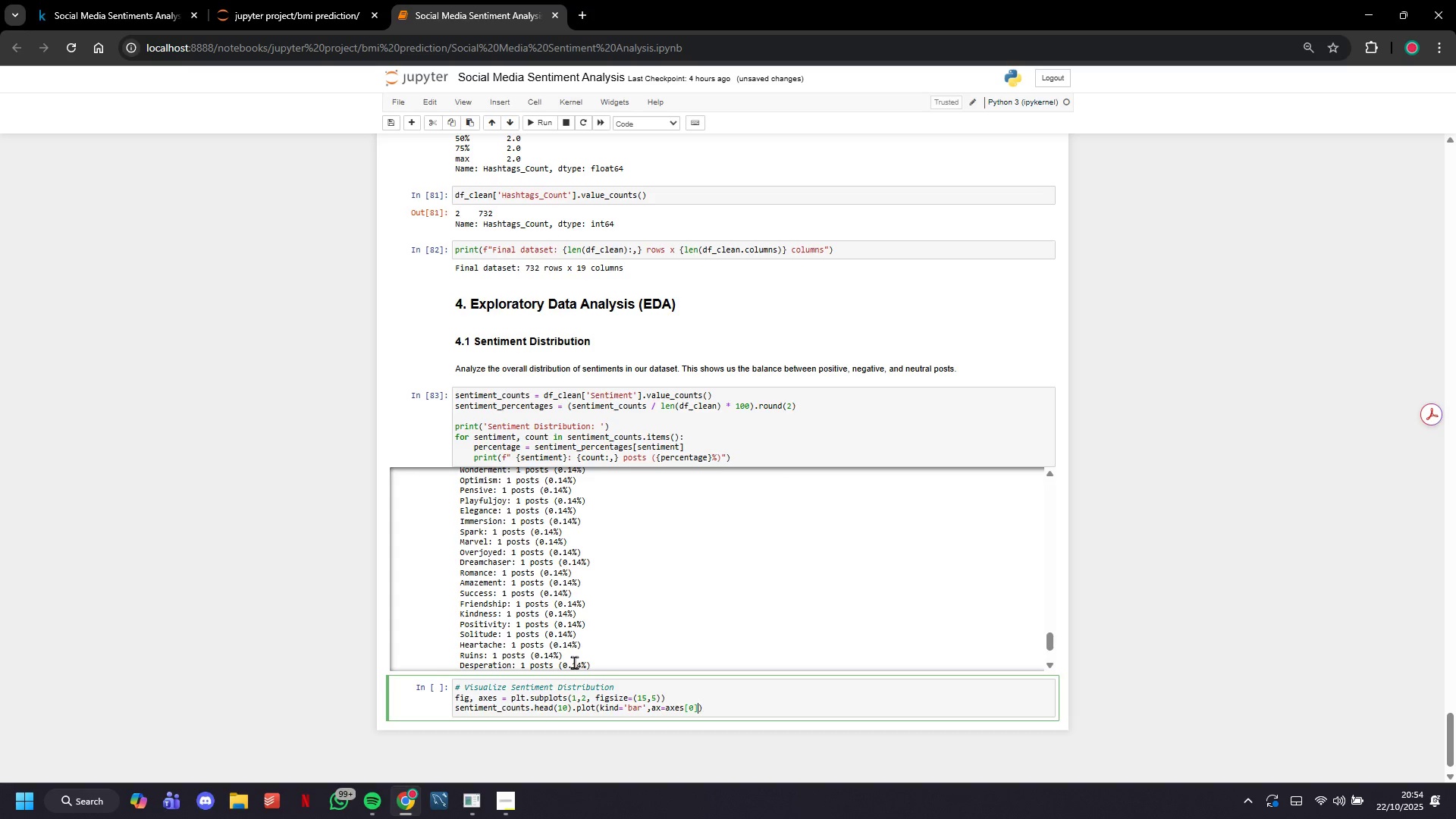 
type(, edgecolor='black)
 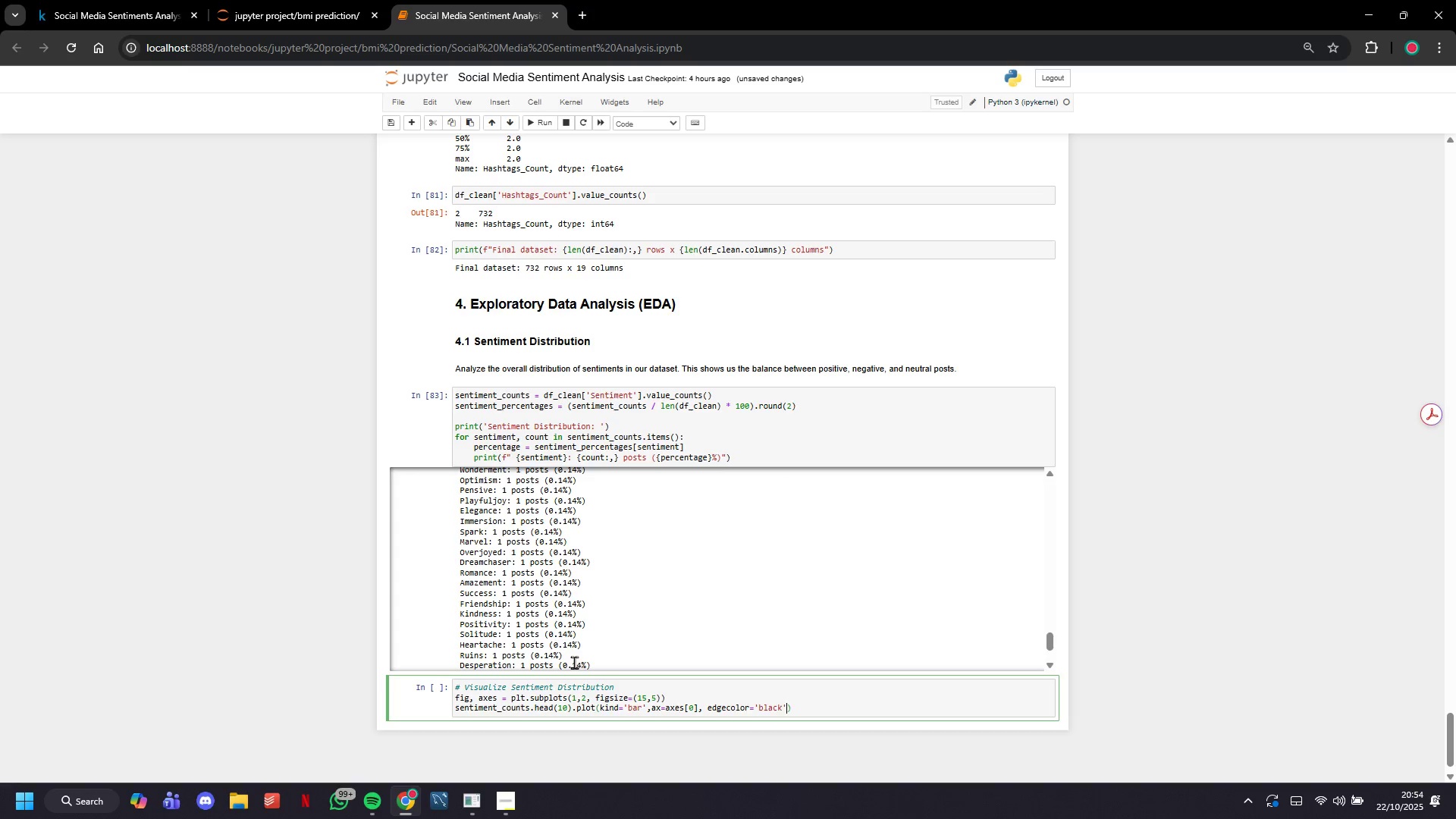 
key(ArrowRight)
 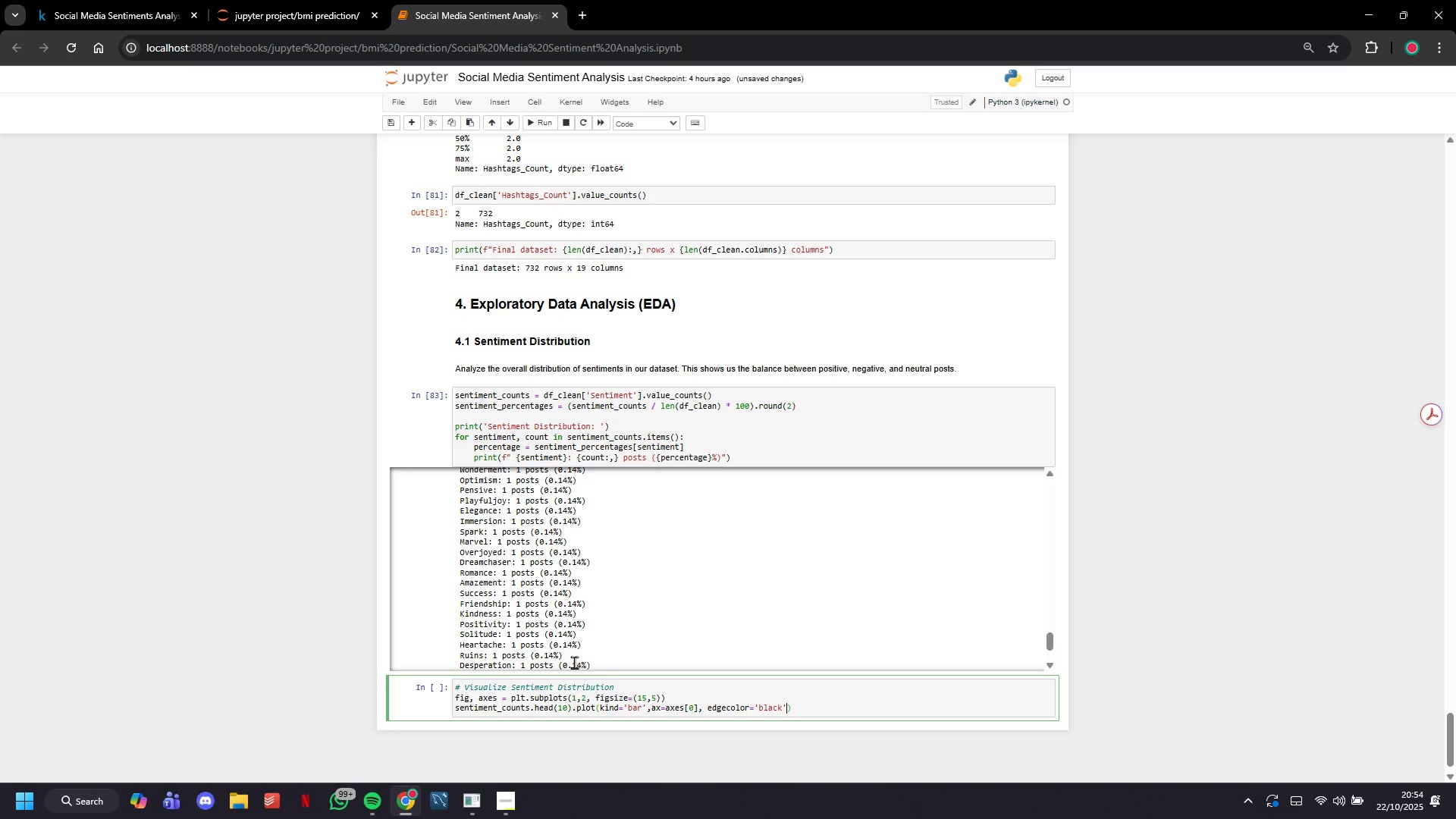 
type(, alpha=0.8)
 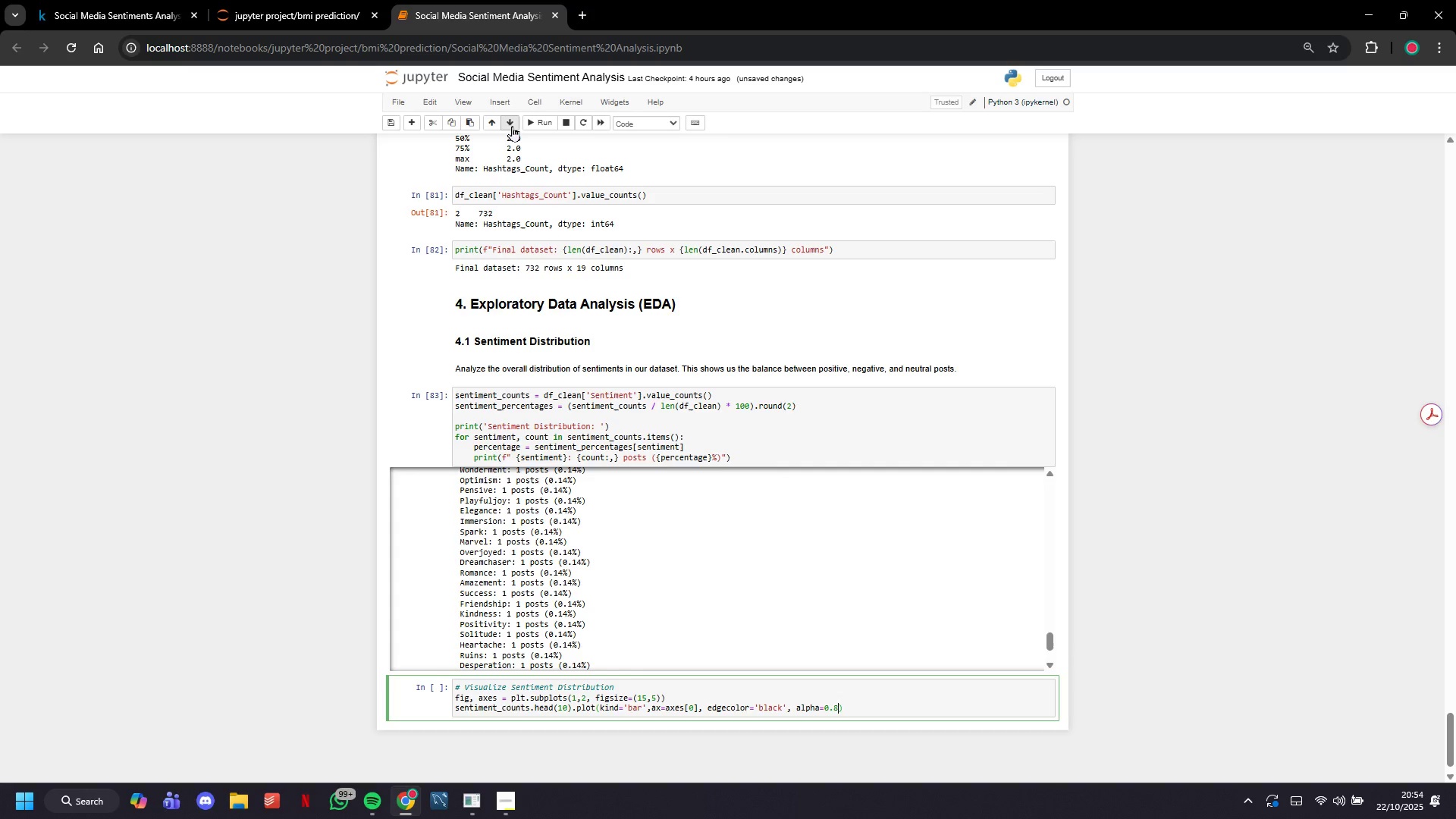 
left_click([535, 122])
 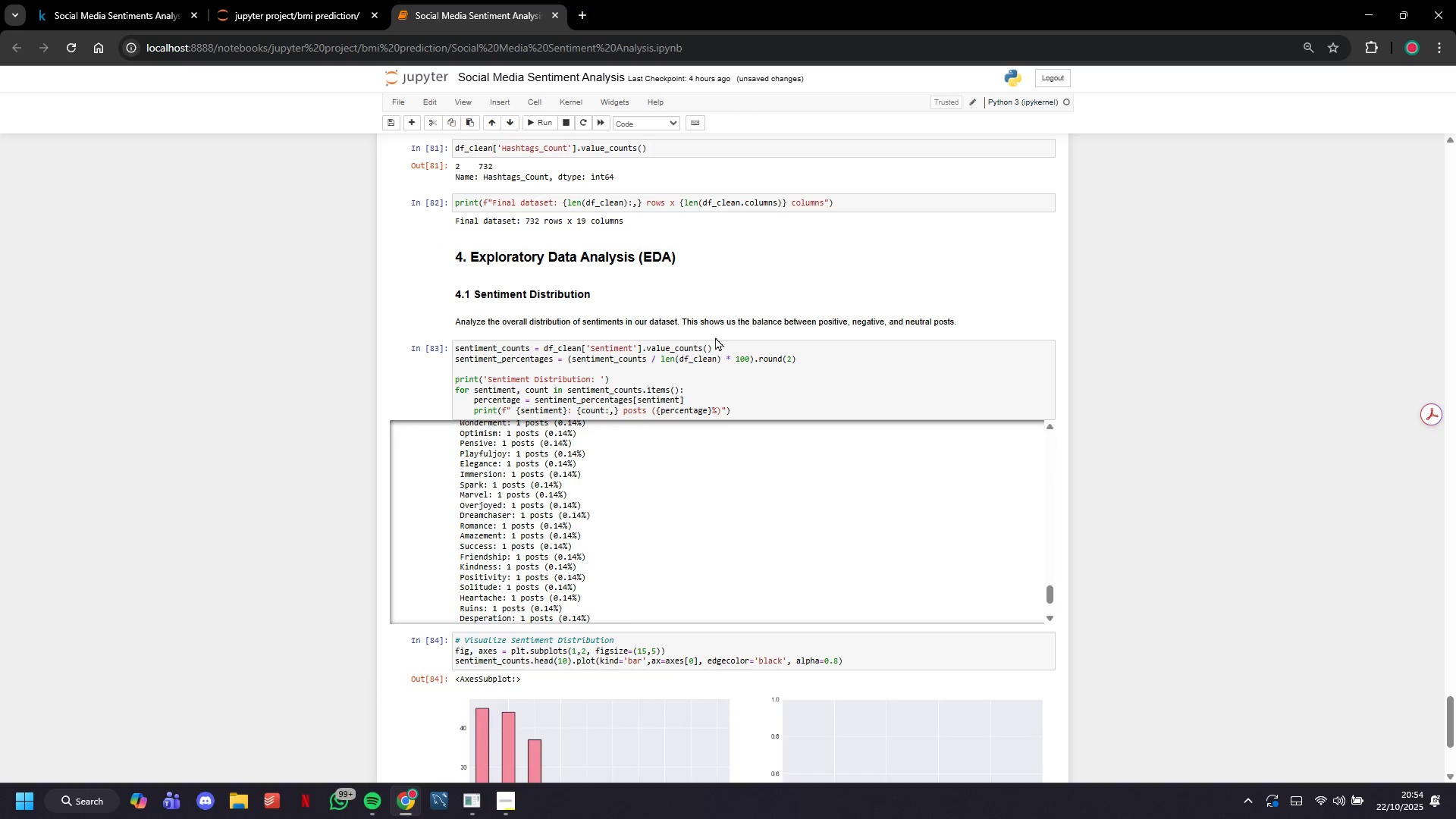 
scroll: coordinate [644, 682], scroll_direction: down, amount: 7.0
 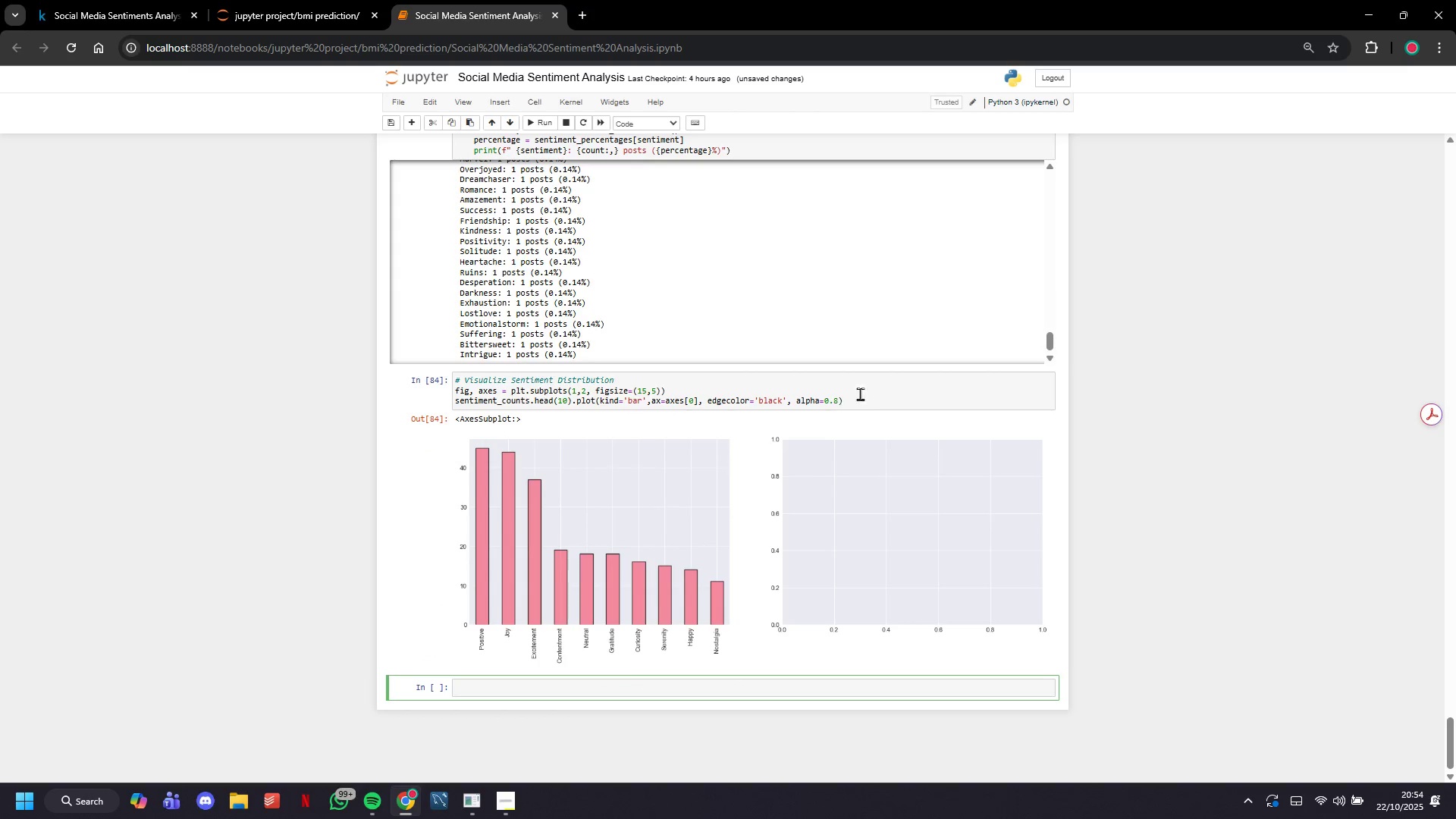 
left_click([876, 403])
 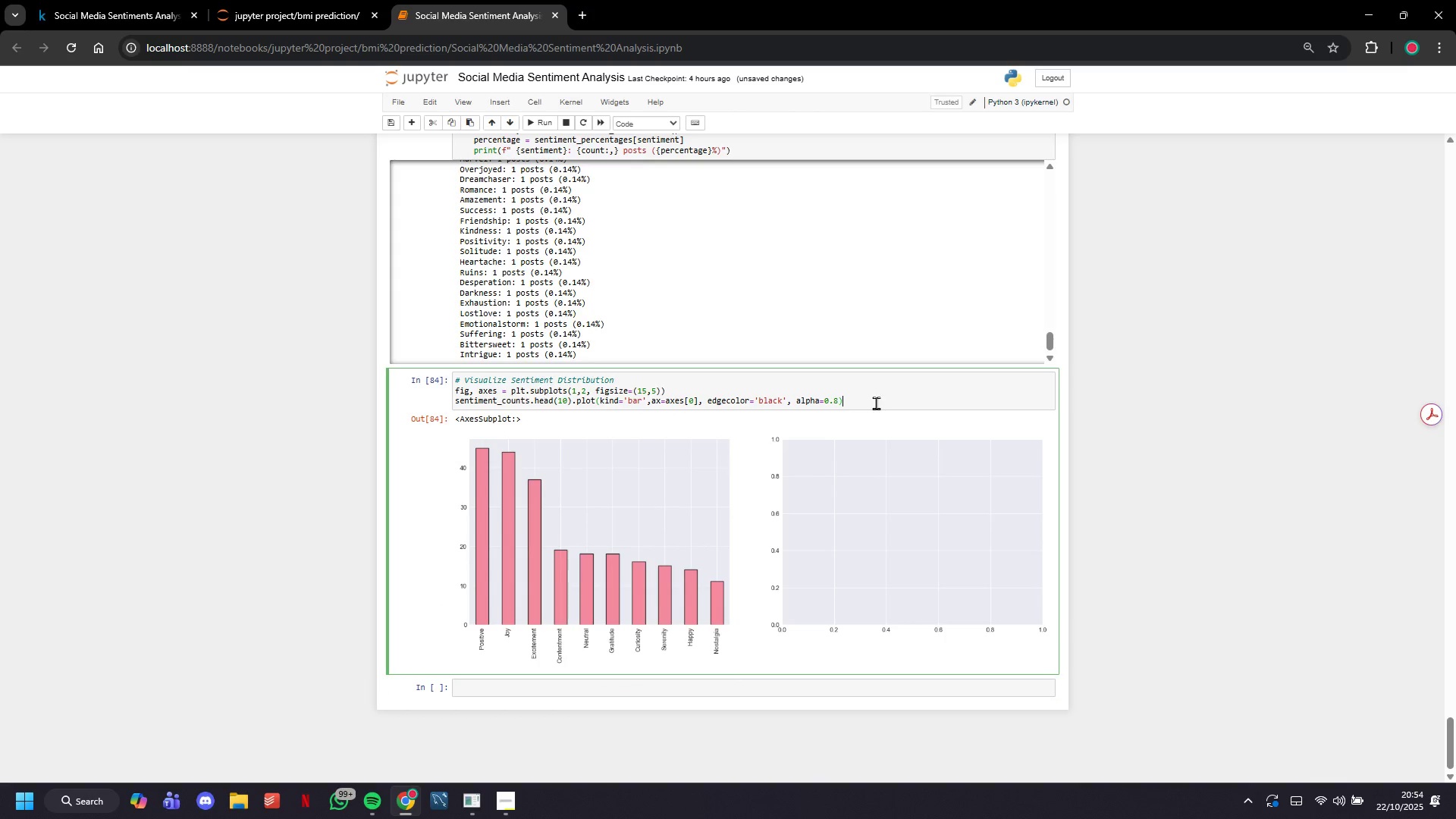 
key(Enter)
 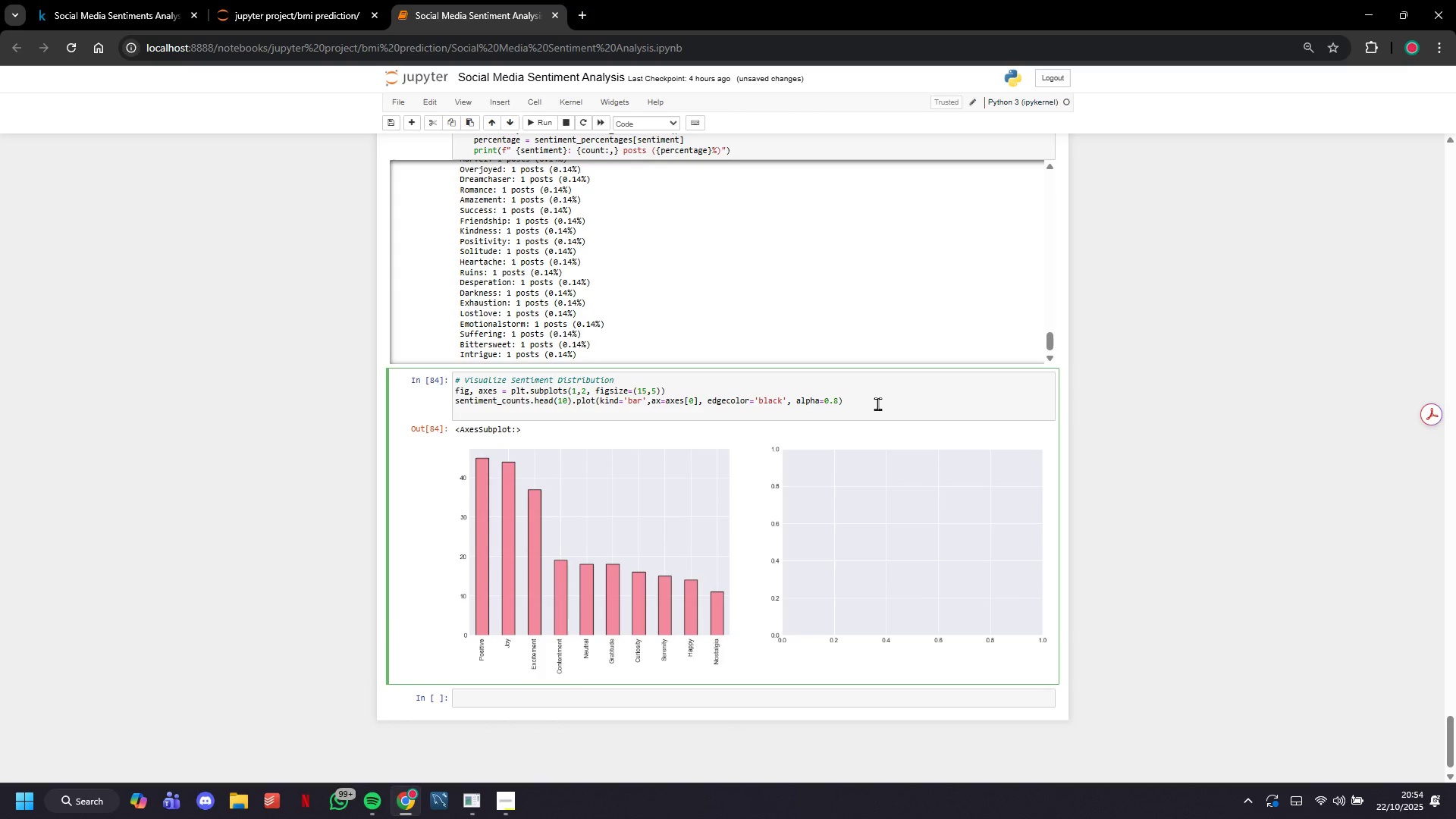 
type(axes[0)
 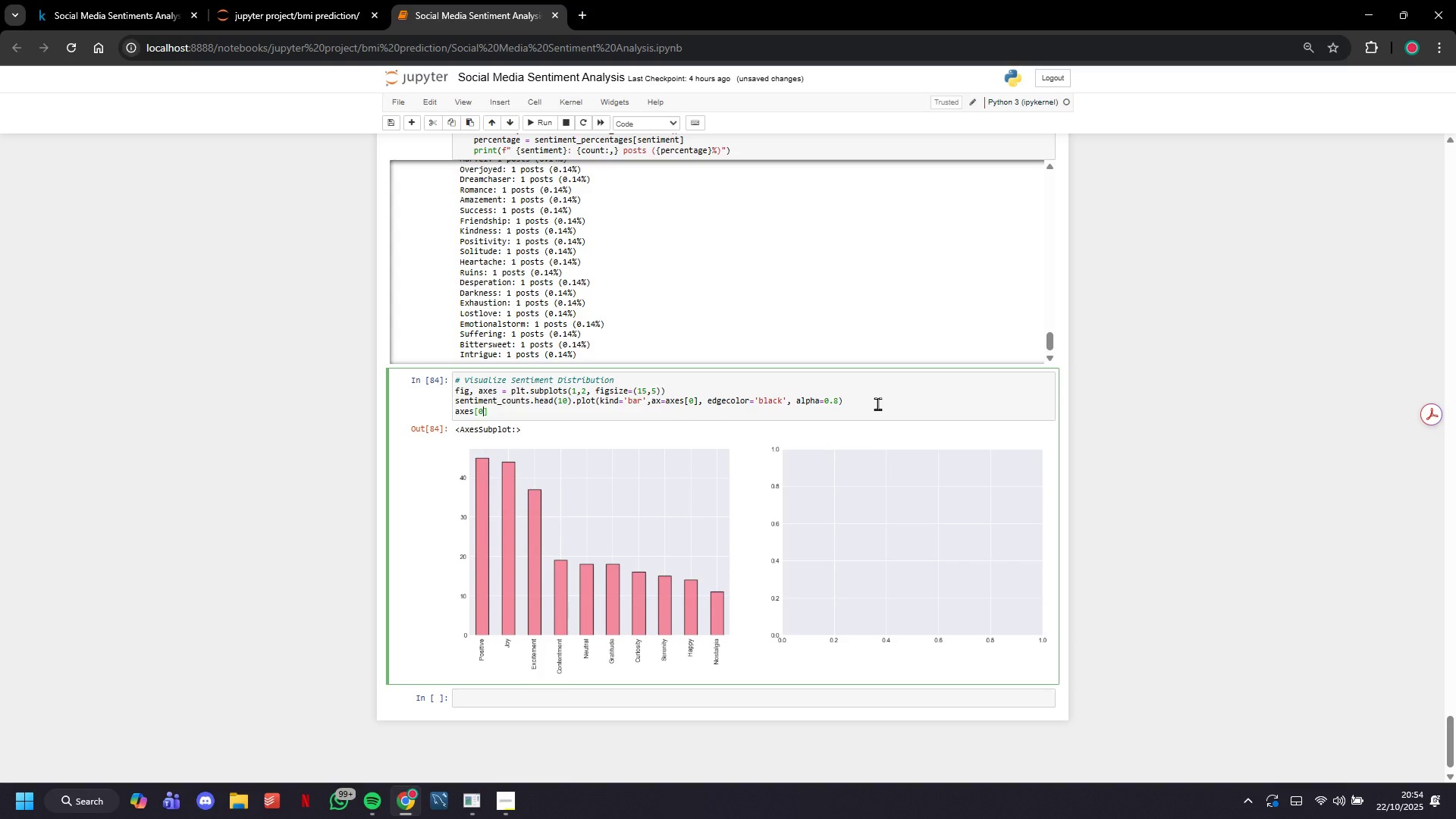 
key(ArrowRight)
 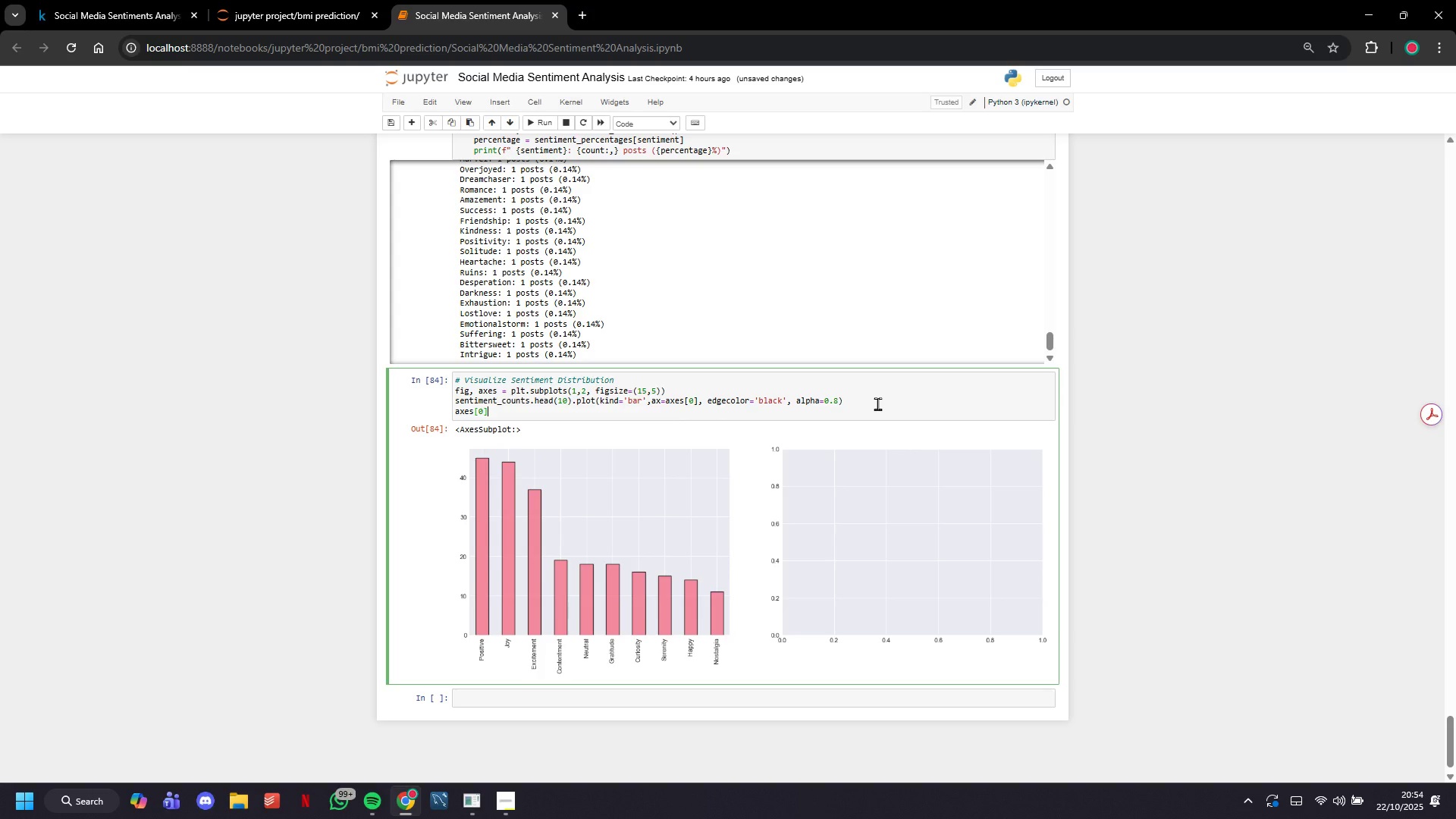 
type(.set_title('Sentiment Distribution (Top 10)
 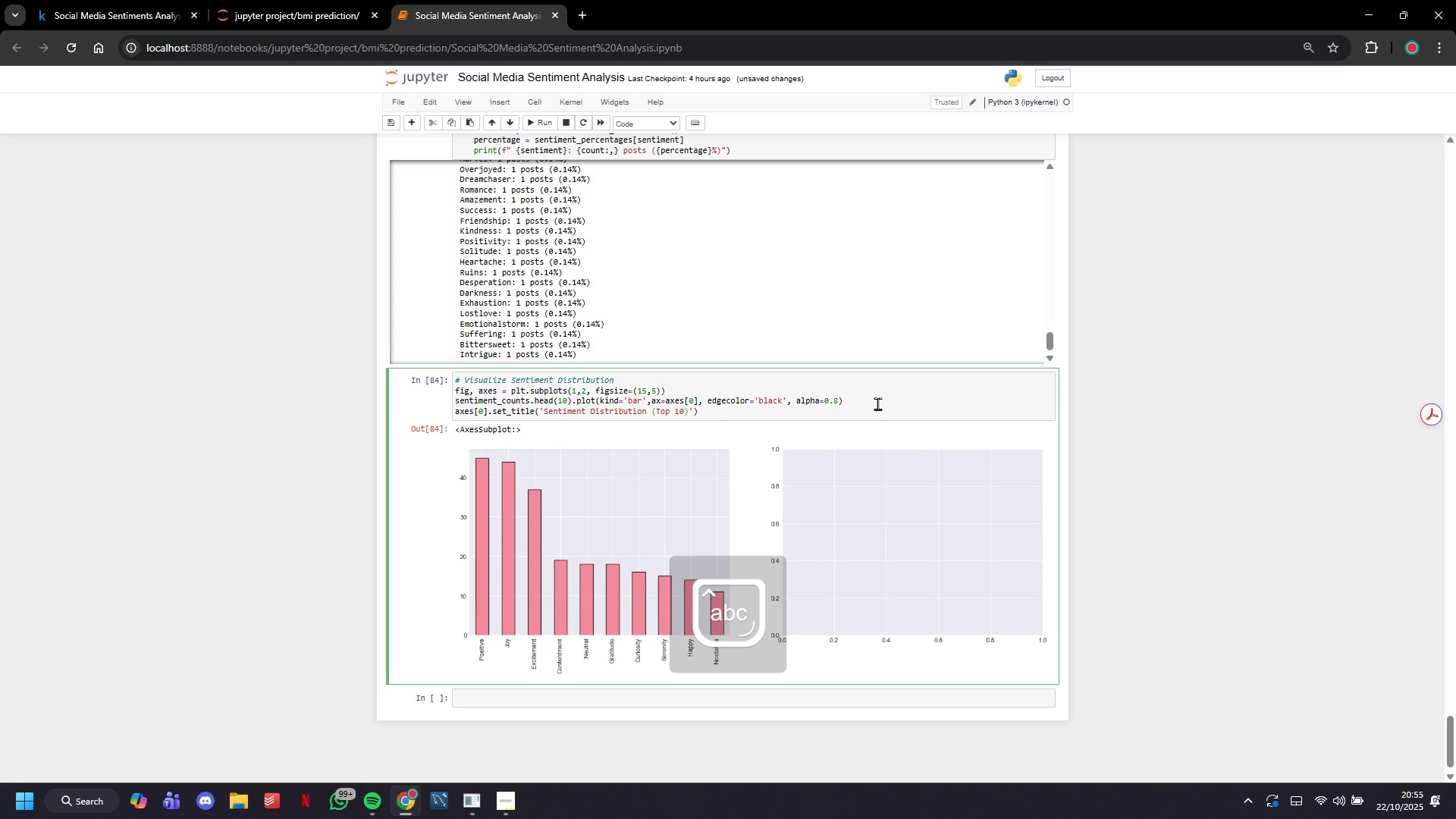 
key(ArrowRight)
 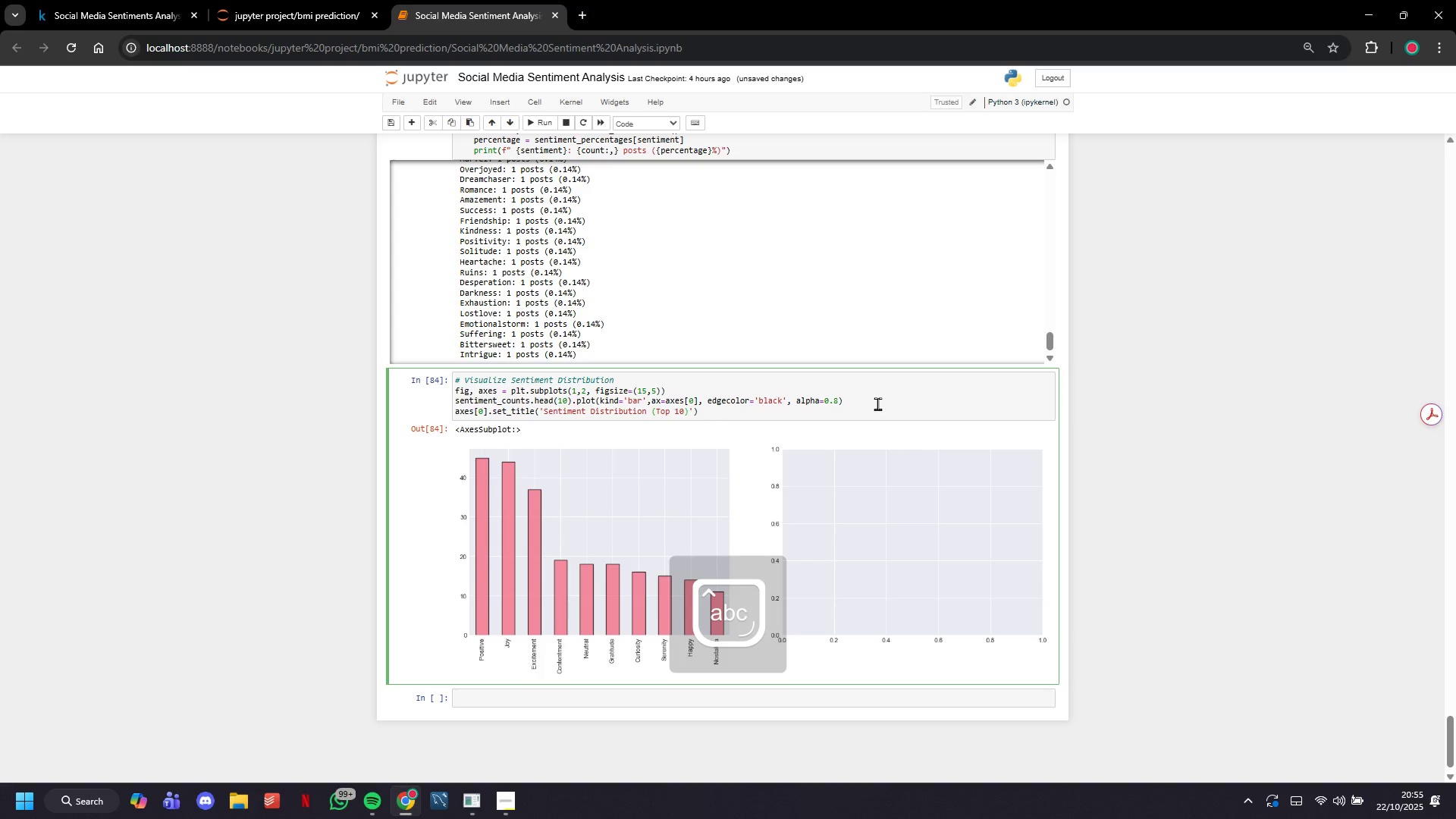 
type( - Bar Chart)
 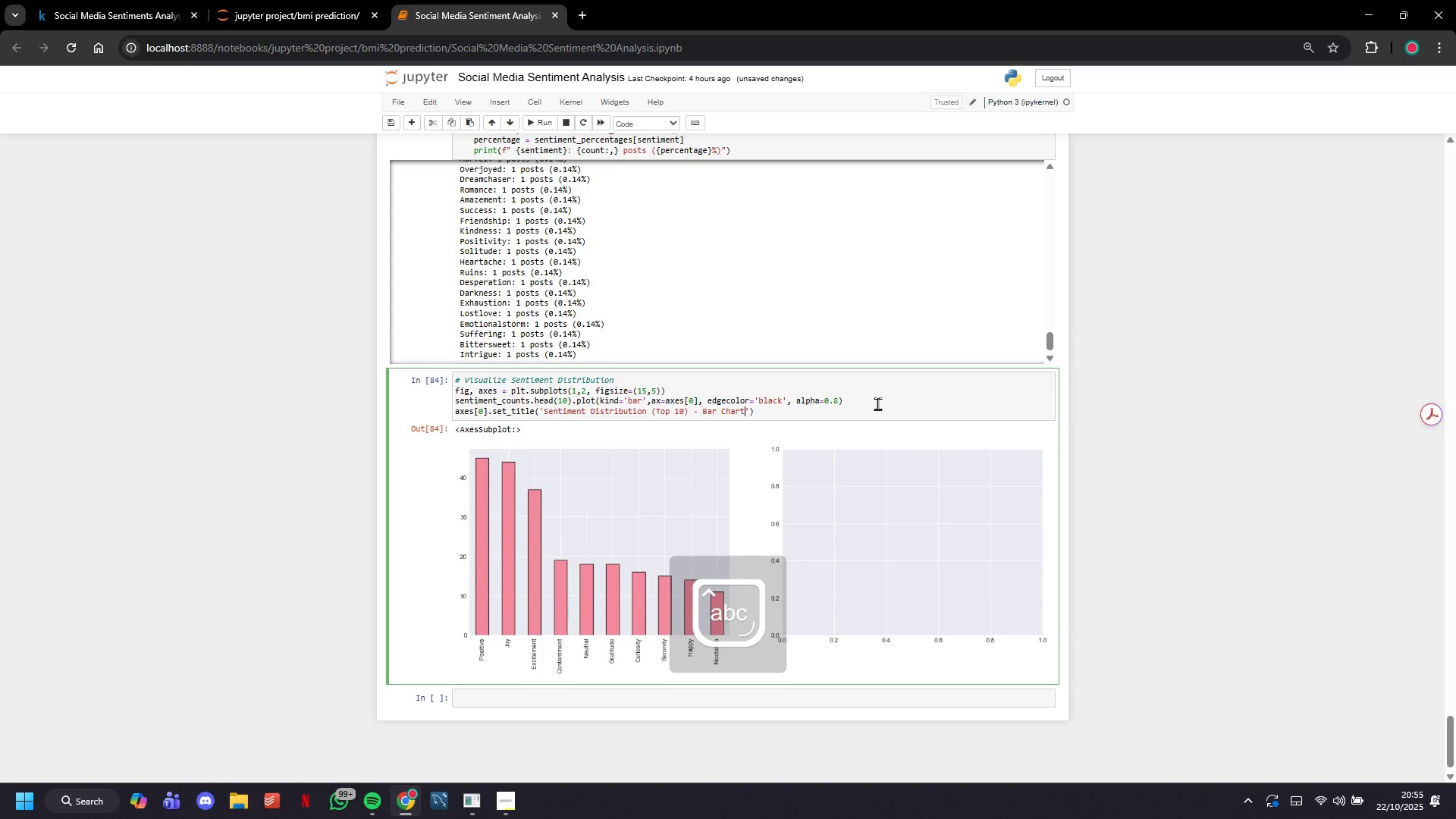 
key(ArrowRight)
 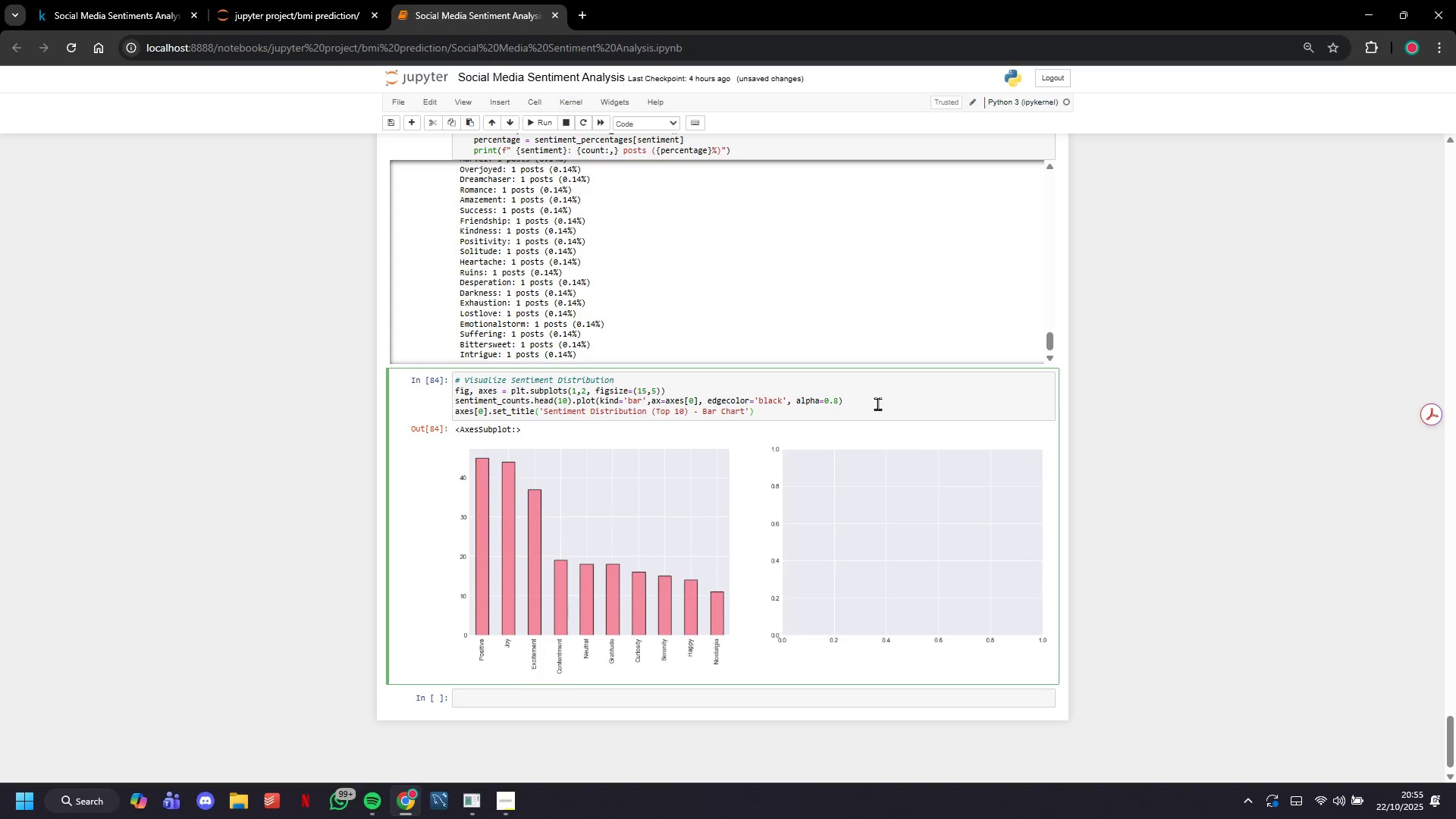 
type(, fontsize=14, fontweight='bold)
 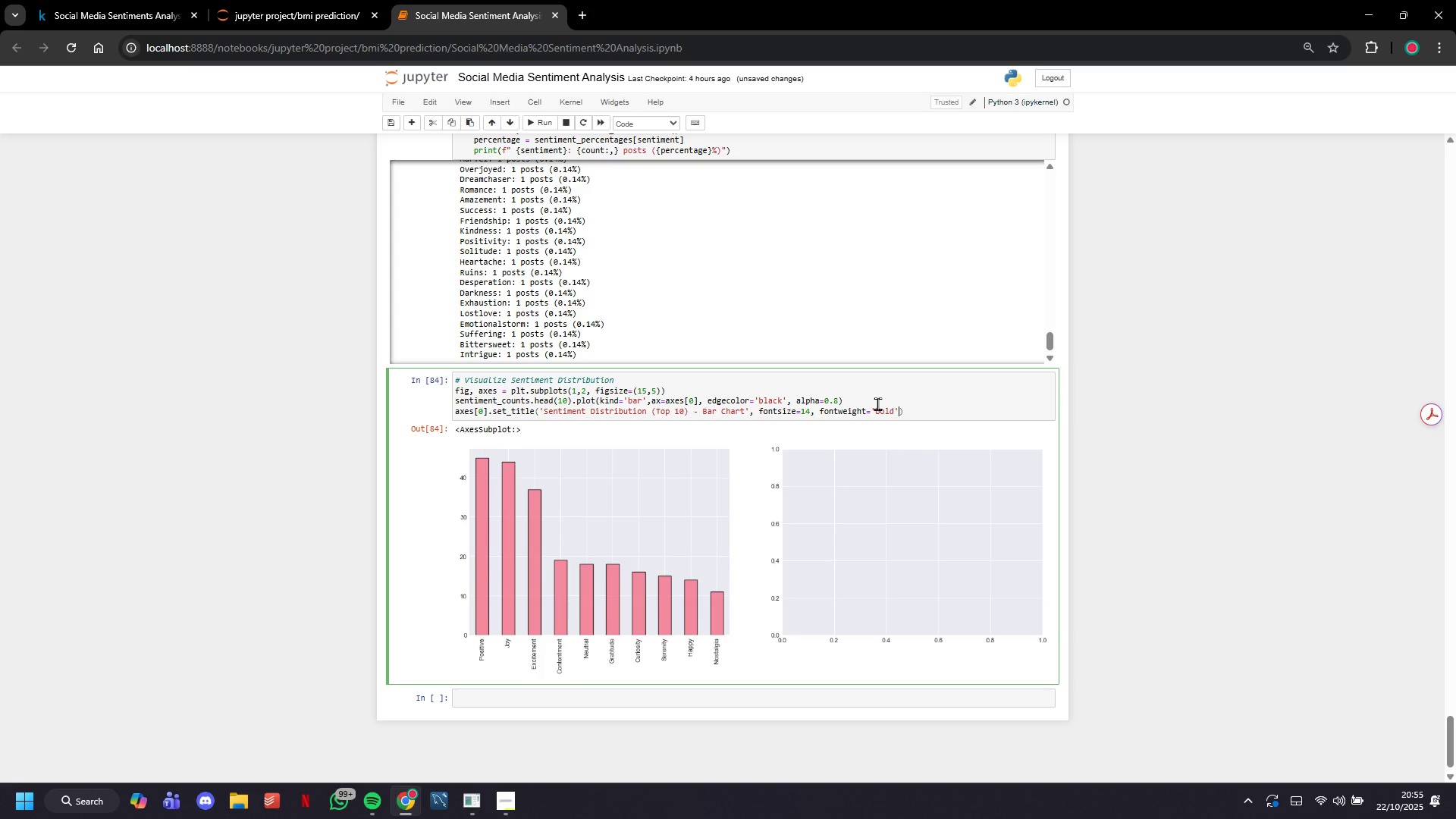 
key(ArrowRight)
 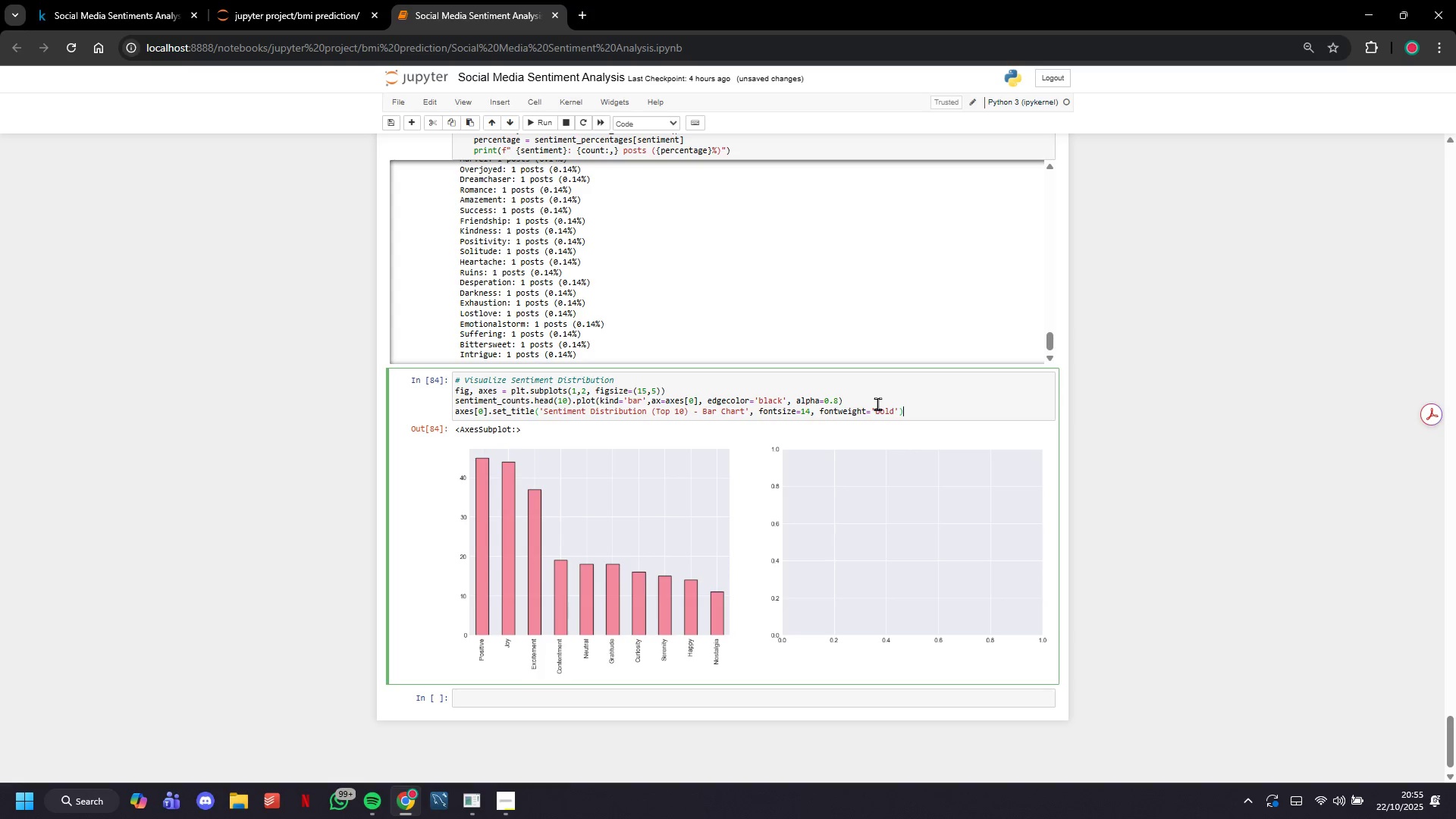 
key(ArrowRight)
 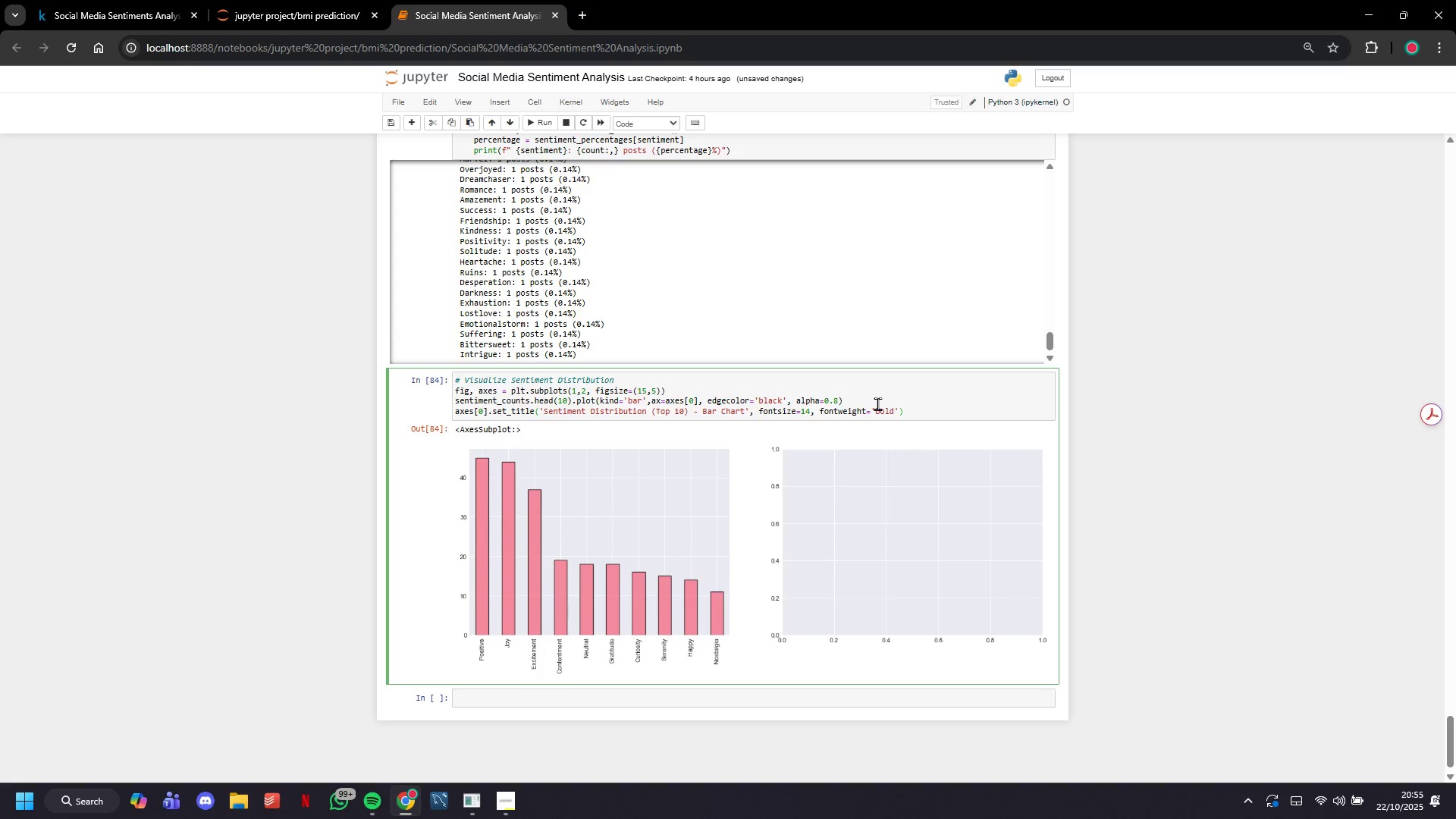 
key(Enter)
 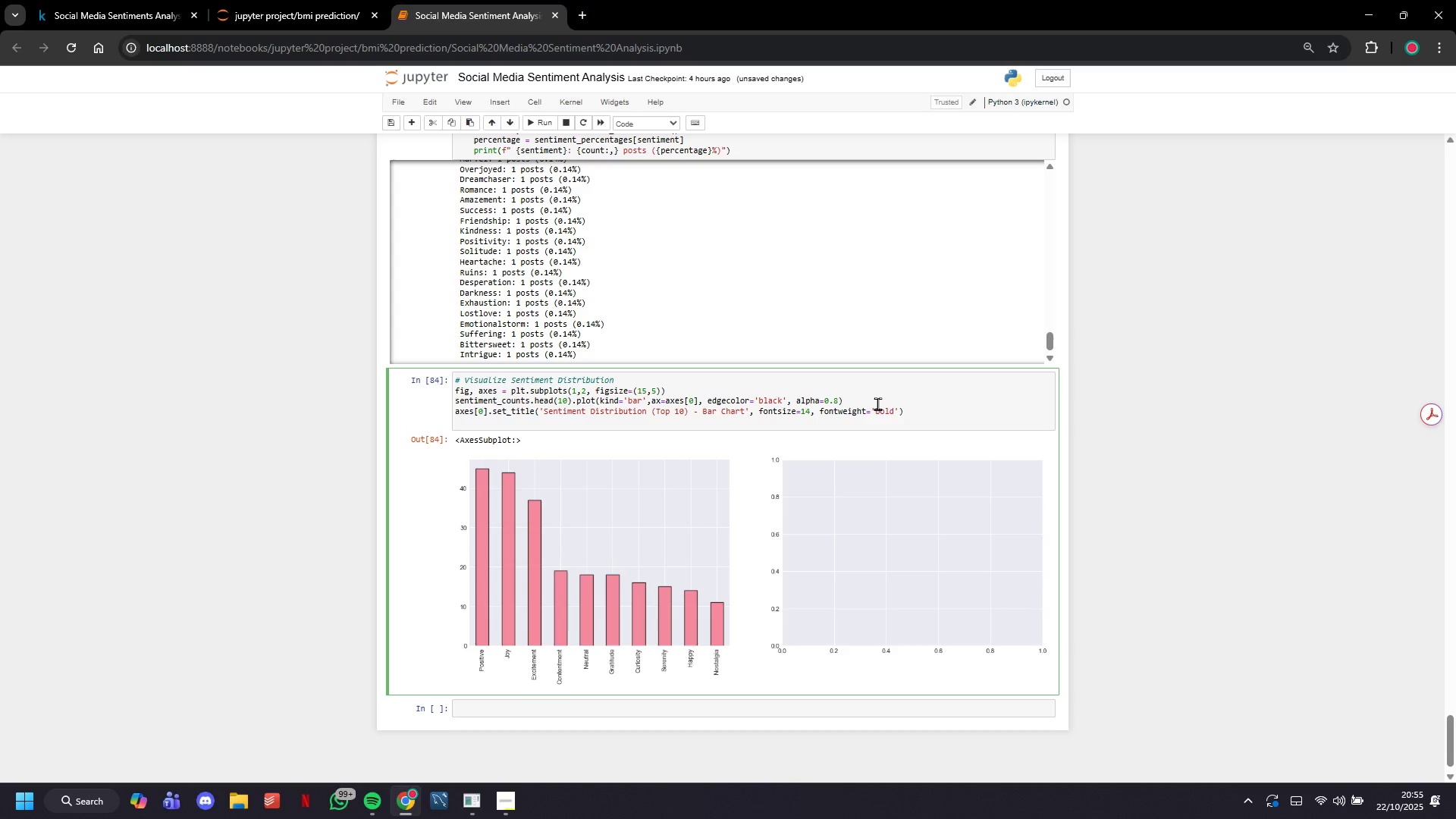 
type(axes[0)
 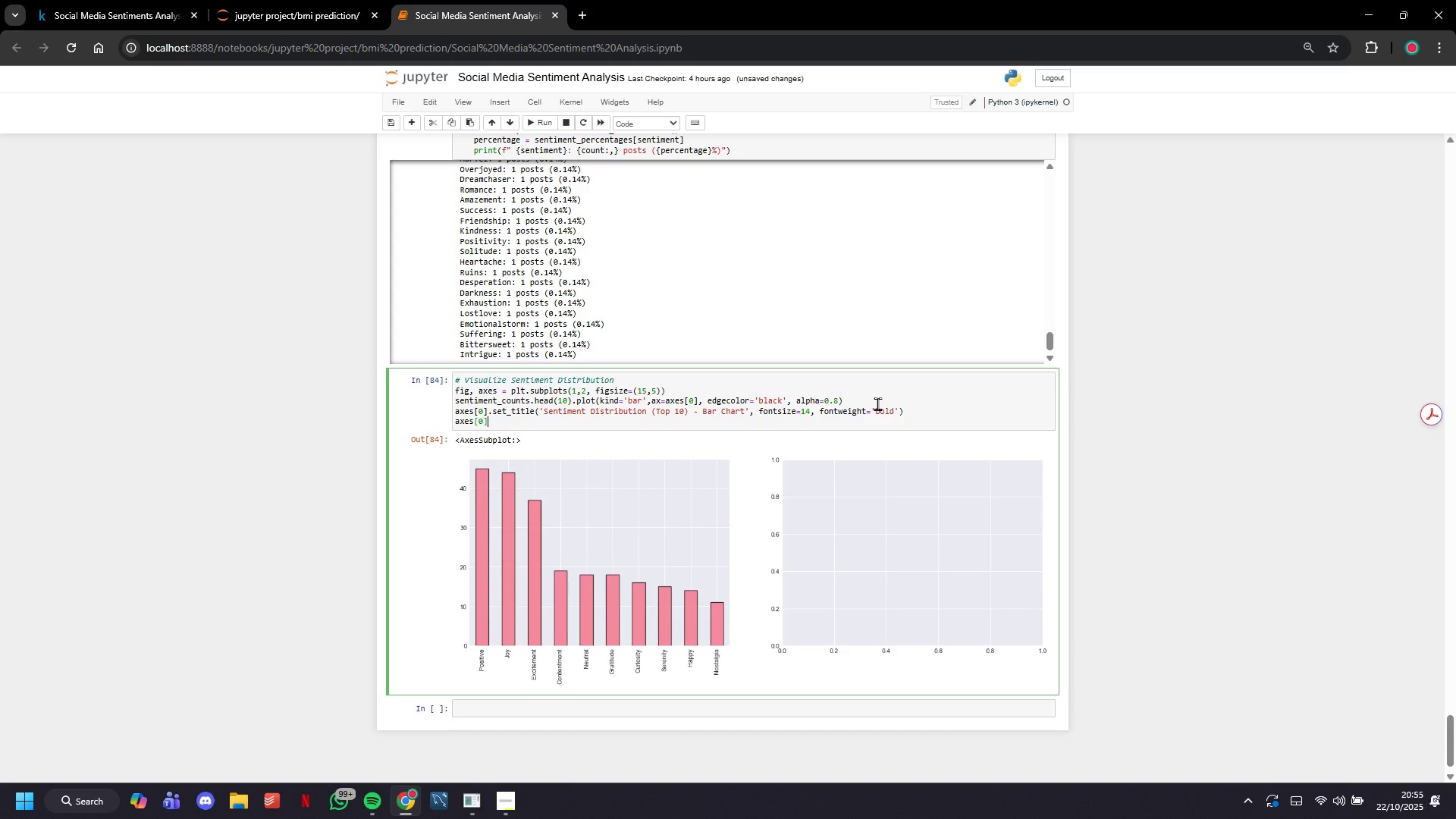 
key(ArrowRight)
 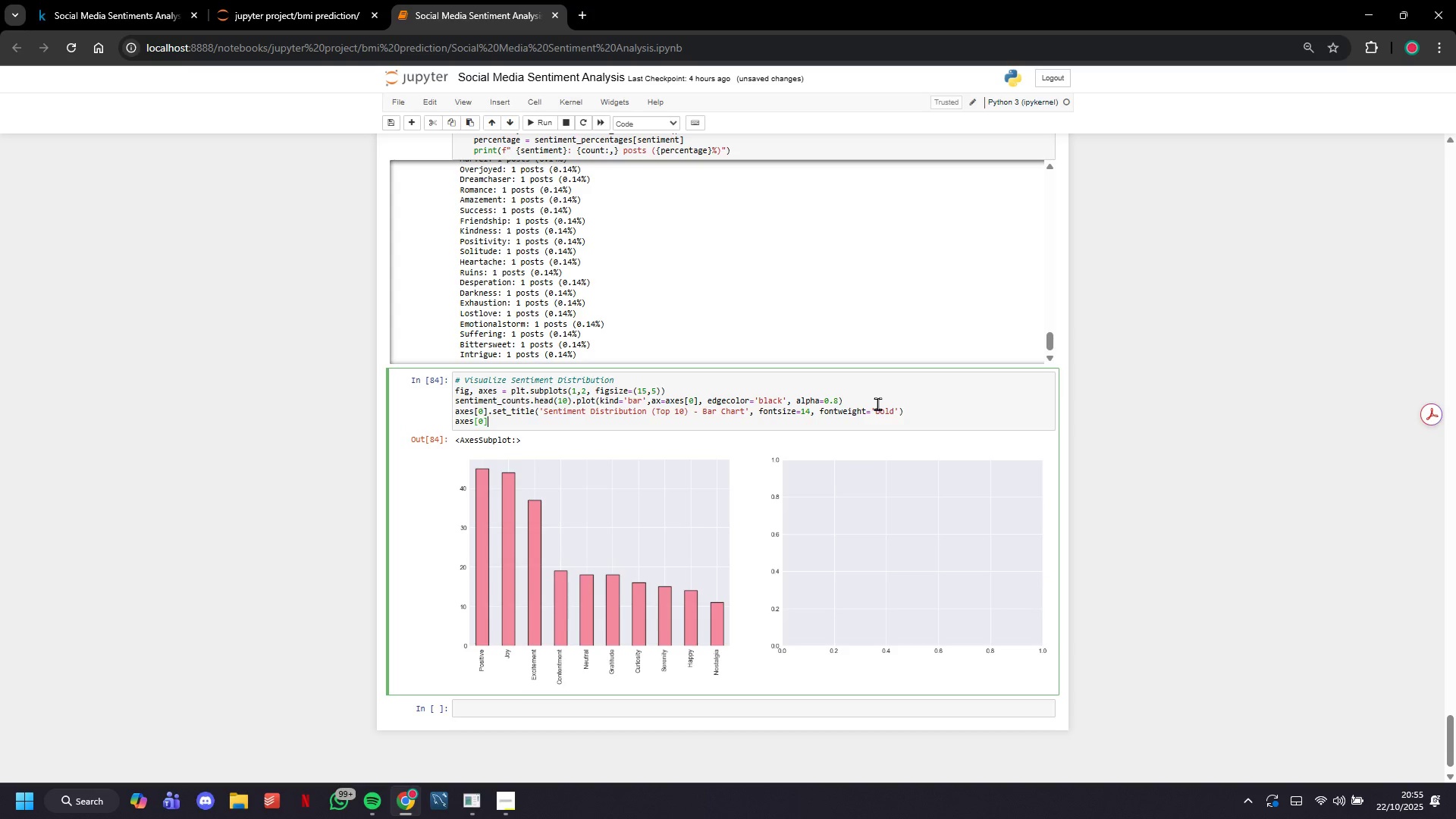 
type(.set_xlabel('Sentiment)
 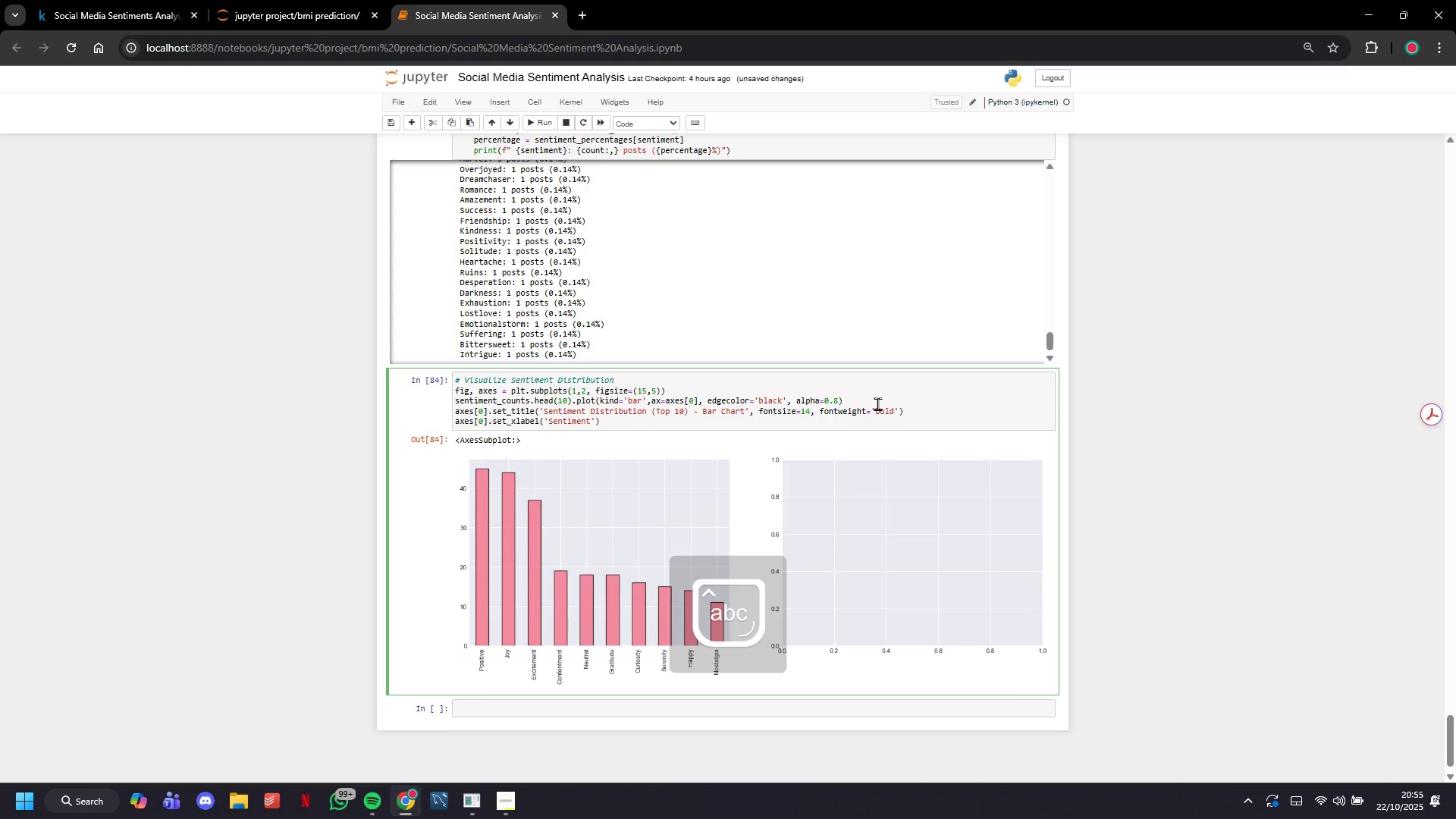 
key(ArrowRight)
 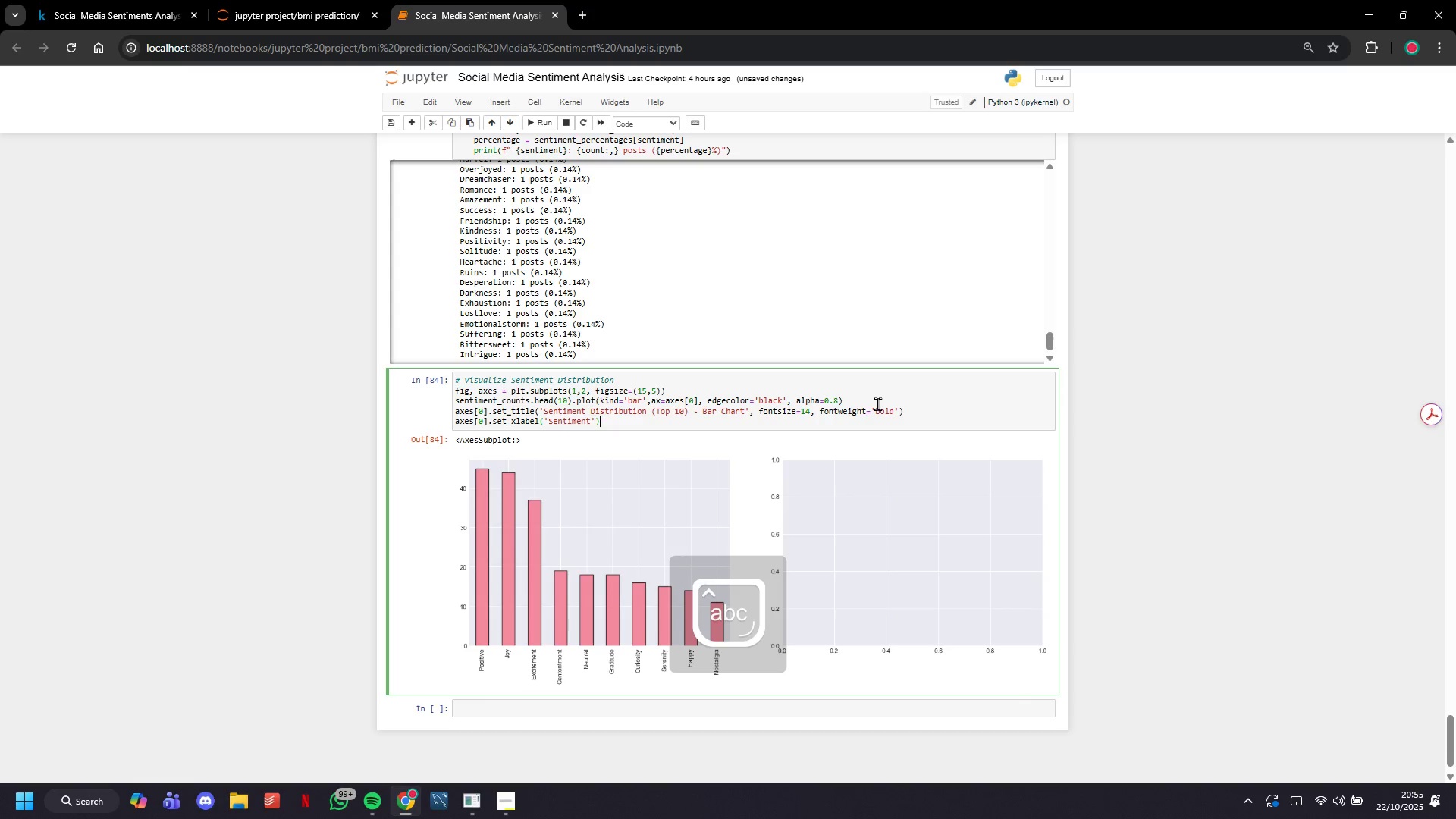 
hold_key(key=ArrowRight, duration=0.31)
 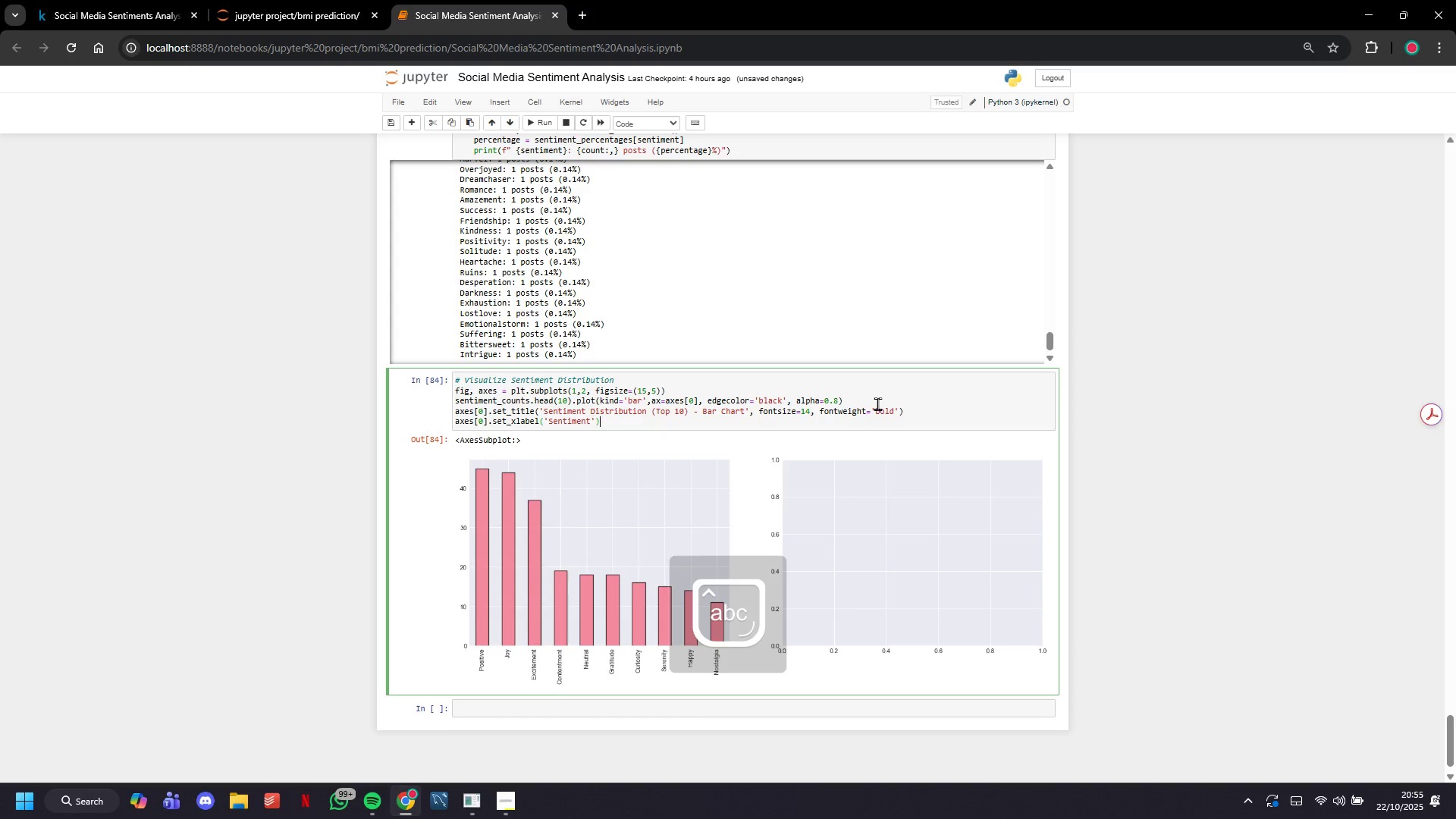 
key(Enter)
 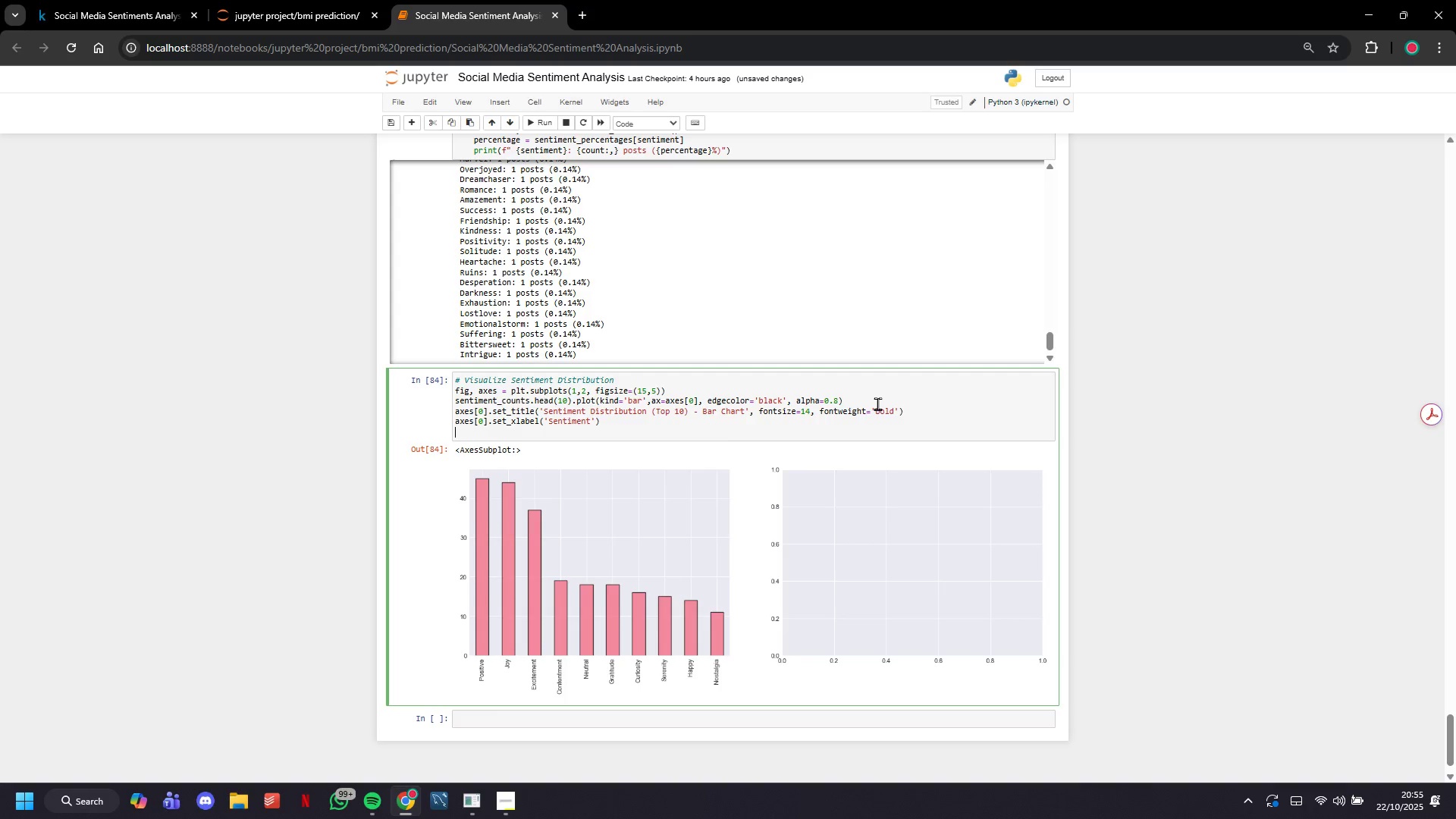 
type(axes[0)
 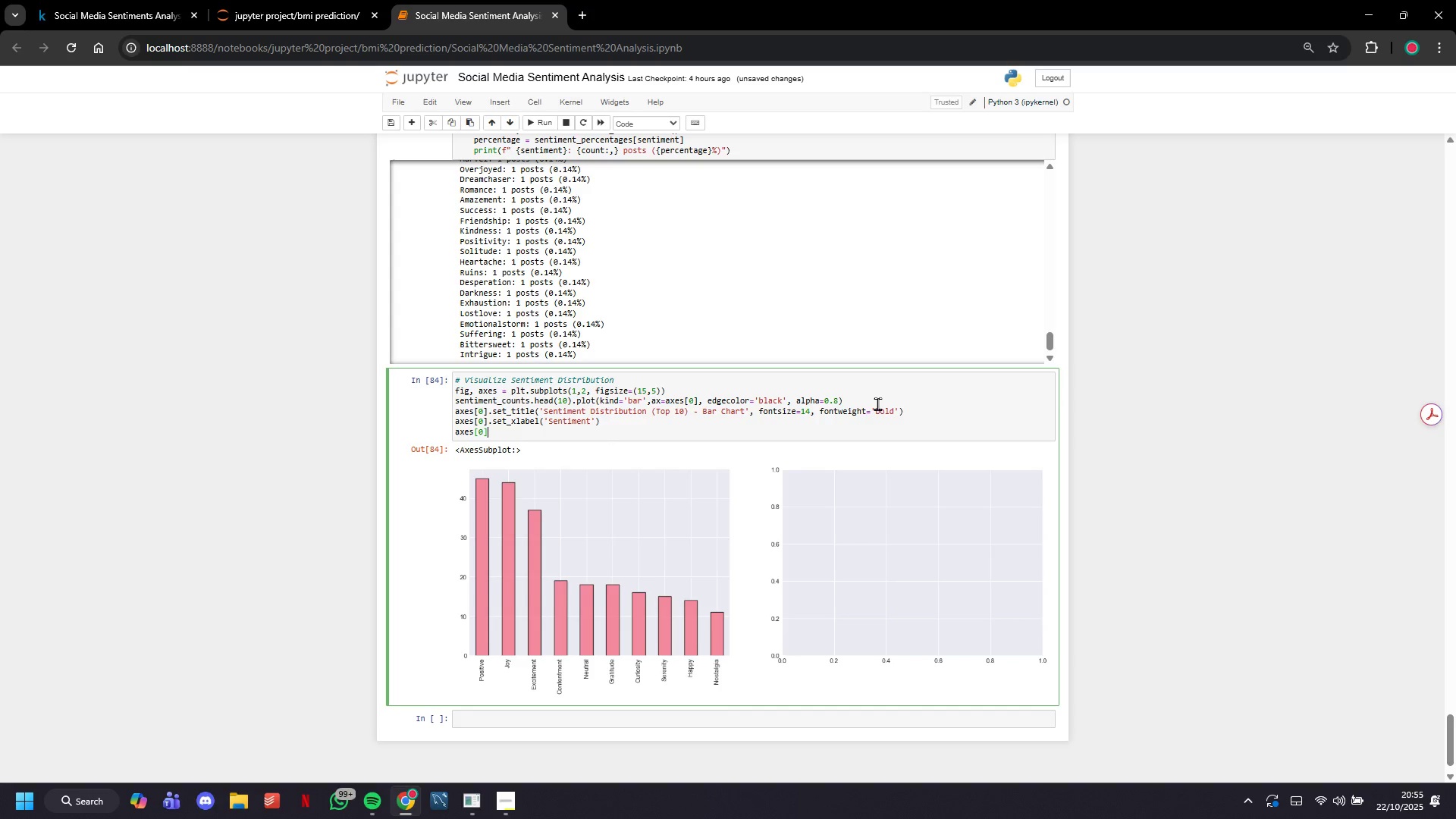 
key(ArrowRight)
 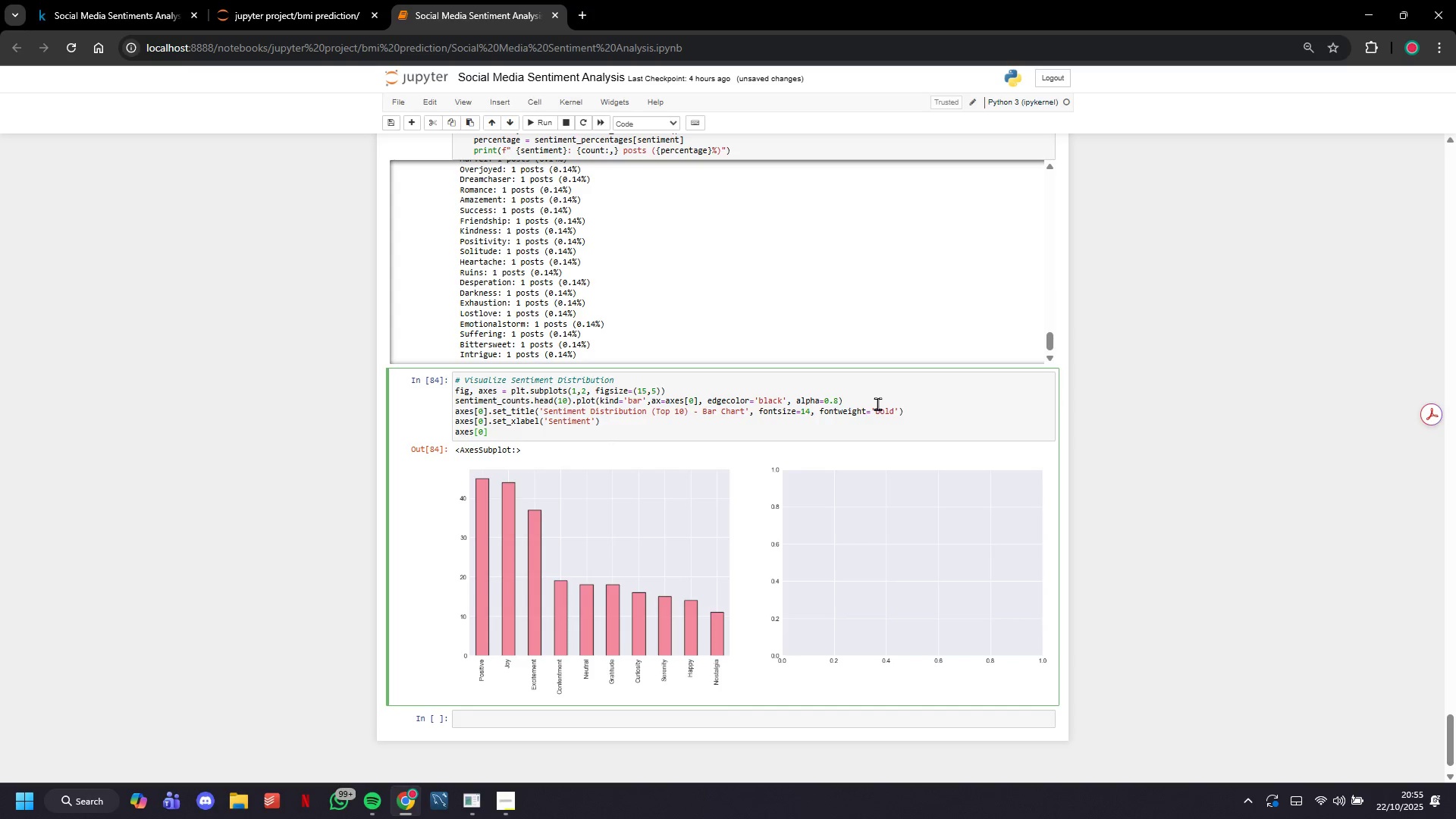 
type(.set_ylabel('Number of Post)
key(Backspace)
type(ts)
 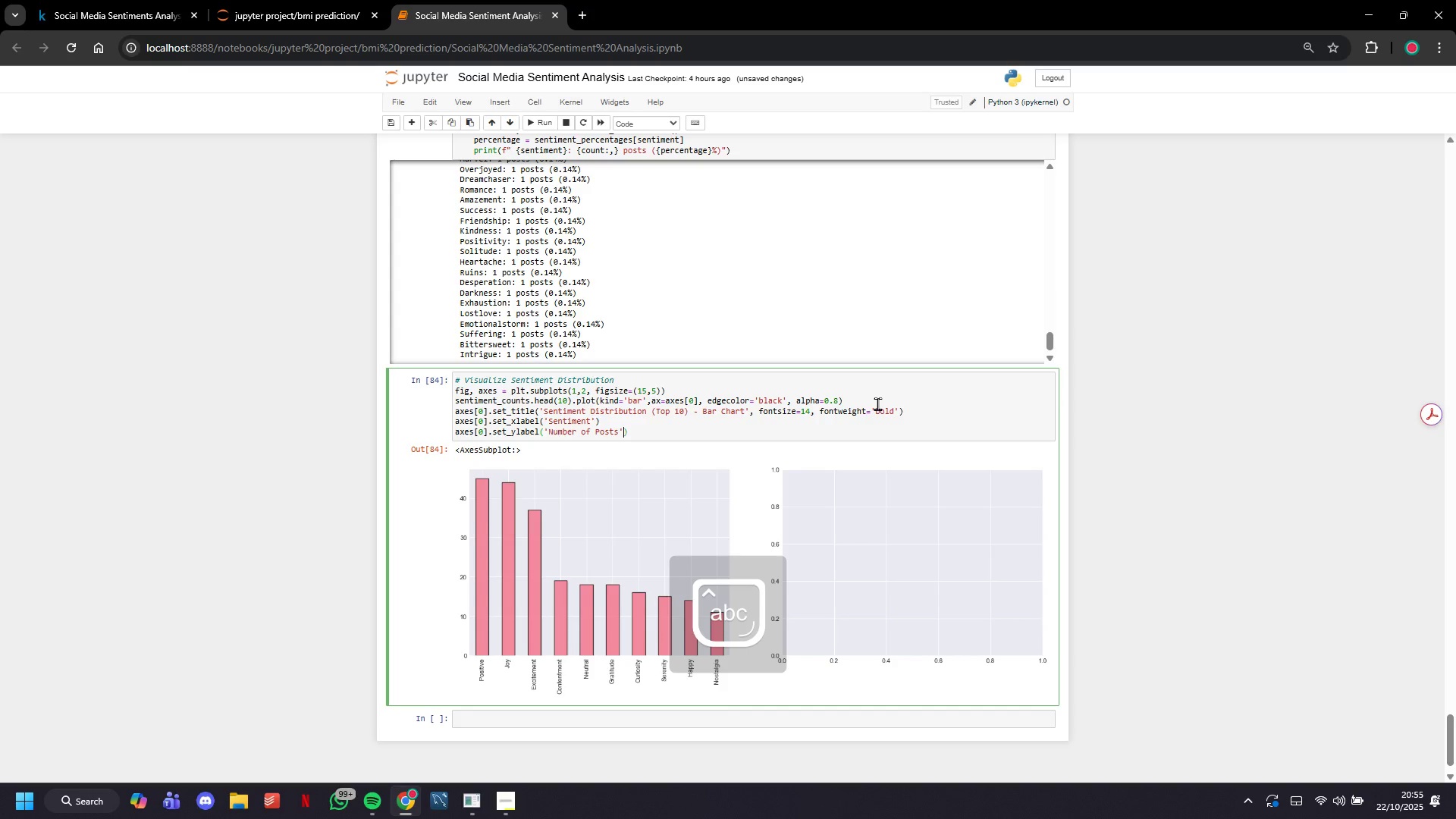 
 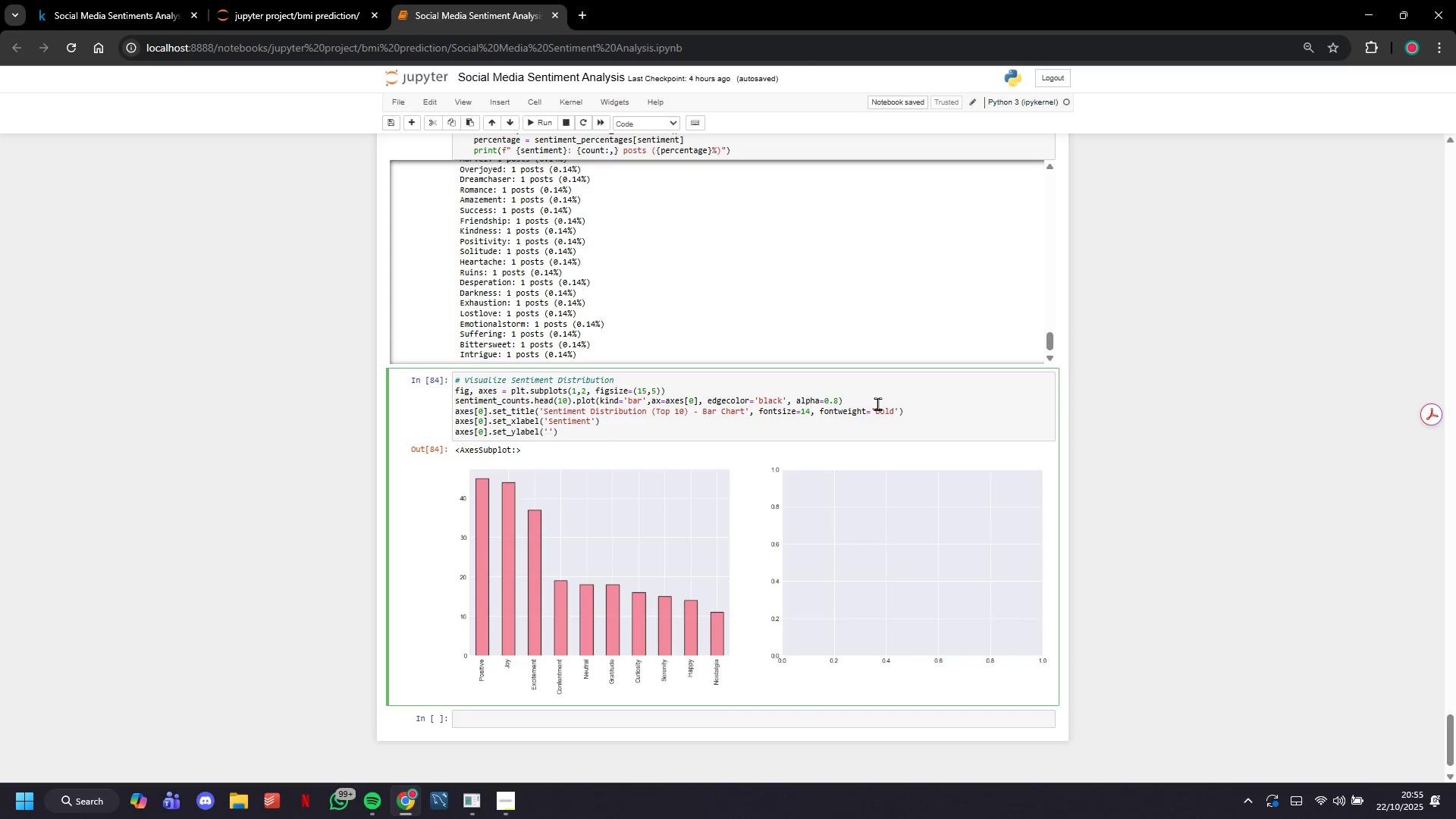 
key(ArrowRight)
 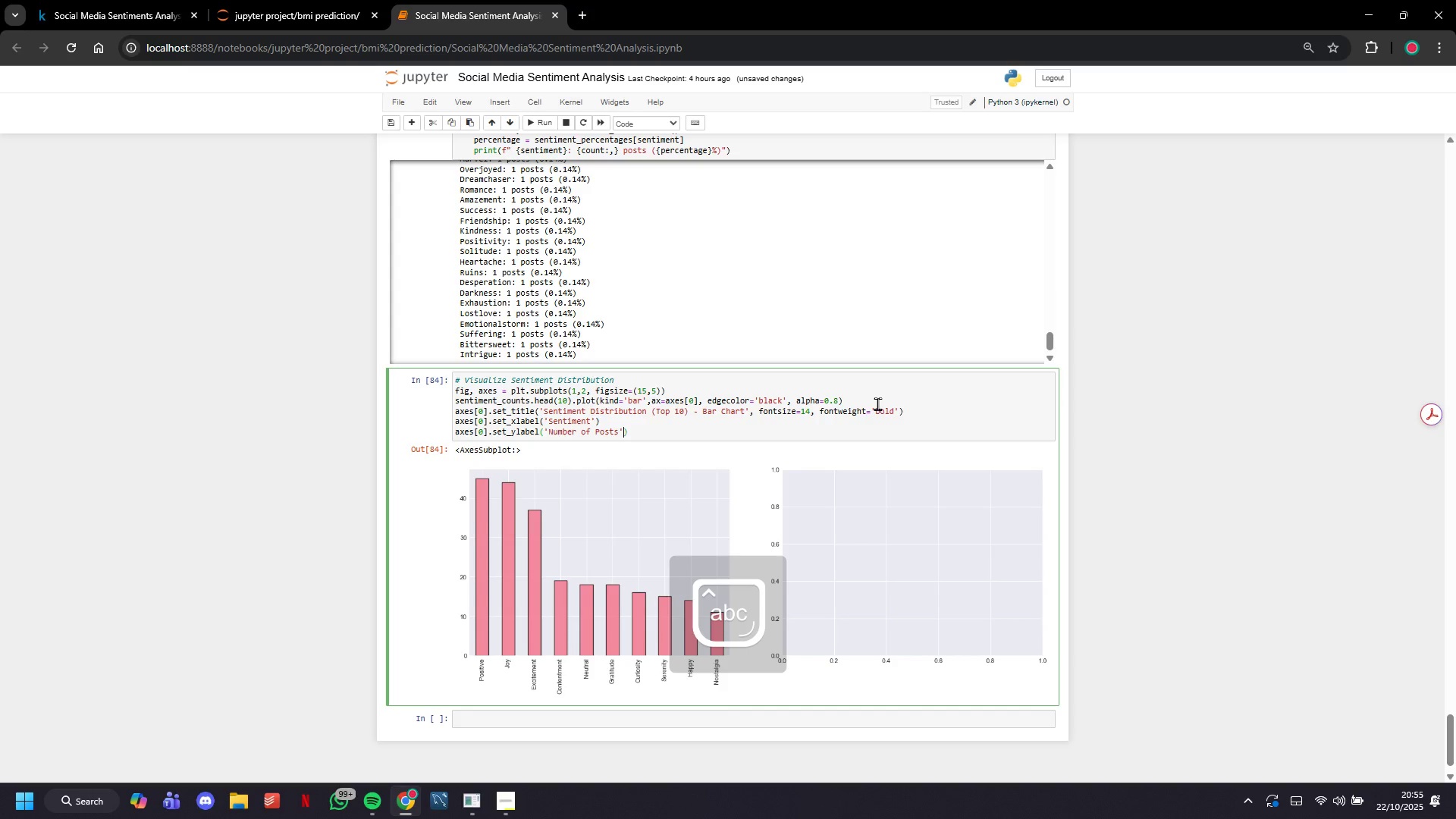 
key(ArrowRight)
 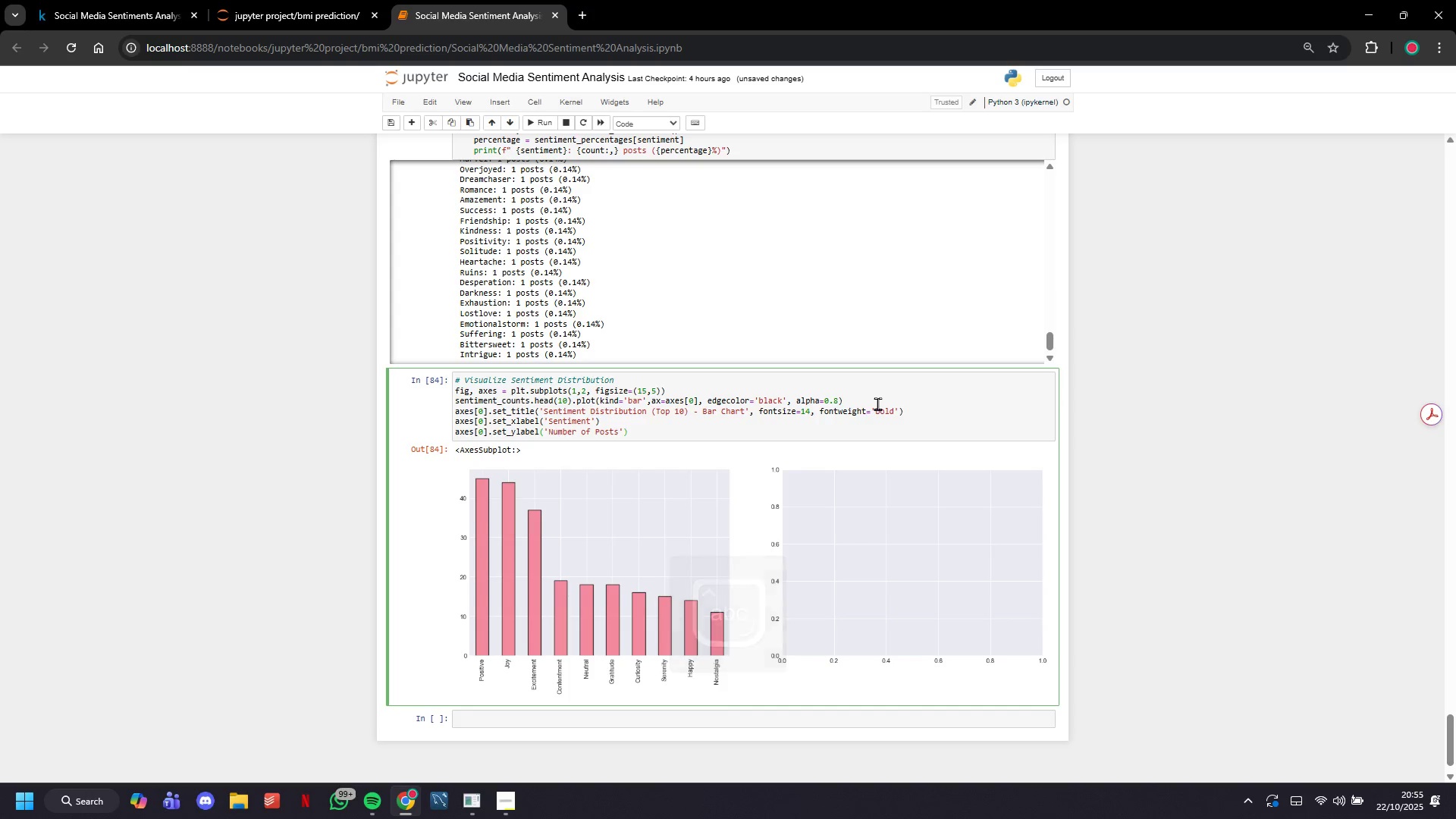 
key(Enter)
 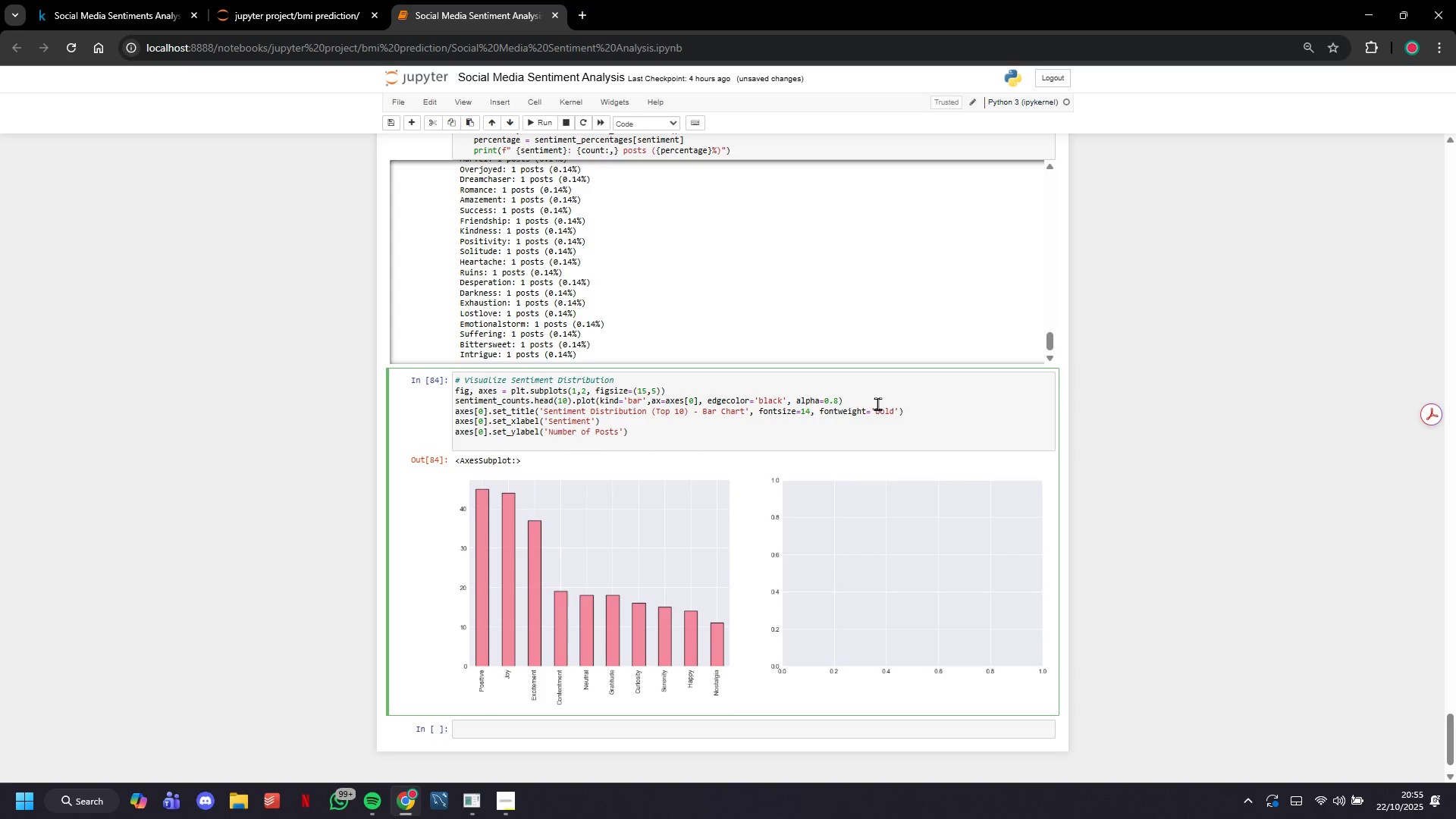 
type(axes[0)
 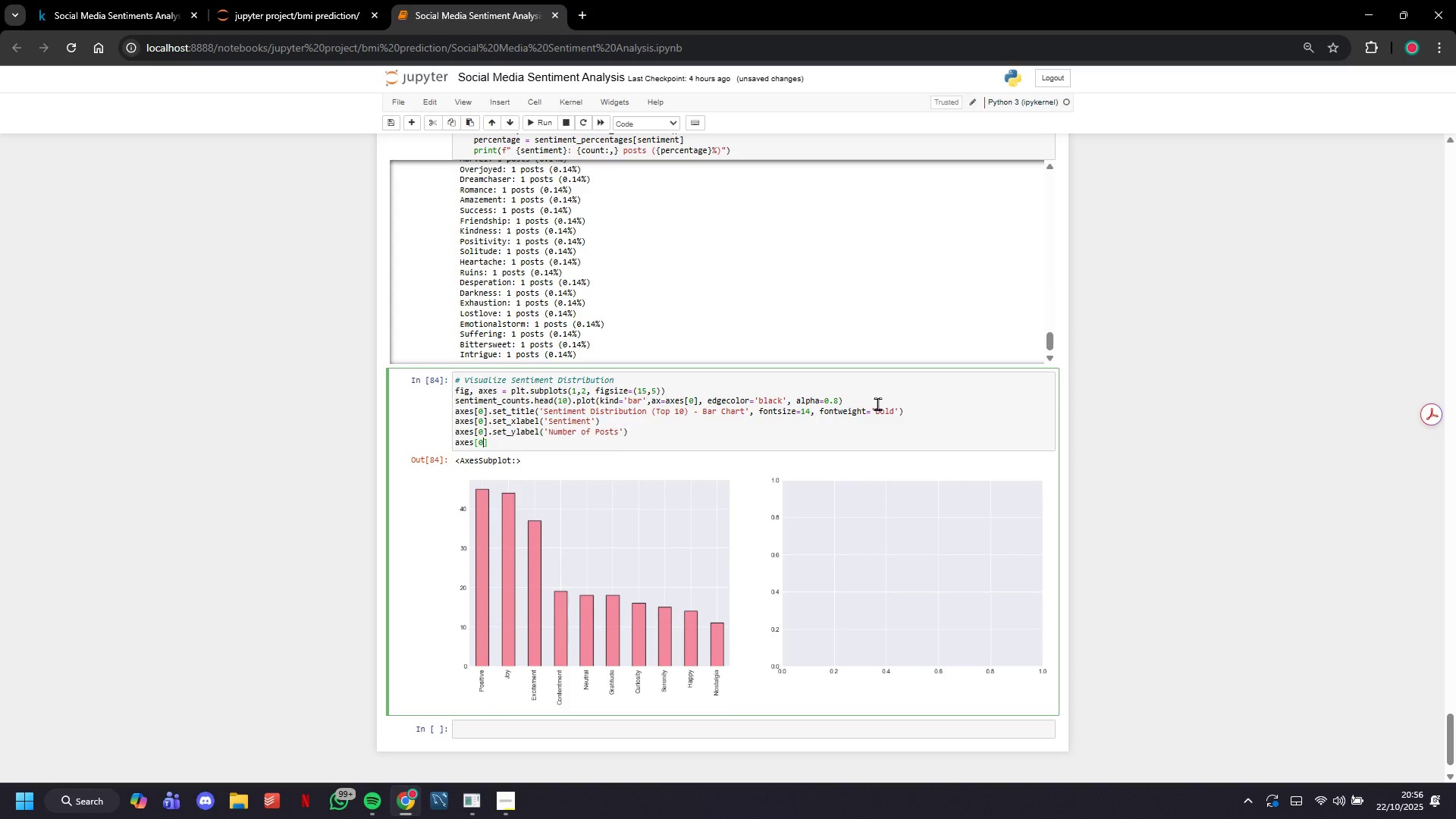 
key(ArrowRight)
 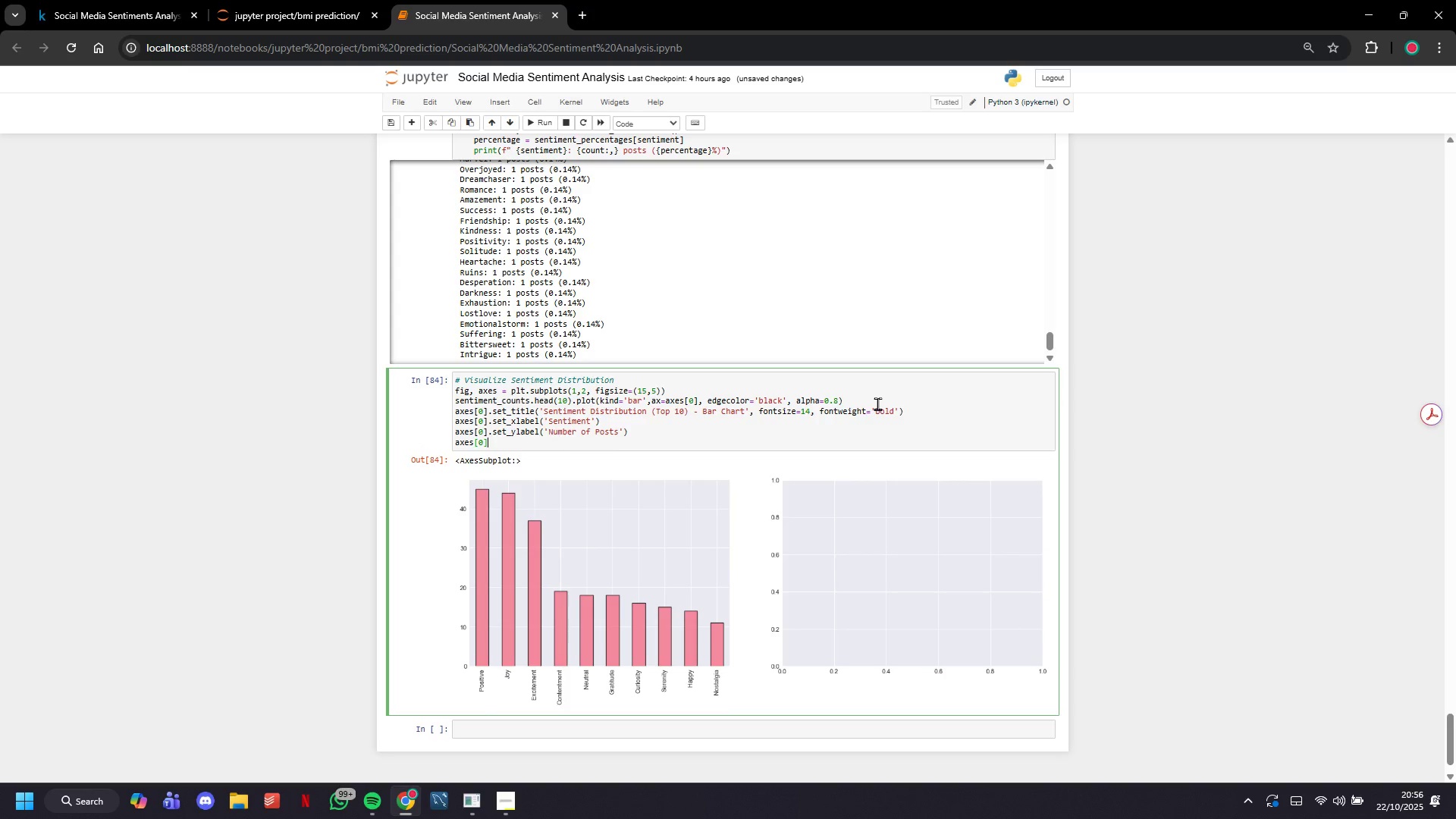 
type(.s\tick_)
key(Backspace)
key(Backspace)
key(Backspace)
key(Backspace)
key(Backspace)
key(Backspace)
key(Backspace)
type(tick_[arams)
key(Backspace)
key(Backspace)
key(Backspace)
key(Backspace)
 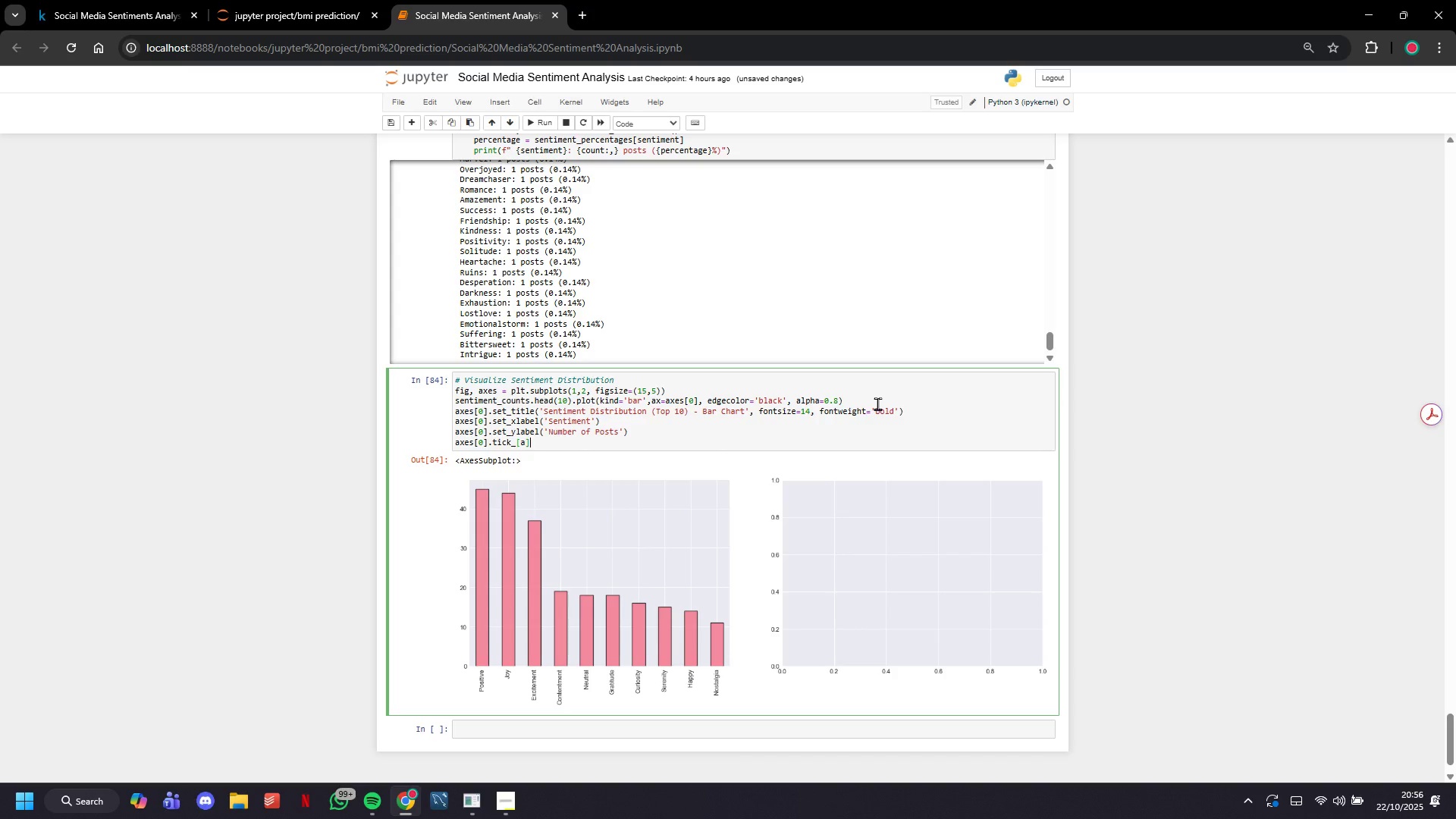 
key(ArrowRight)
 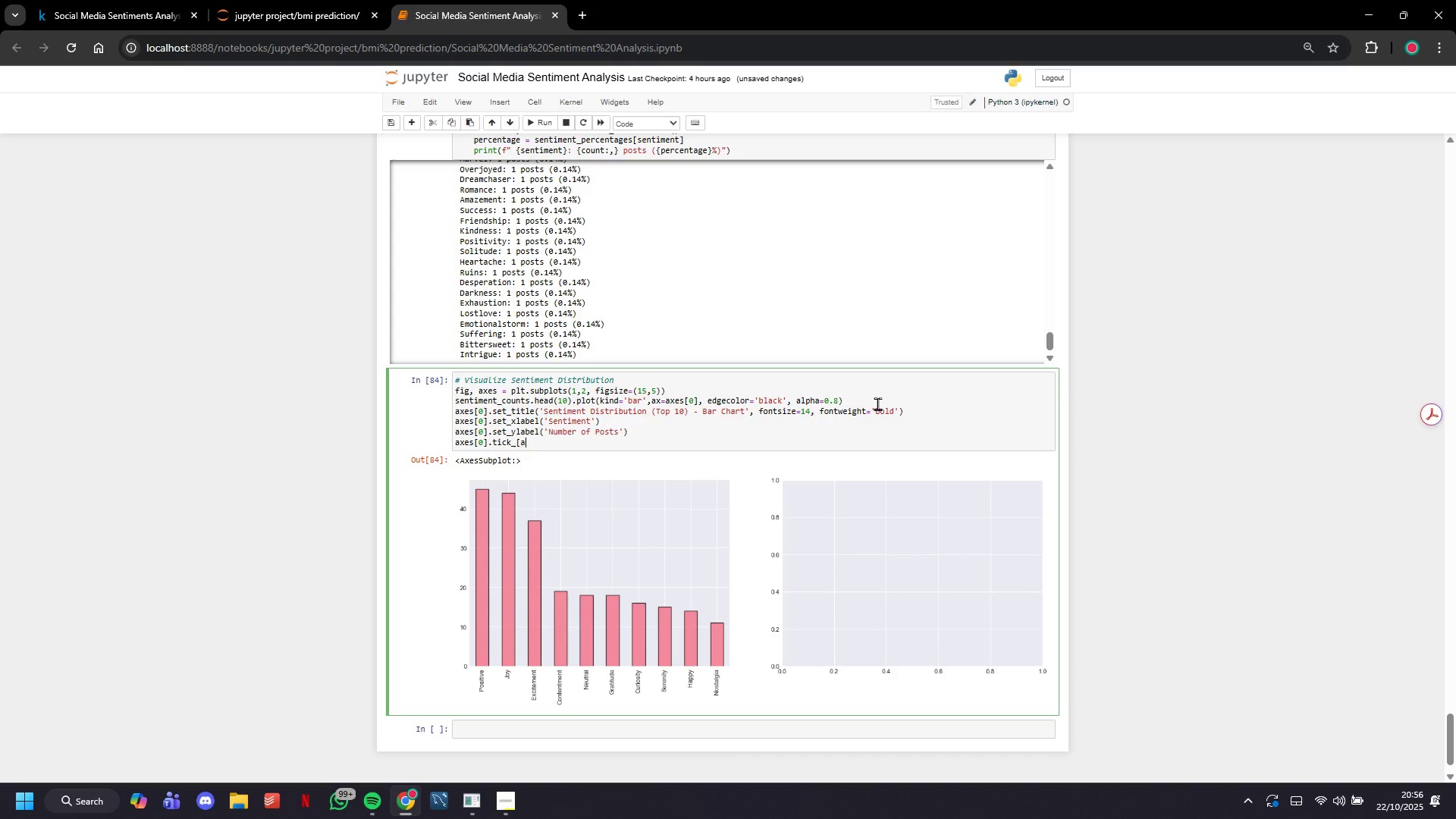 
key(Backspace)
key(Backspace)
key(Backspace)
type(params(axis='x)
 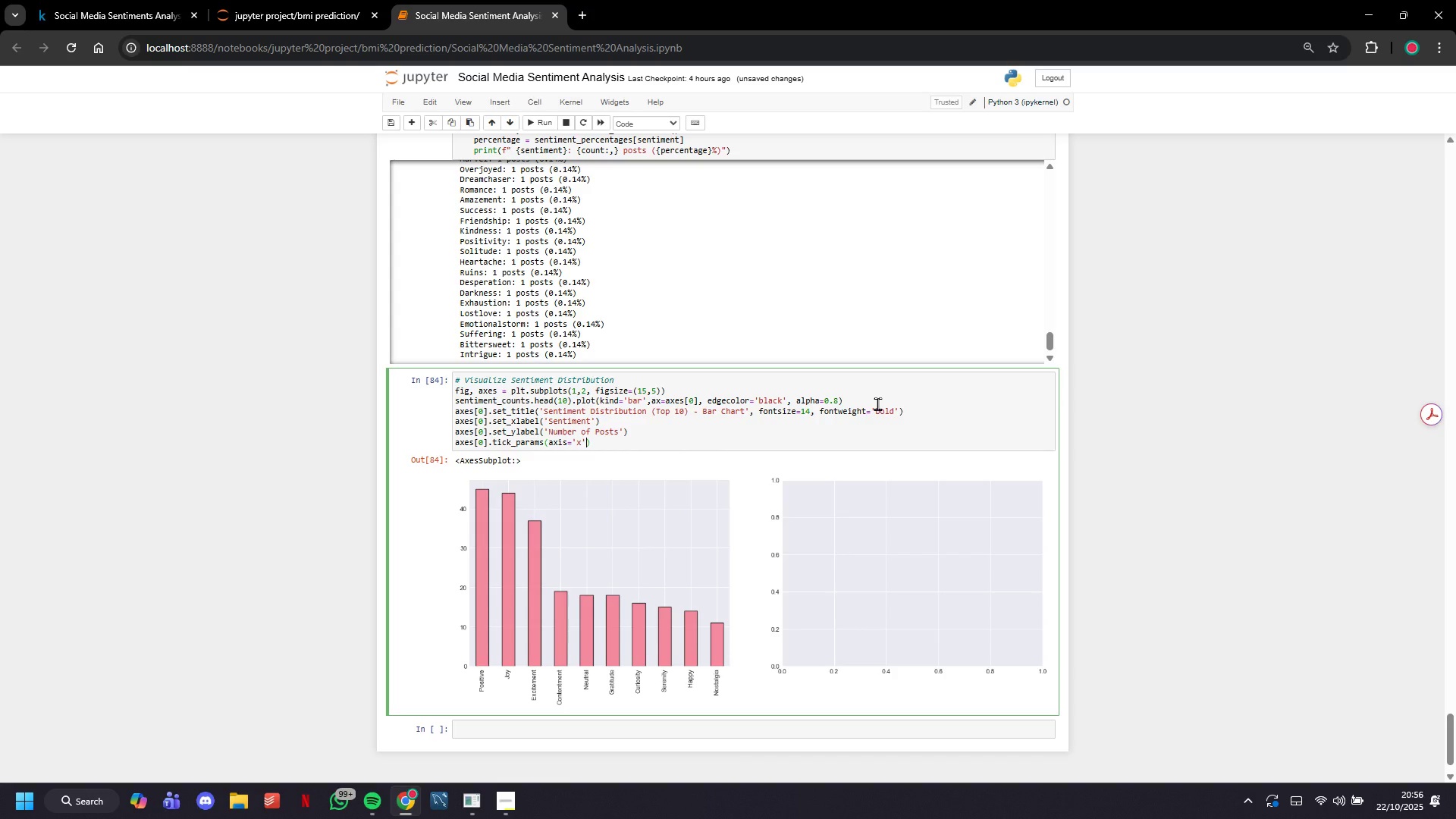 
 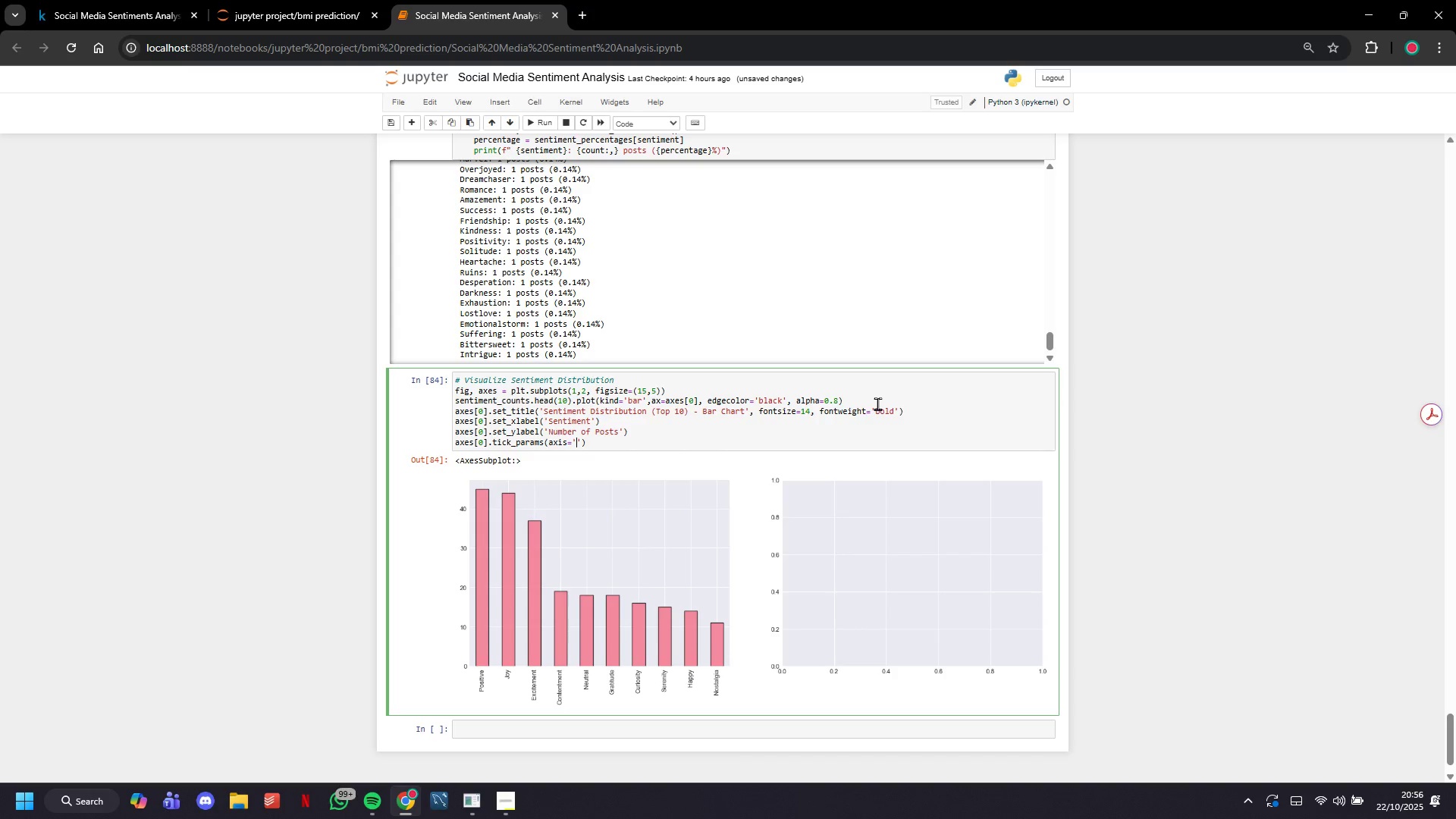 
key(ArrowRight)
 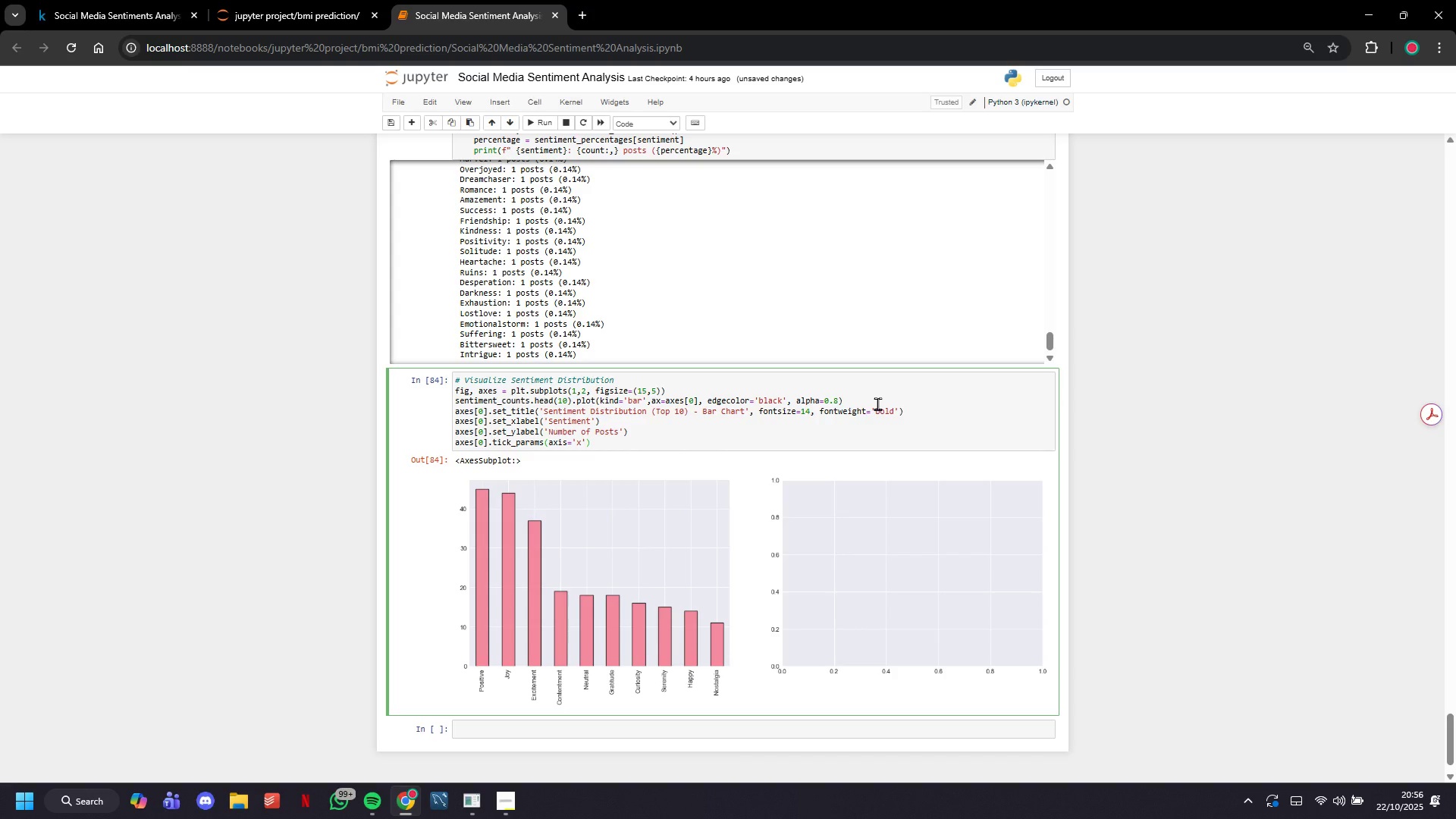 
type(, rotation=3)
key(Backspace)
type(45)
 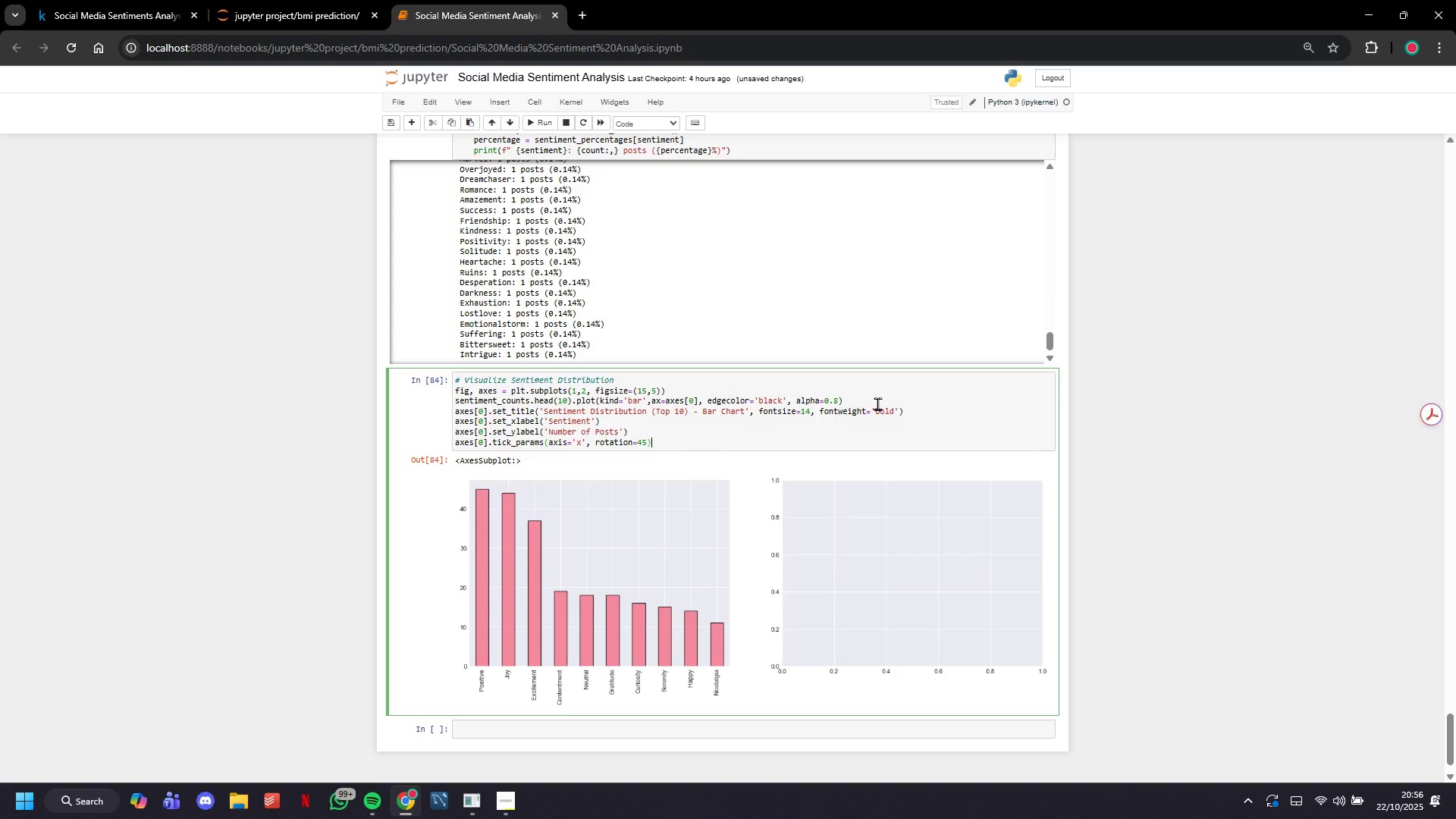 
key(ArrowRight)
 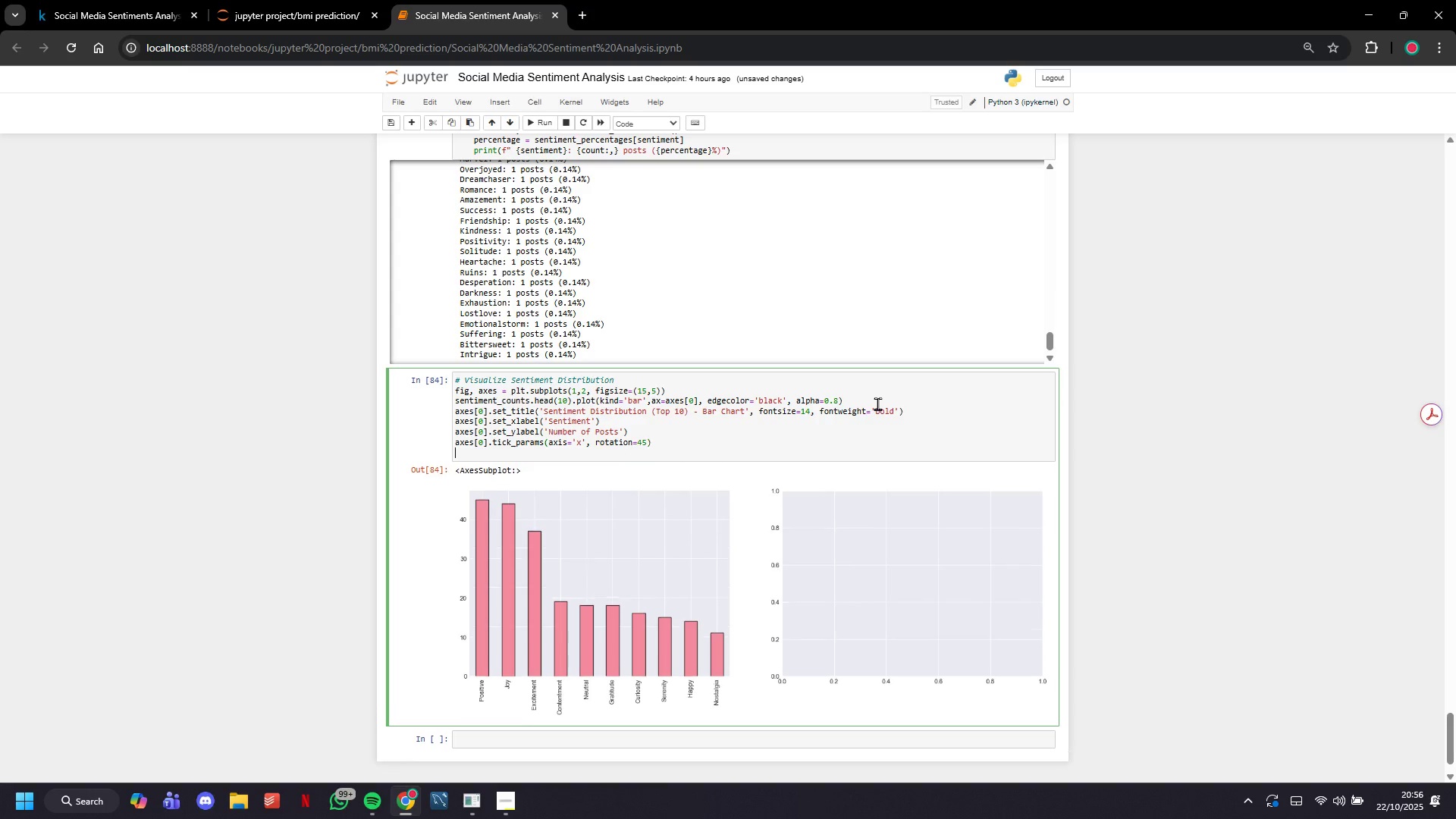 
key(Enter)
 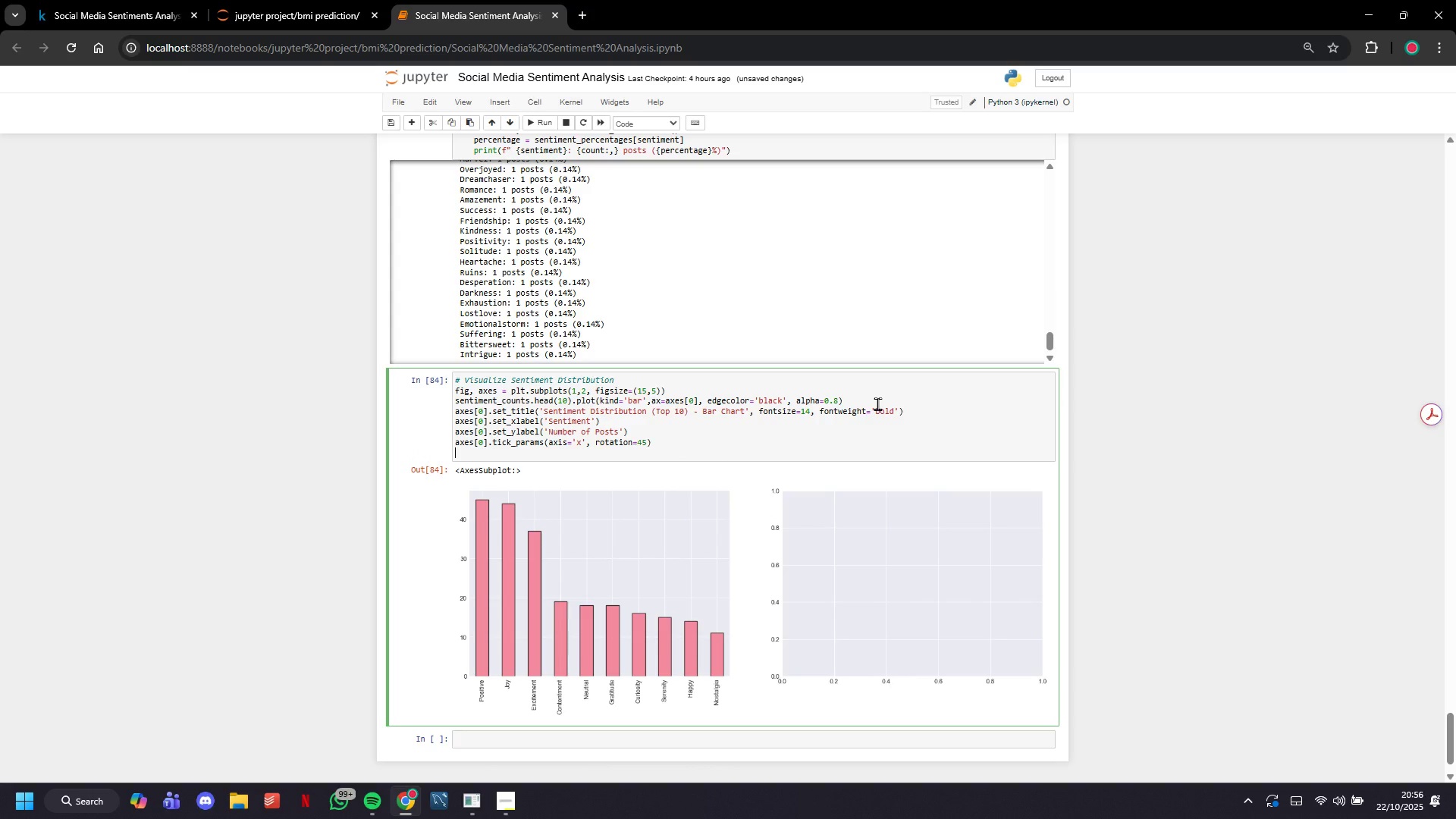 
type(axes[0)
 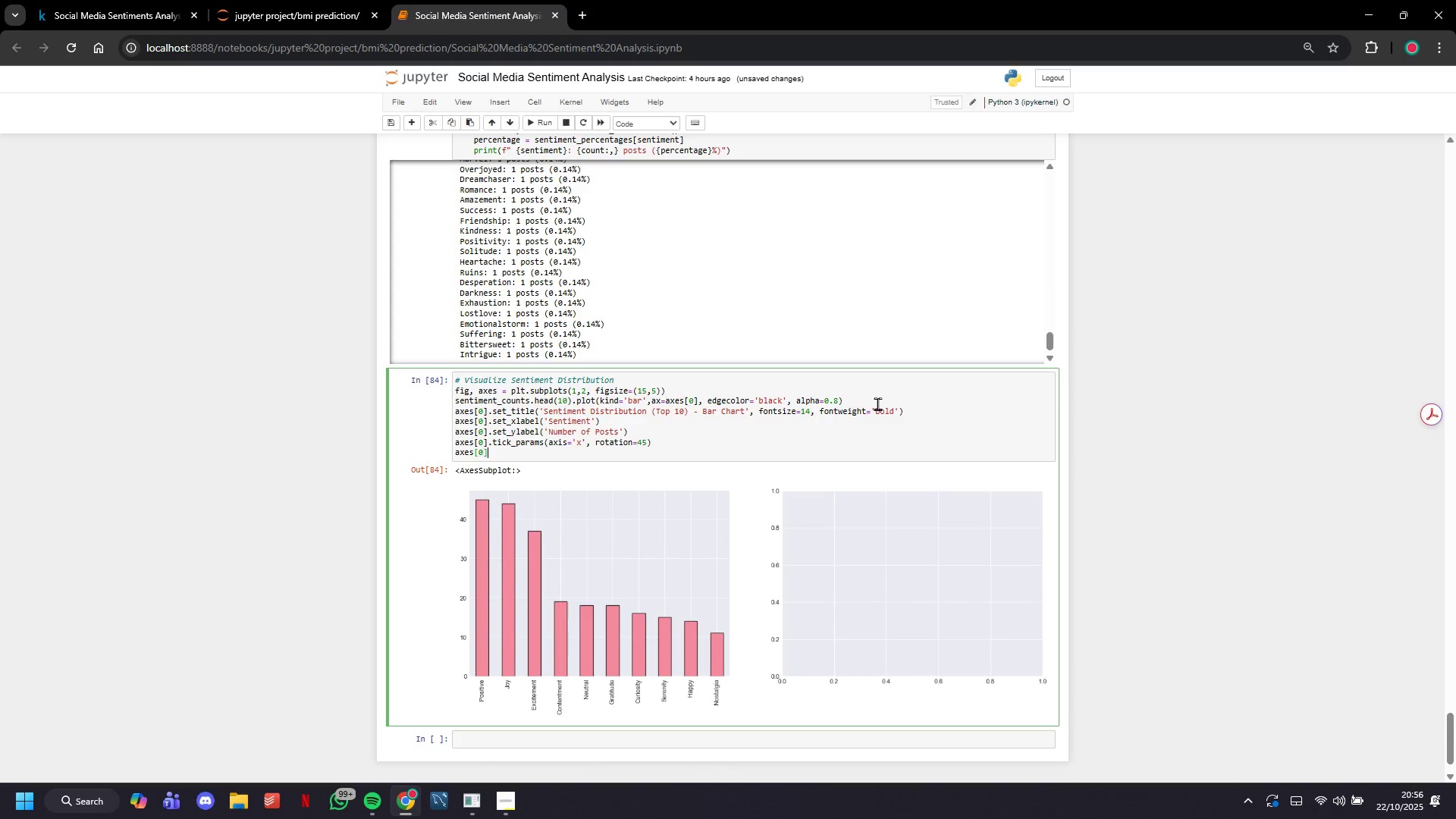 
key(ArrowRight)
 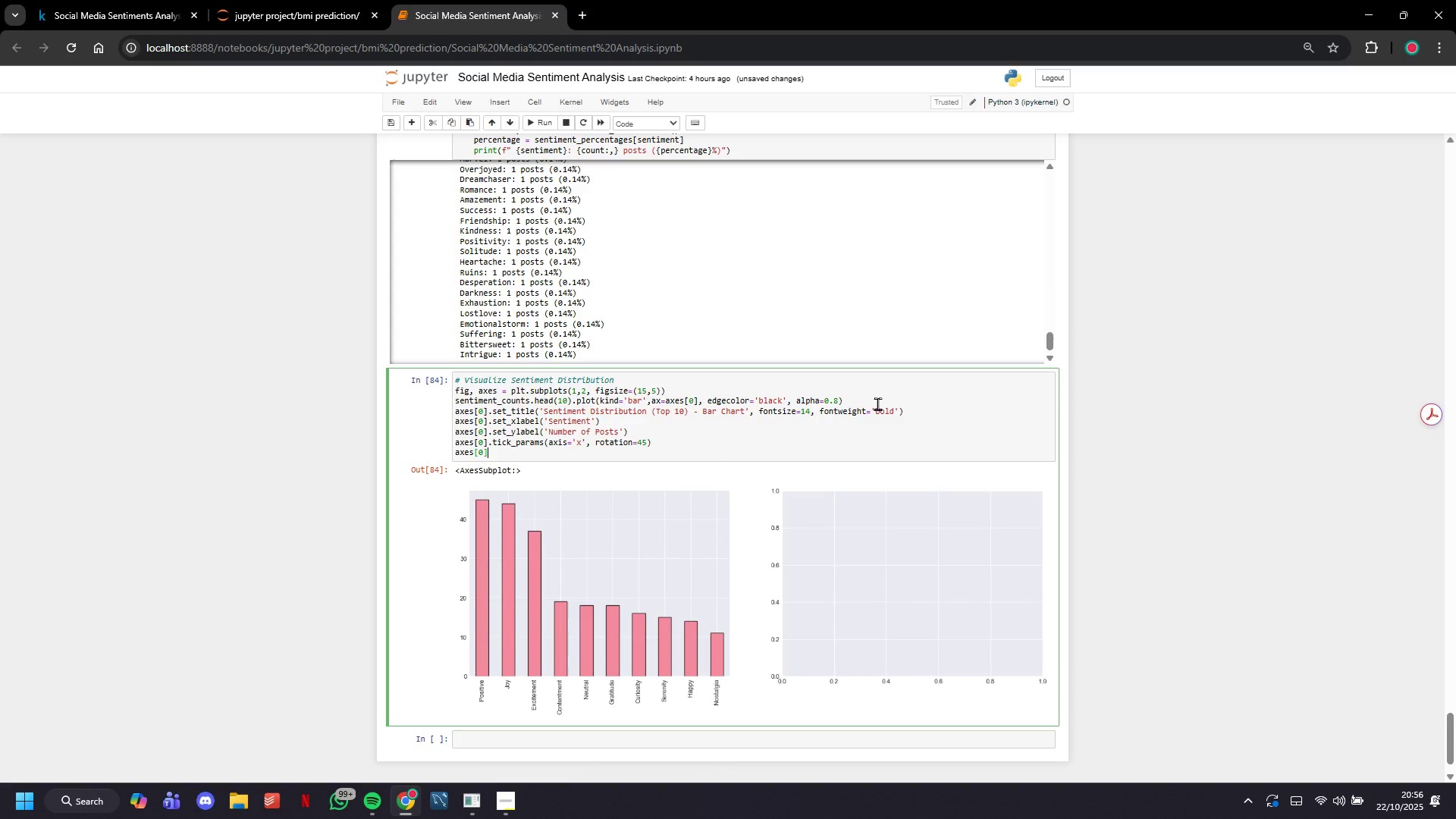 
type(.gro)
key(Backspace)
type(id(axis='u)
key(Backspace)
type(y)
 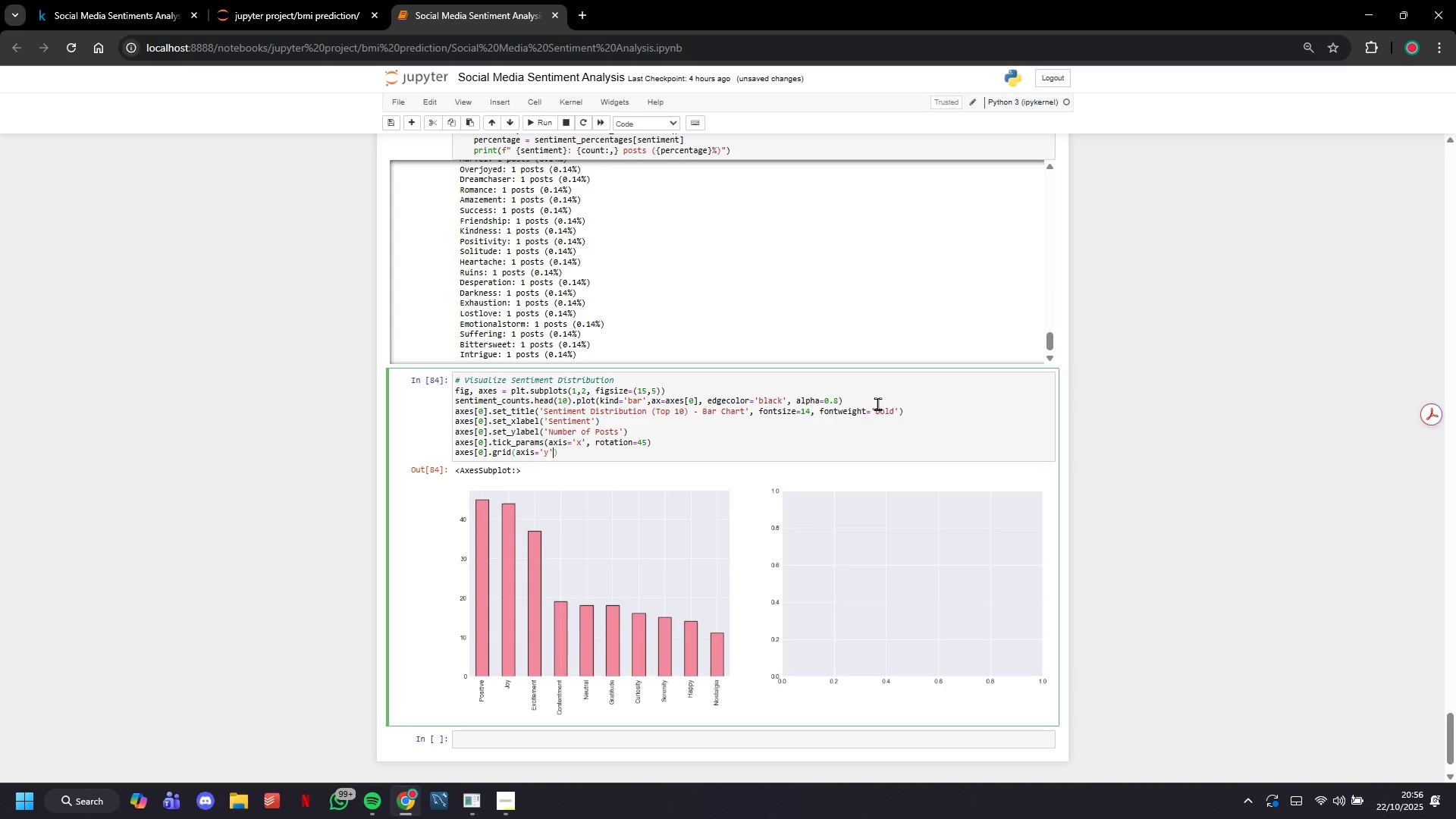 
 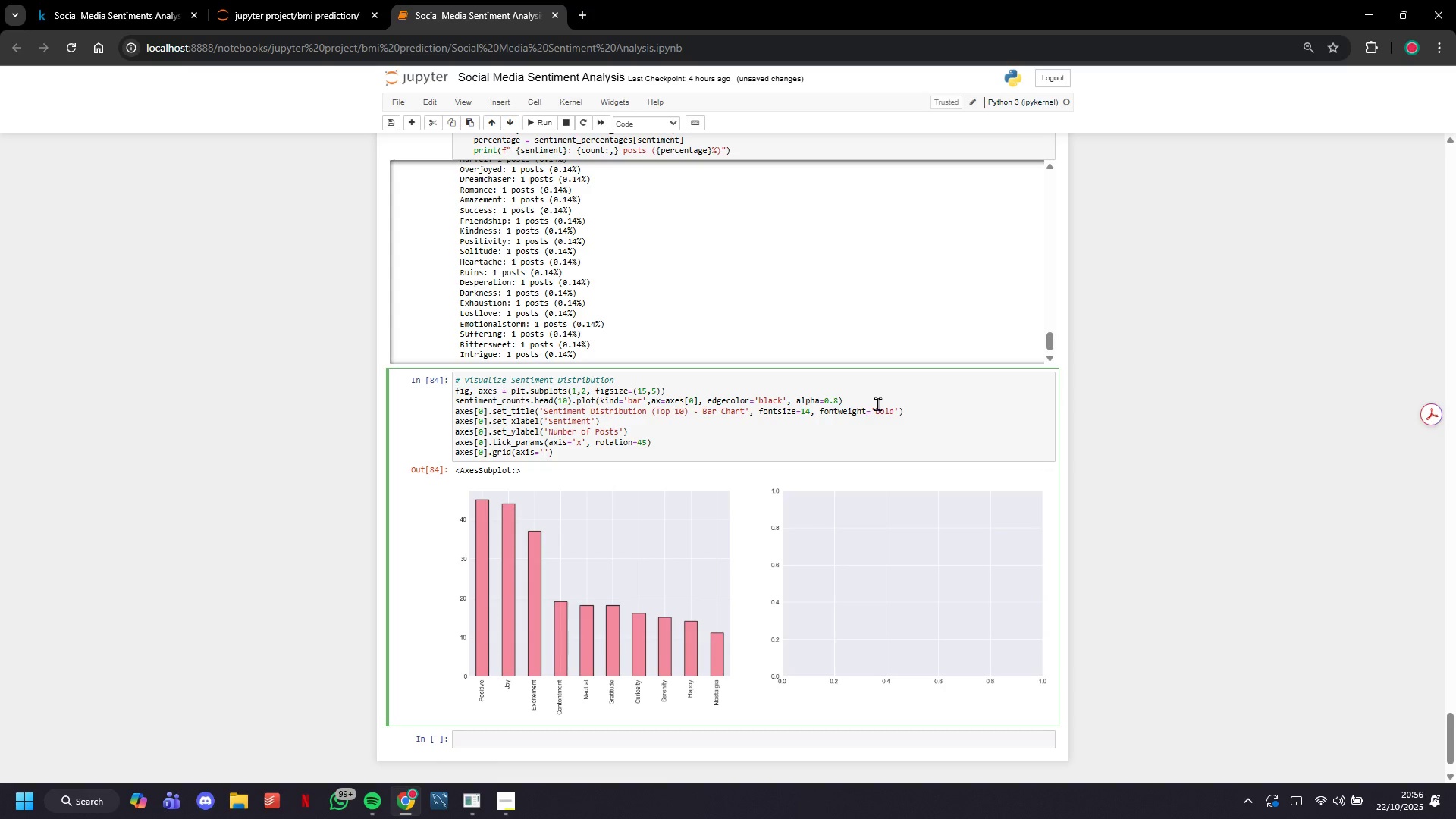 
key(ArrowRight)
 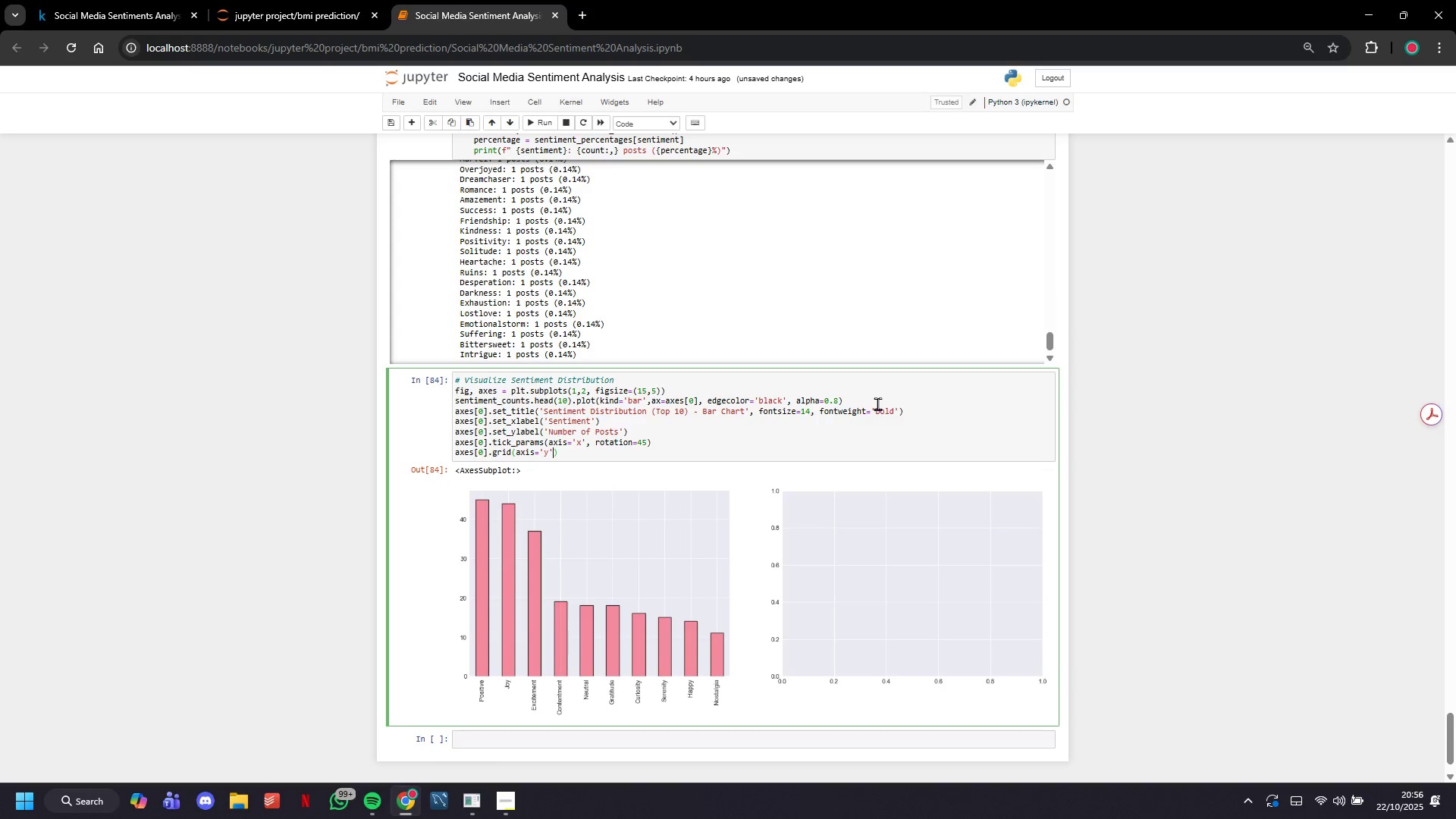 
type(, alpha=0.3)
 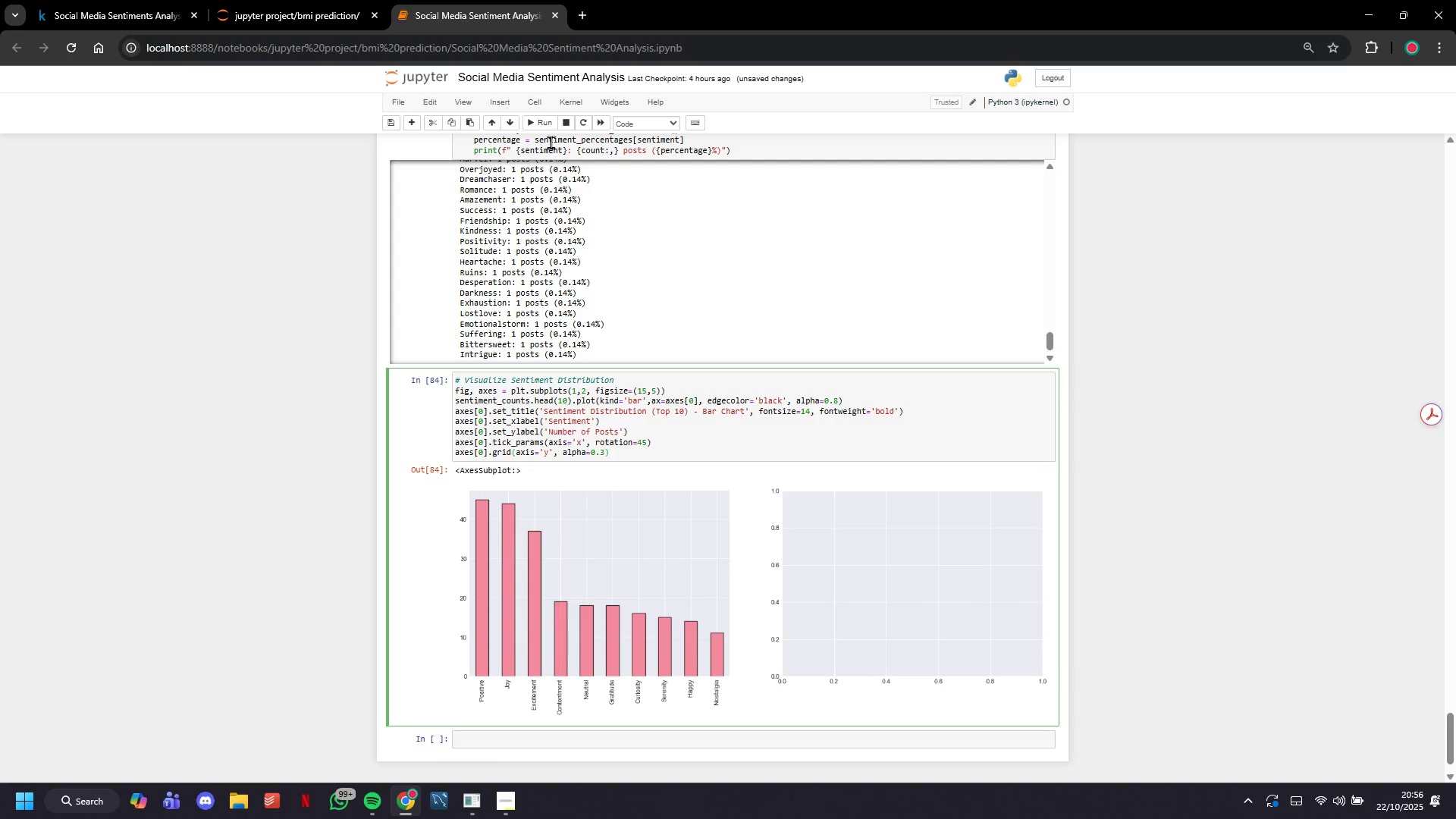 
left_click([544, 121])
 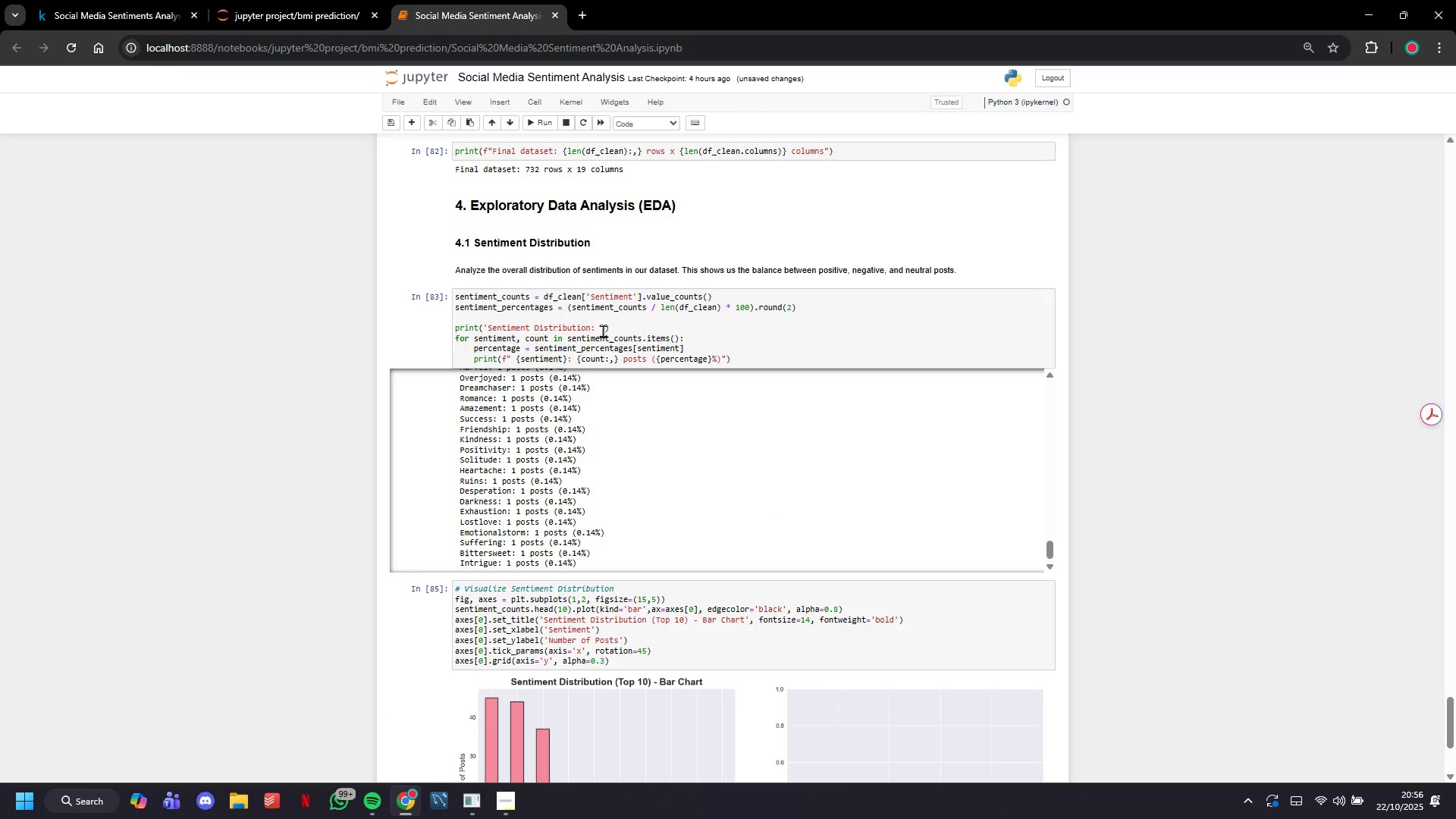 
scroll: coordinate [669, 545], scroll_direction: down, amount: 3.0
 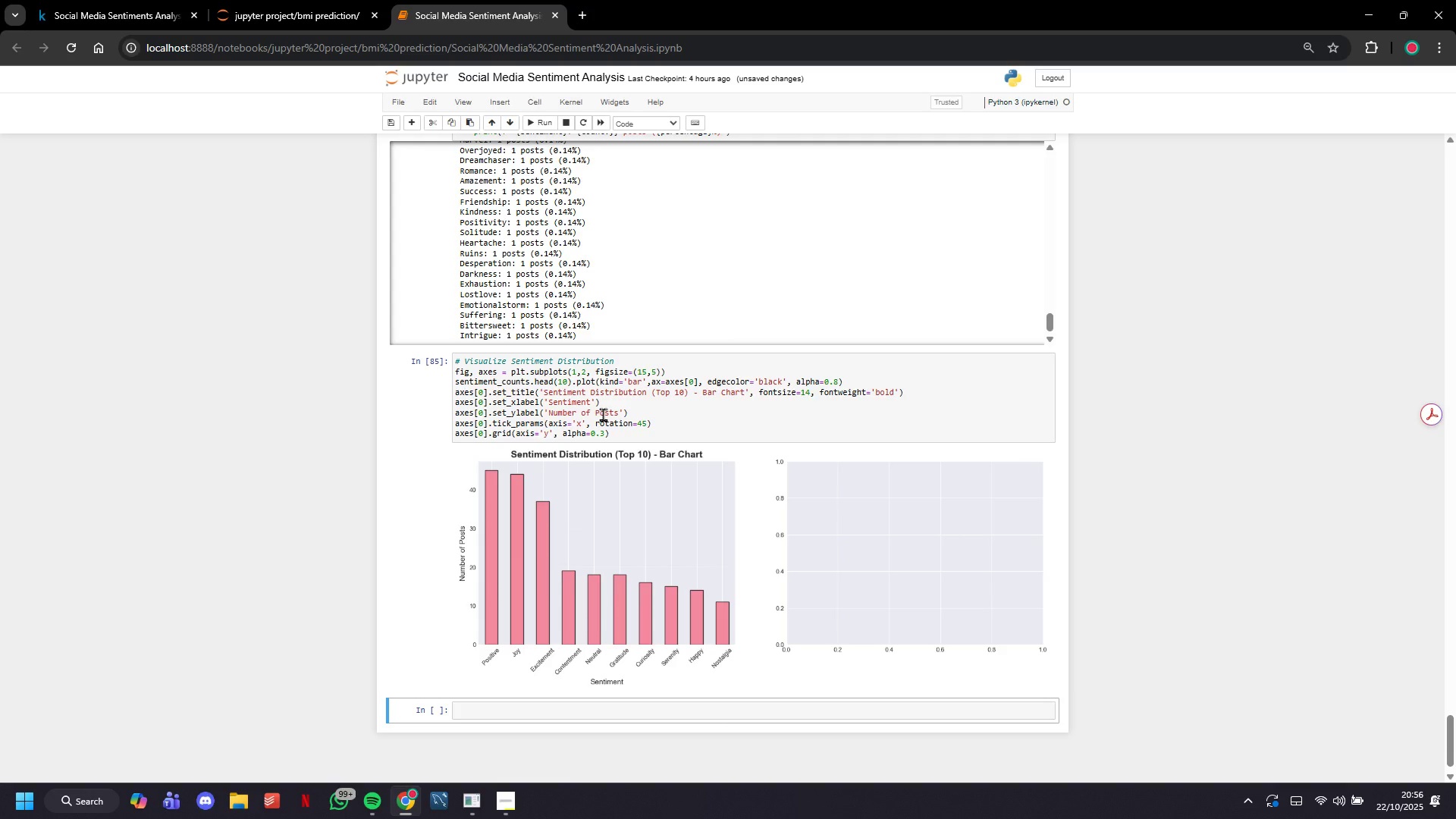 
wait(19.04)
 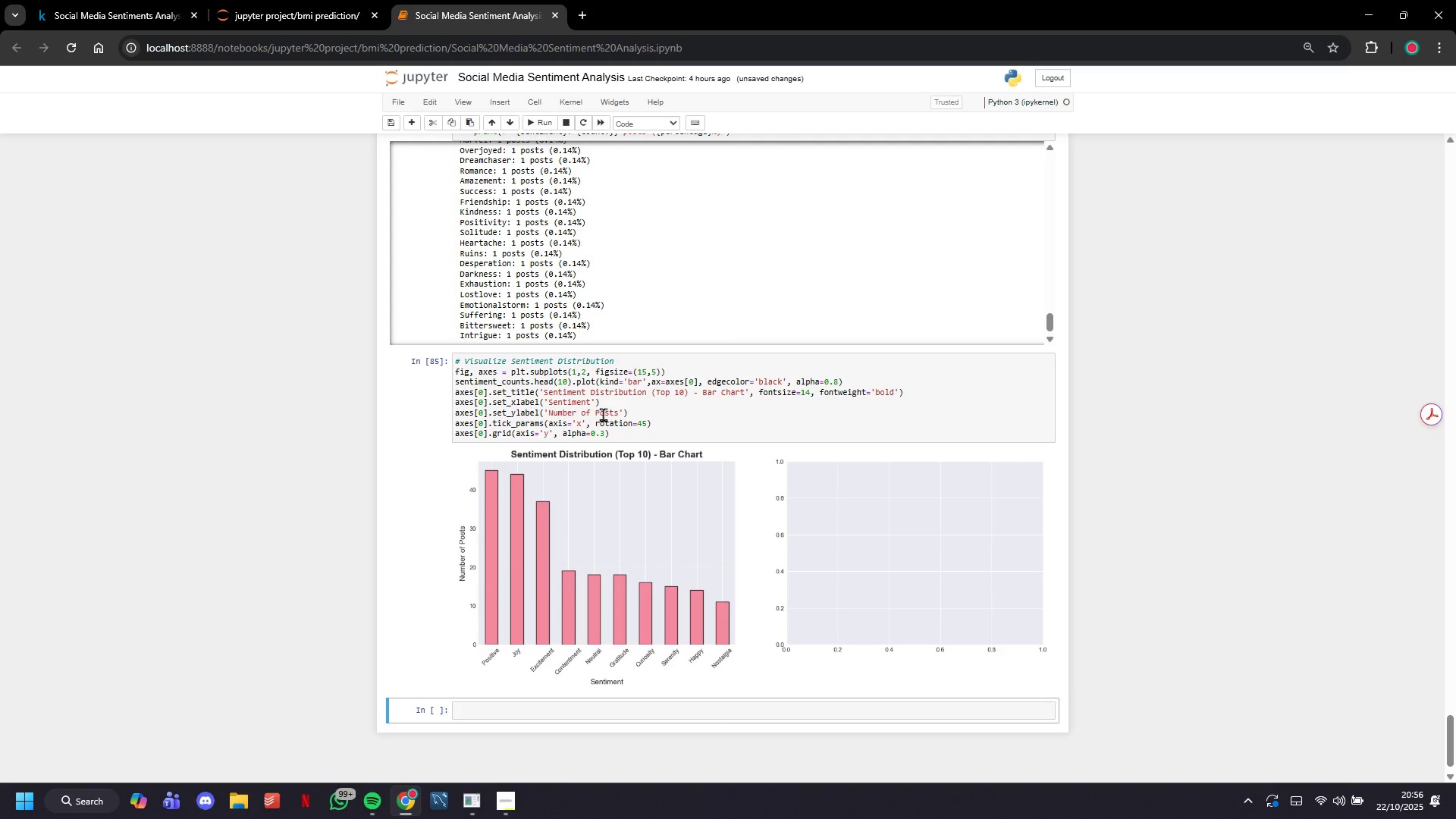 
left_click([670, 428])
 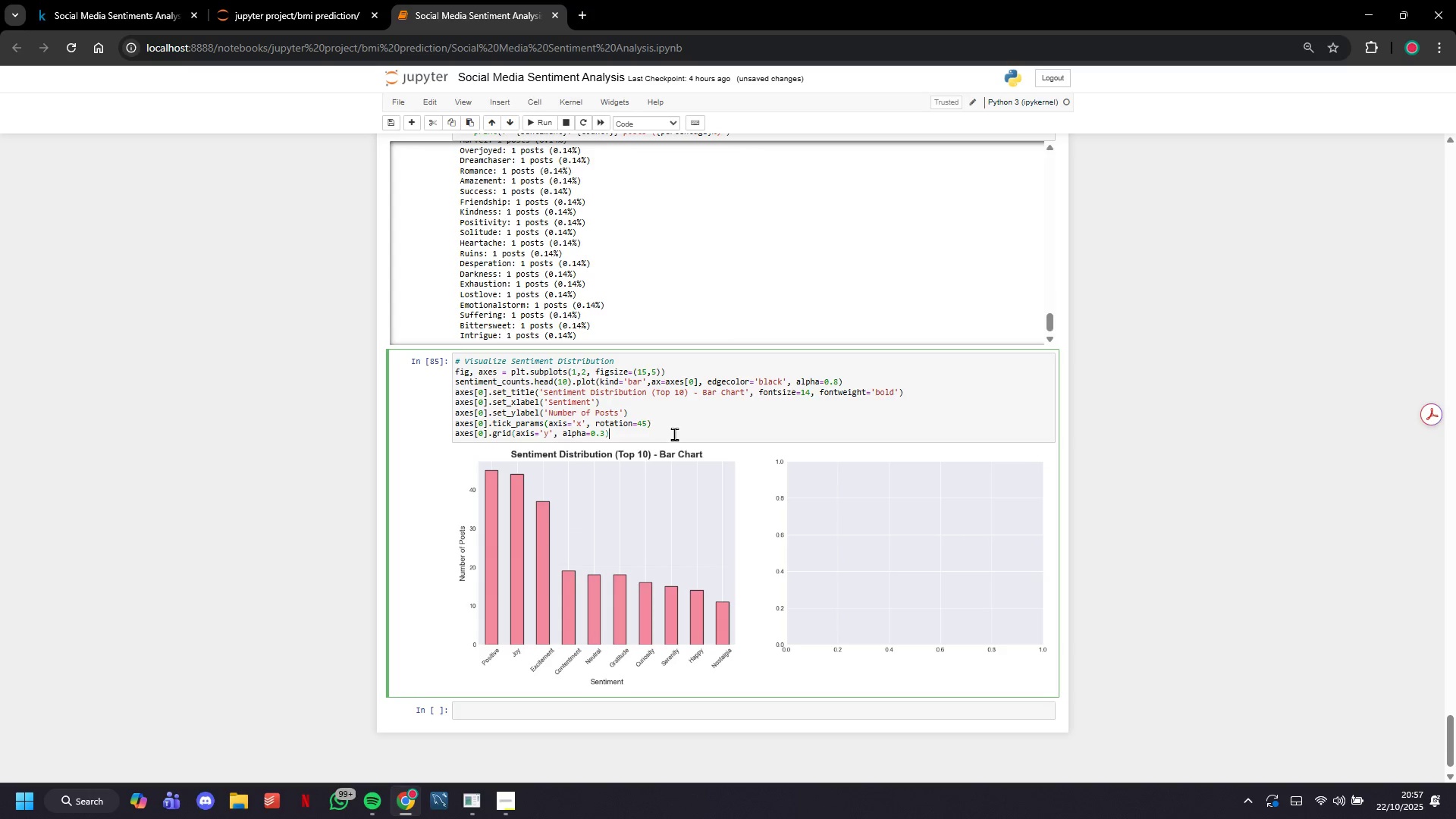 
left_click([674, 434])
 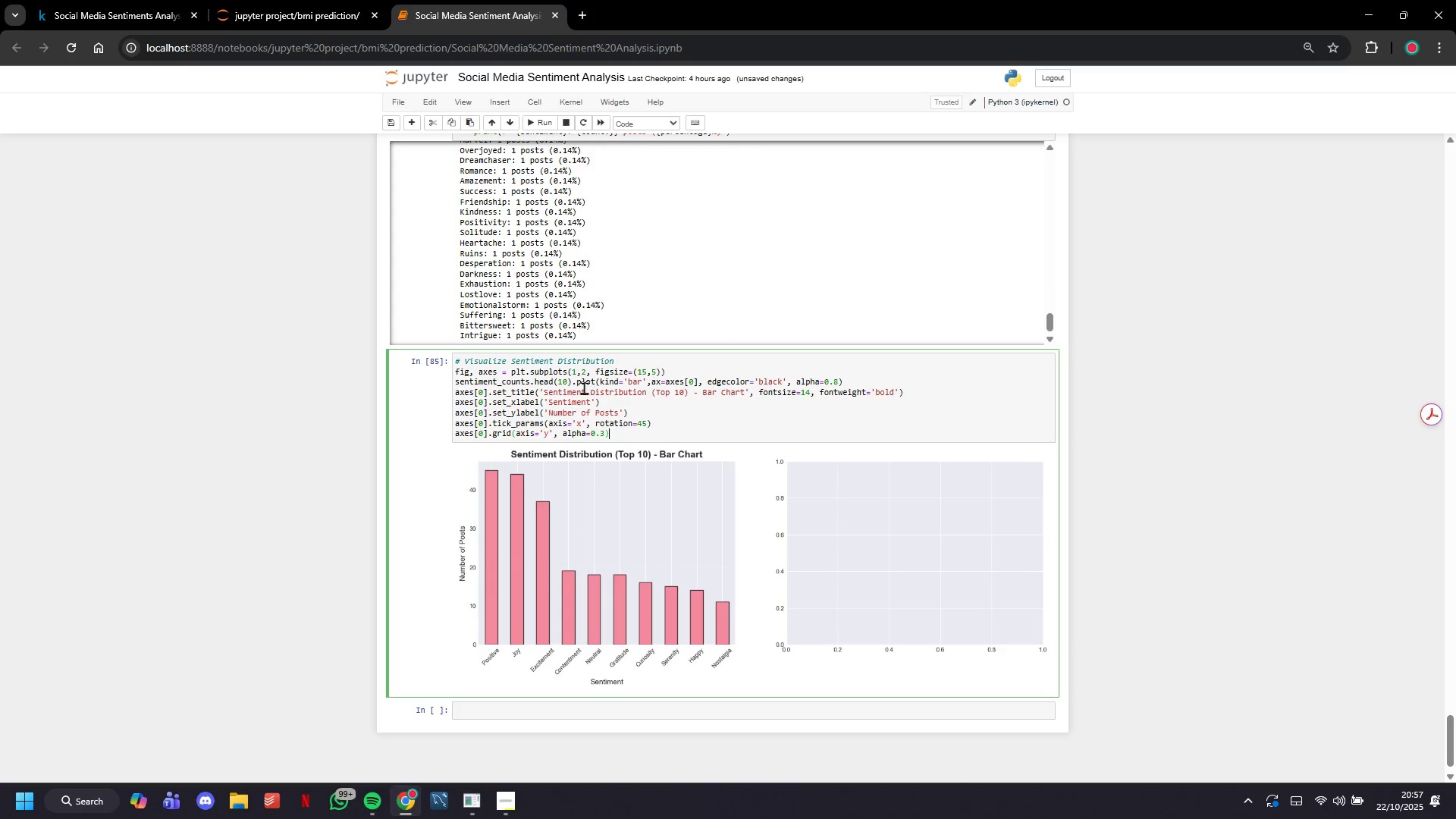 
left_click([576, 376])
 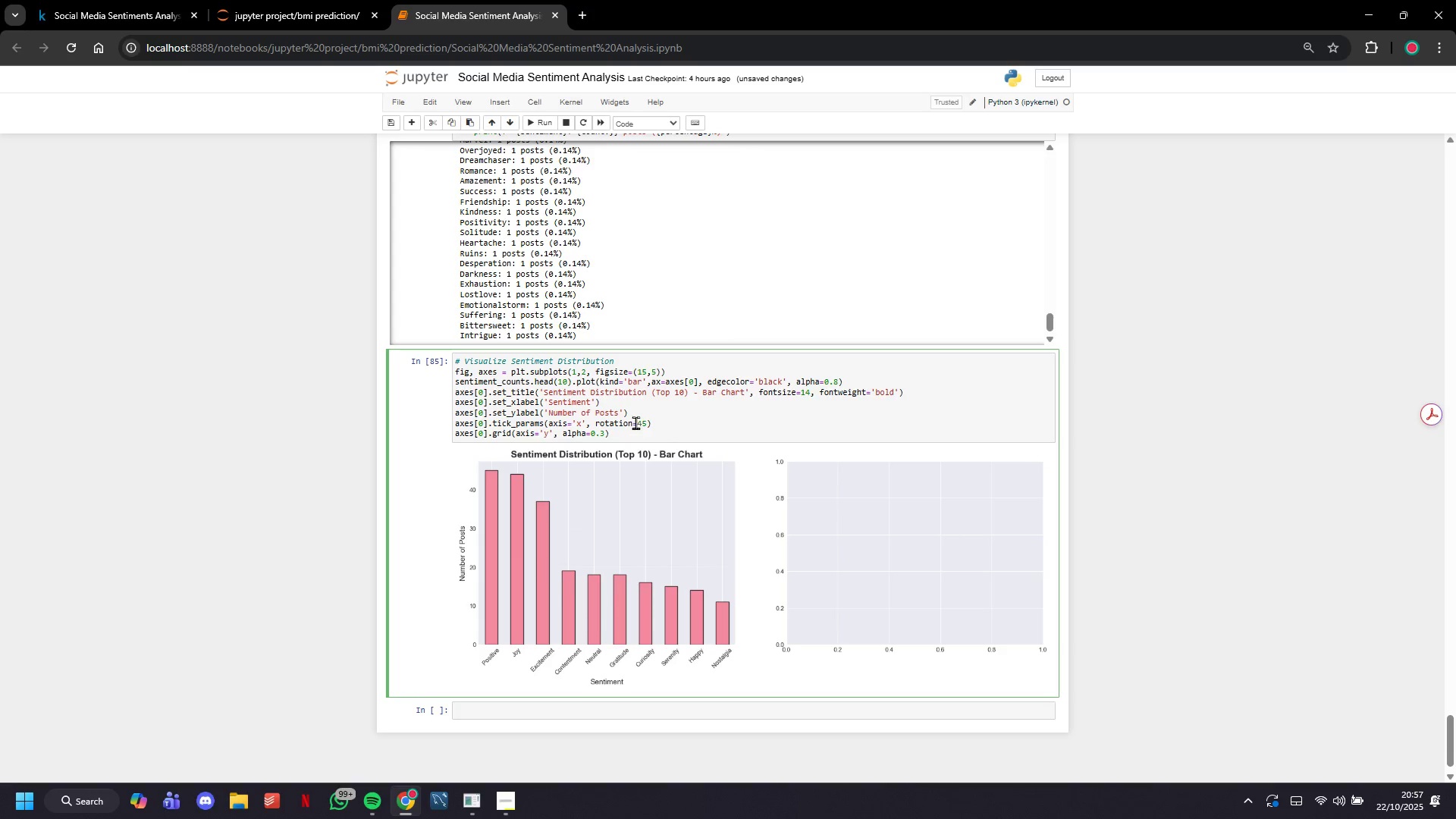 
key(ArrowDown)
 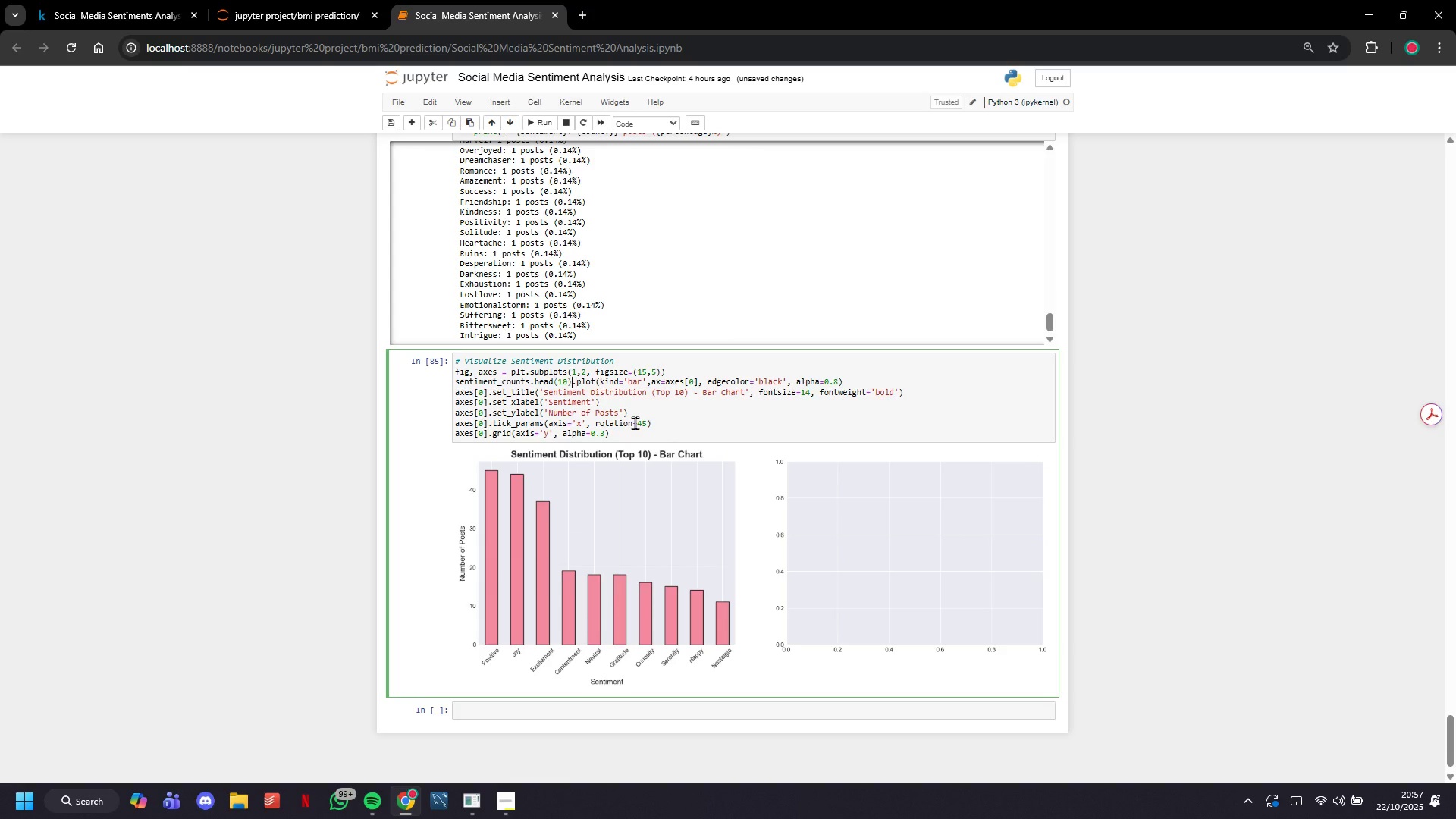 
key(ArrowLeft)
 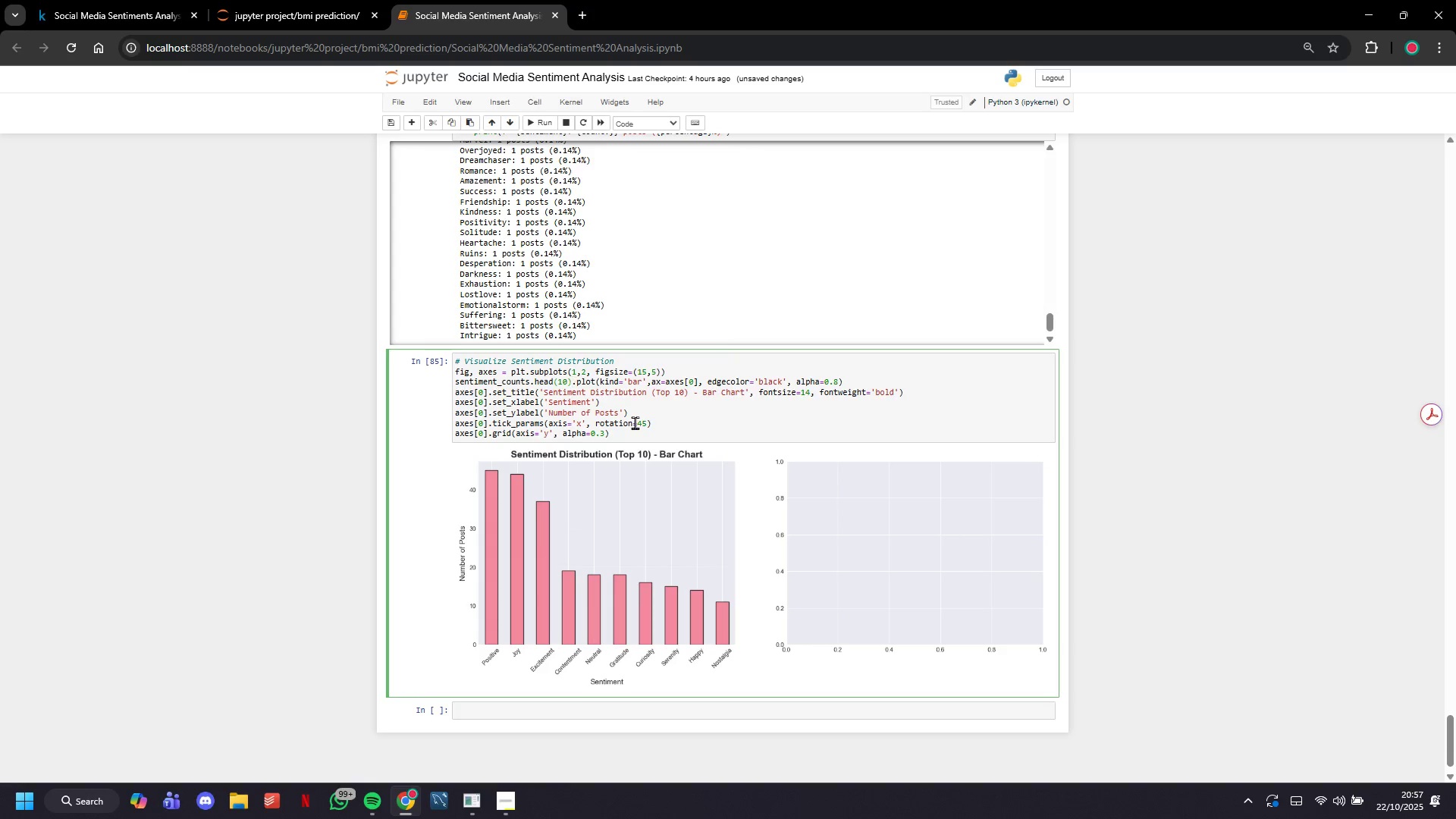 
key(Backspace)
 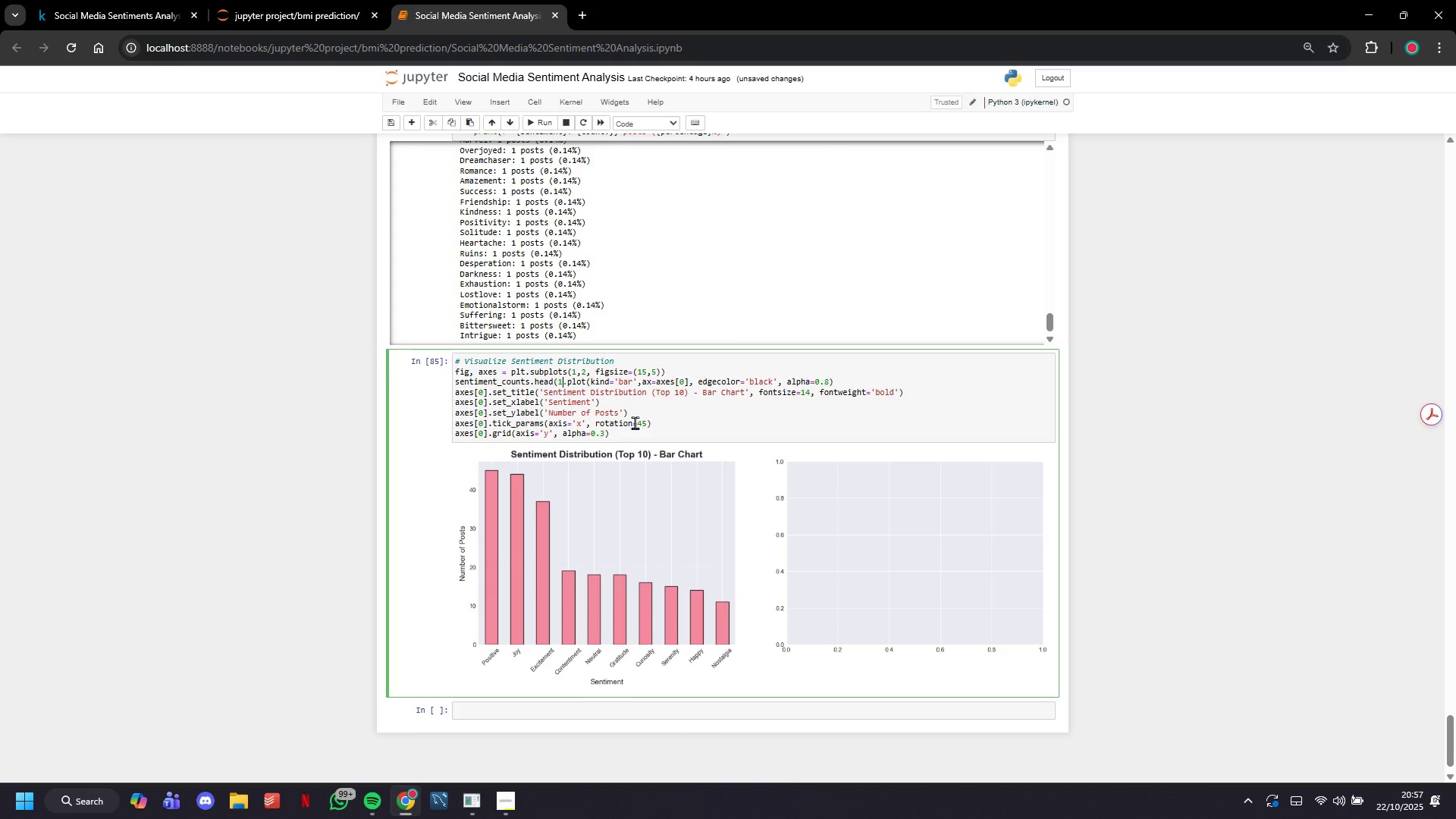 
key(Backspace)
 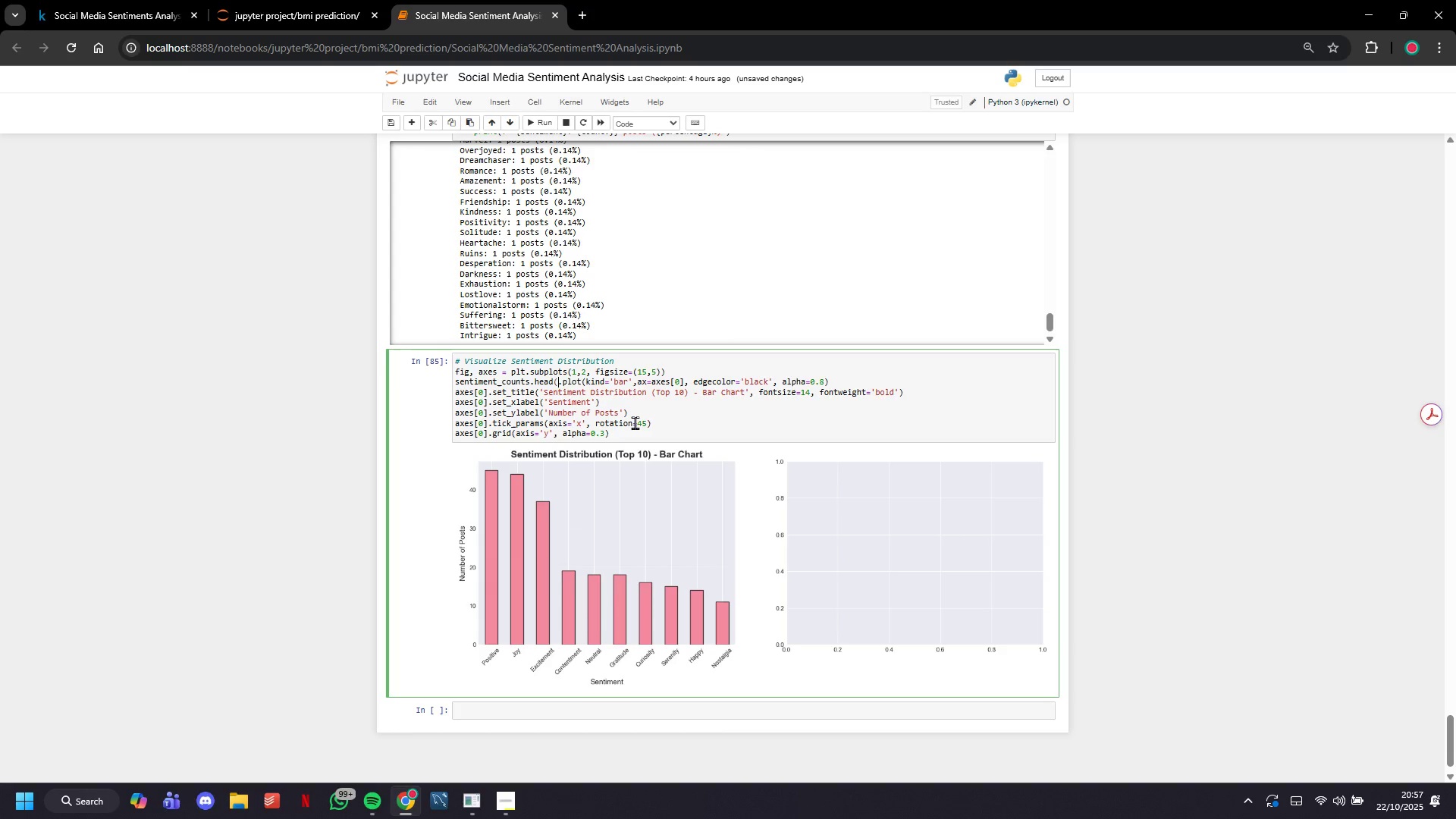 
key(Backspace)
 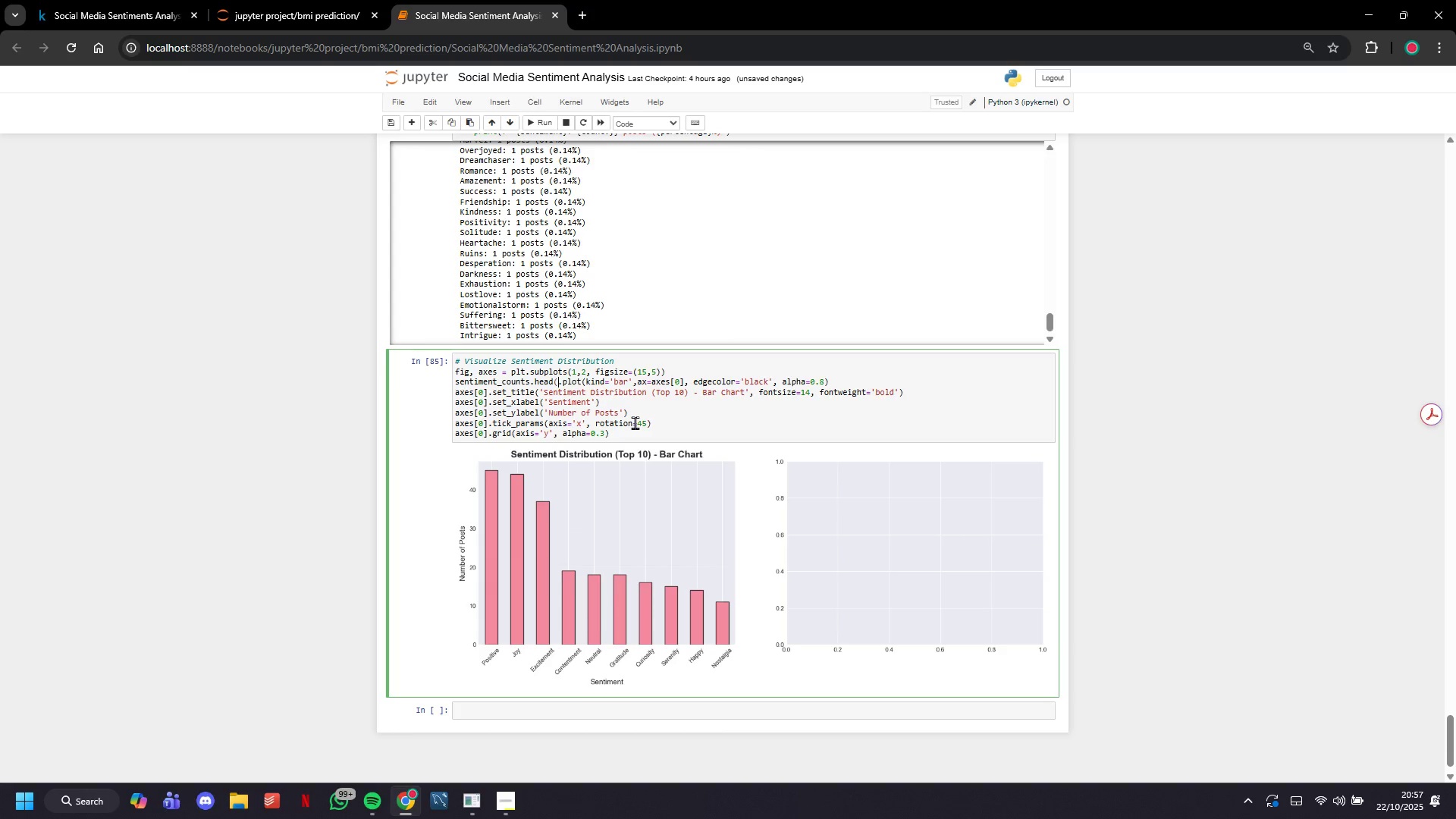 
key(Backspace)
 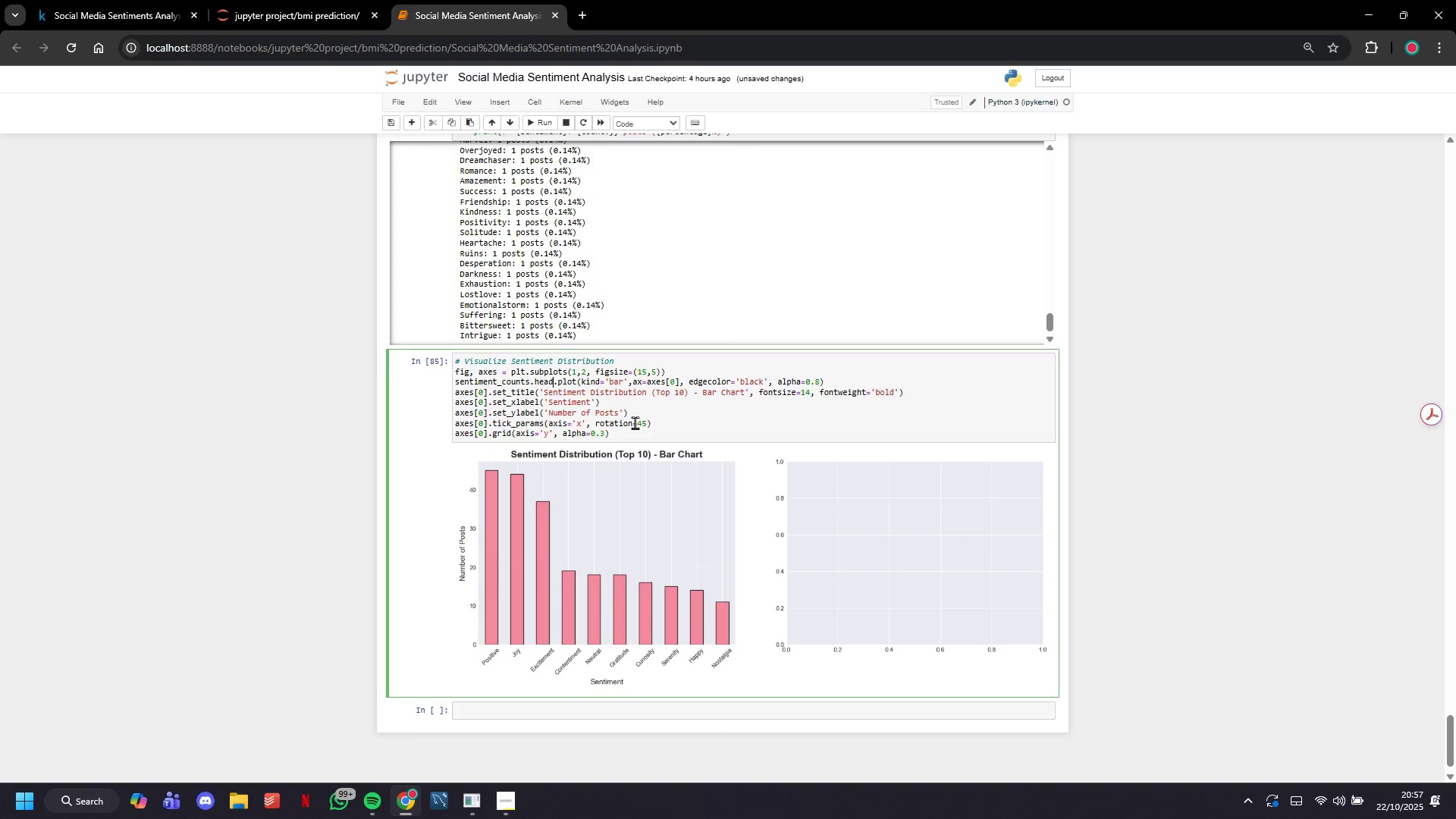 
key(Backspace)
 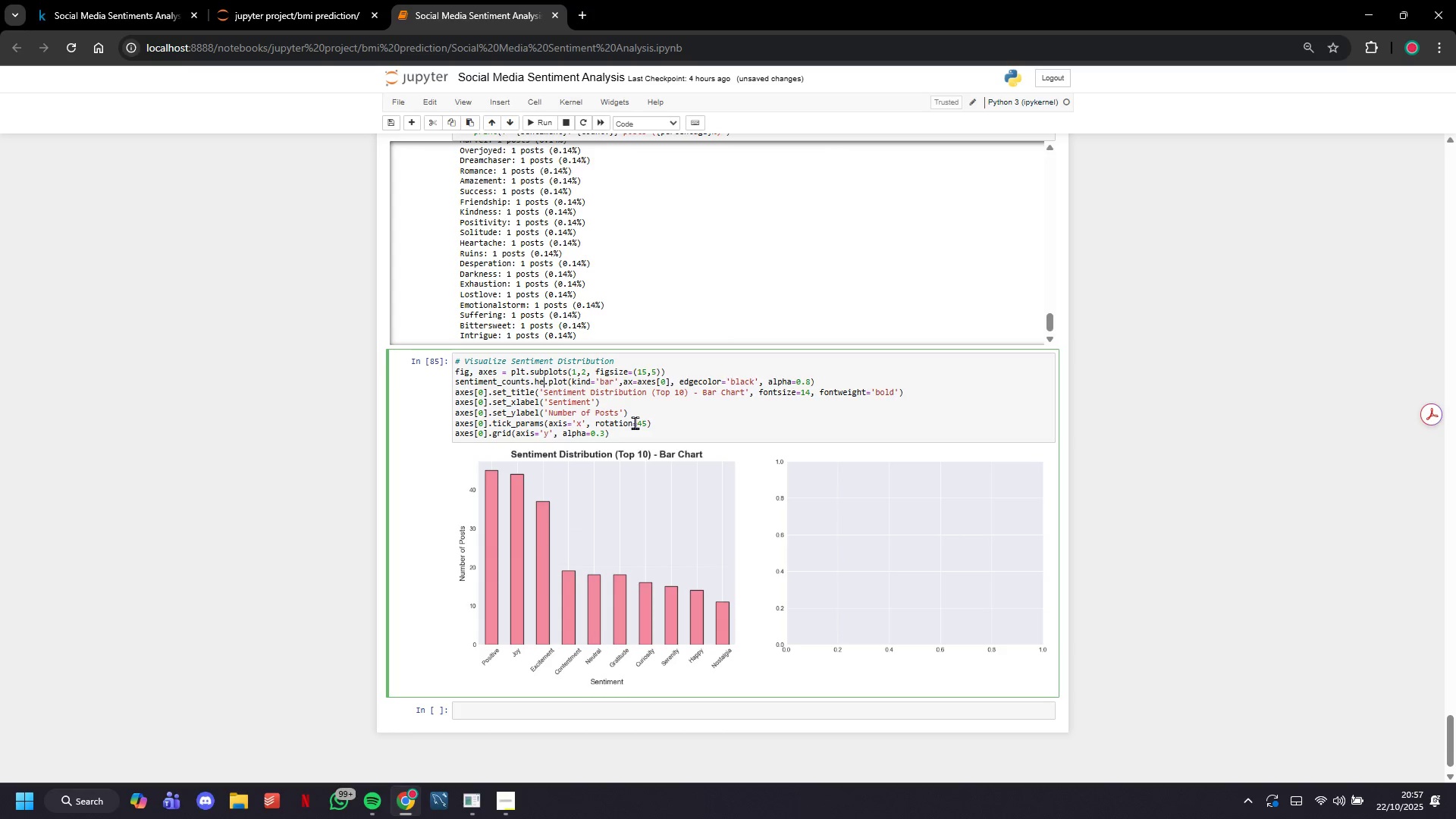 
key(Backspace)
 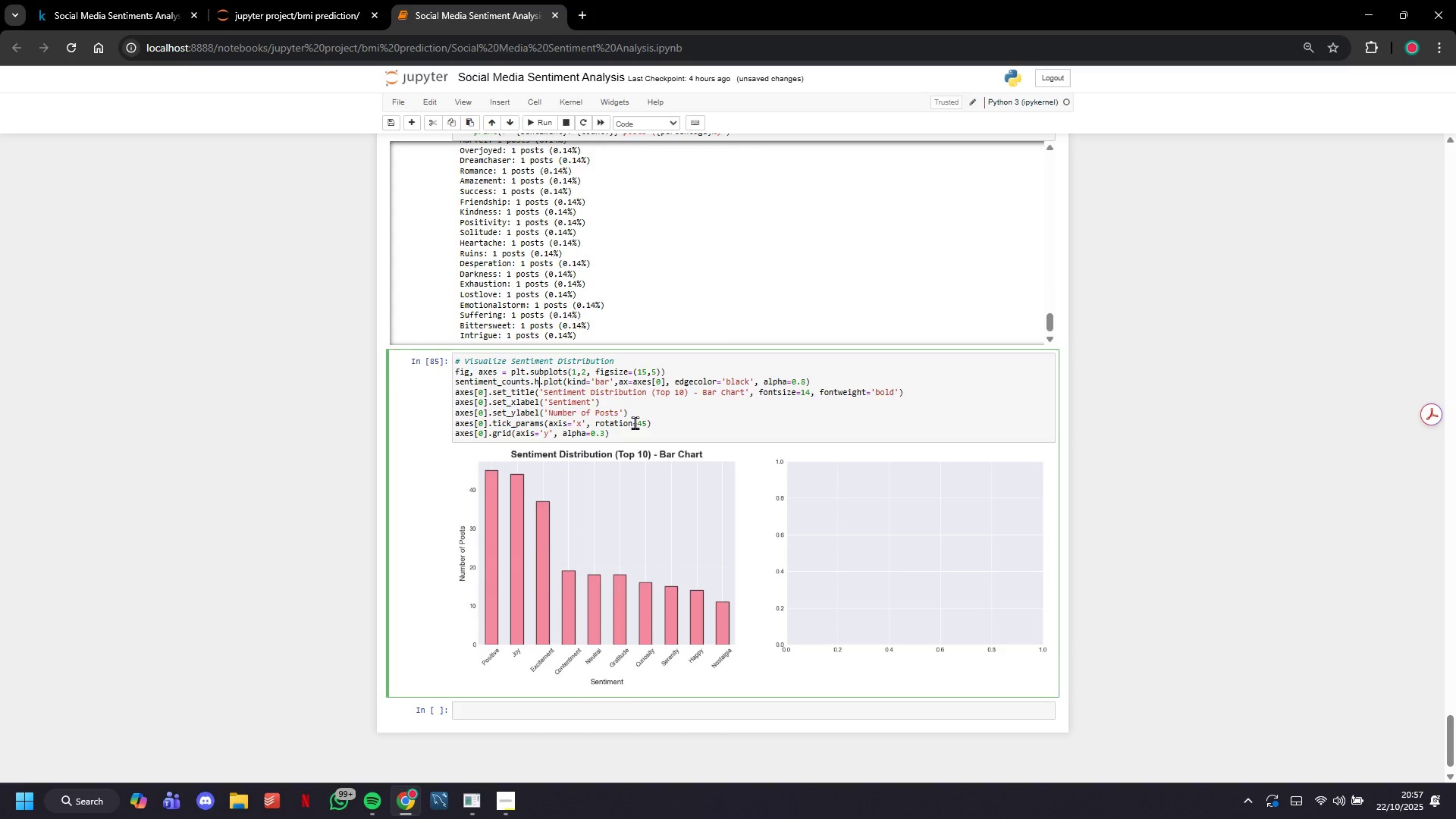 
key(Backspace)
 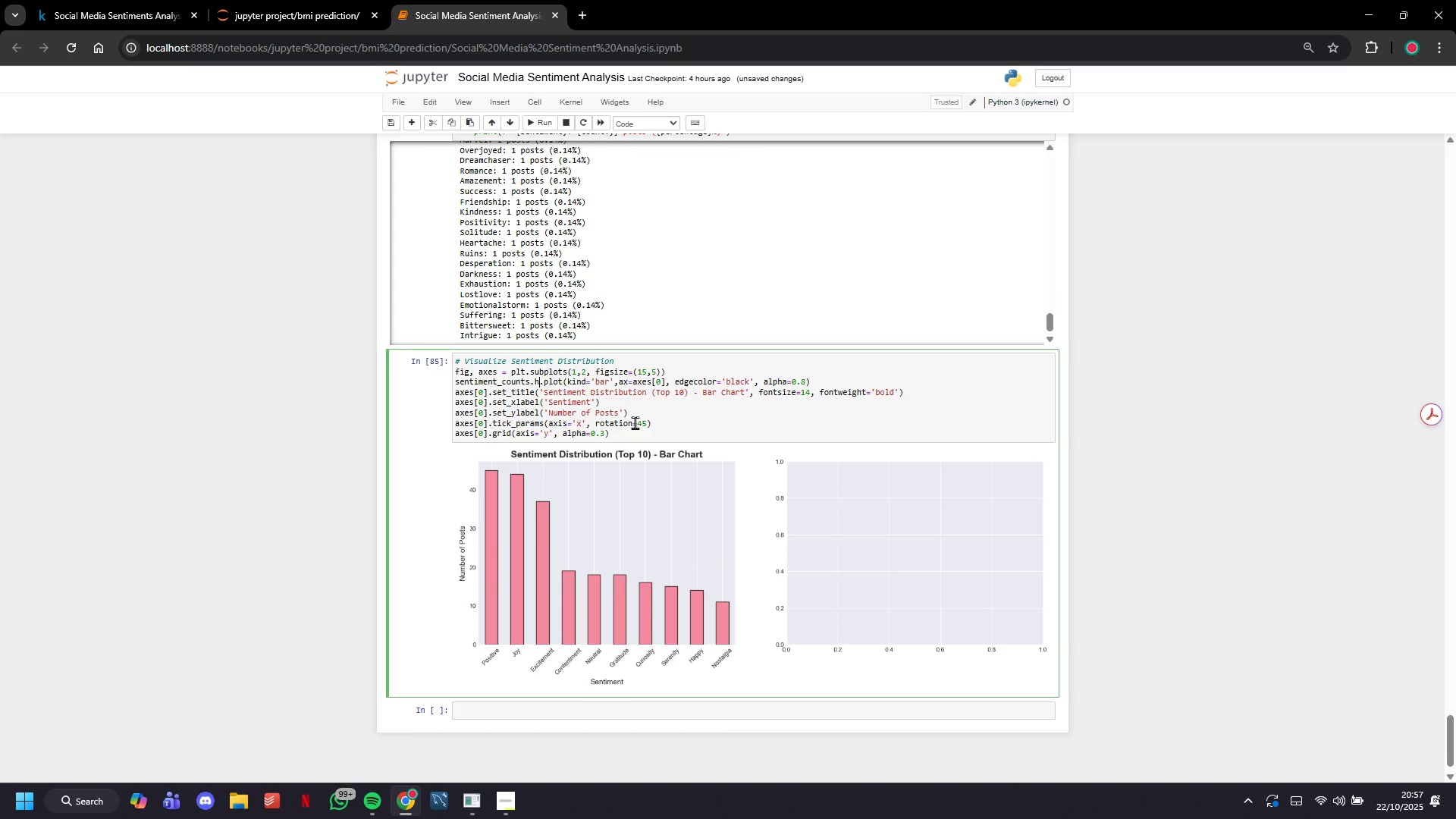 
key(Backspace)
 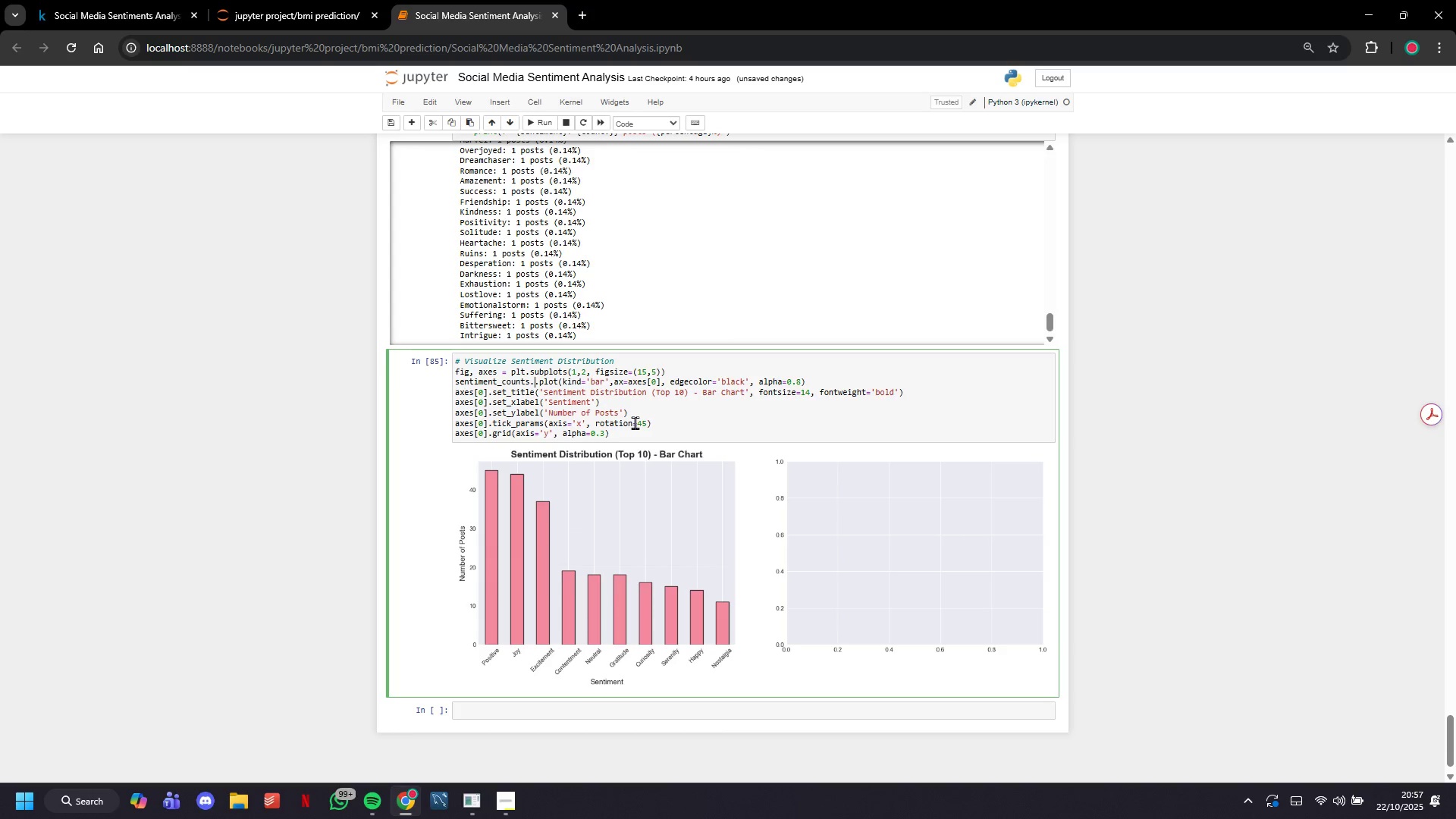 
key(Backspace)
 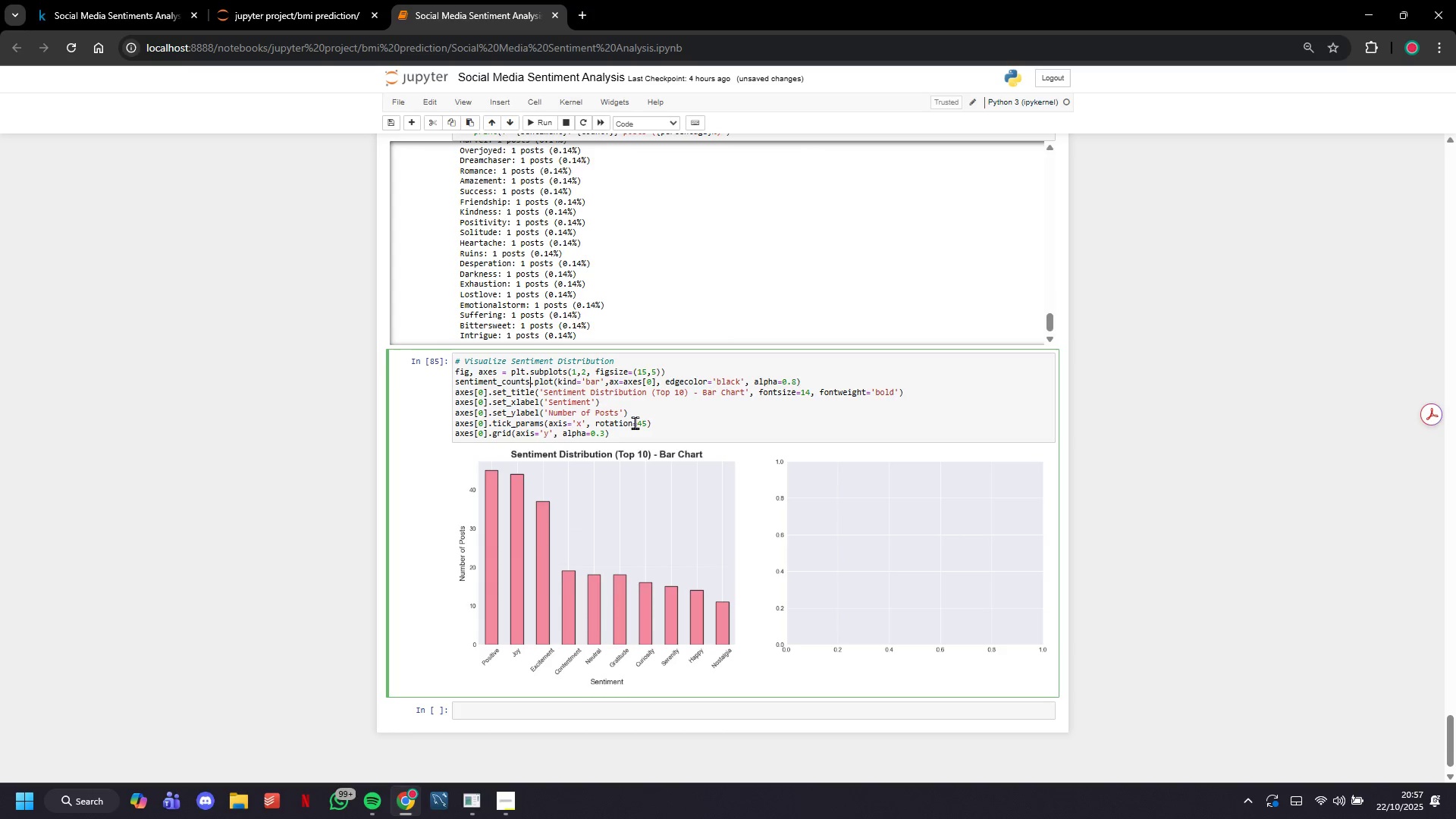 
key(Backspace)
 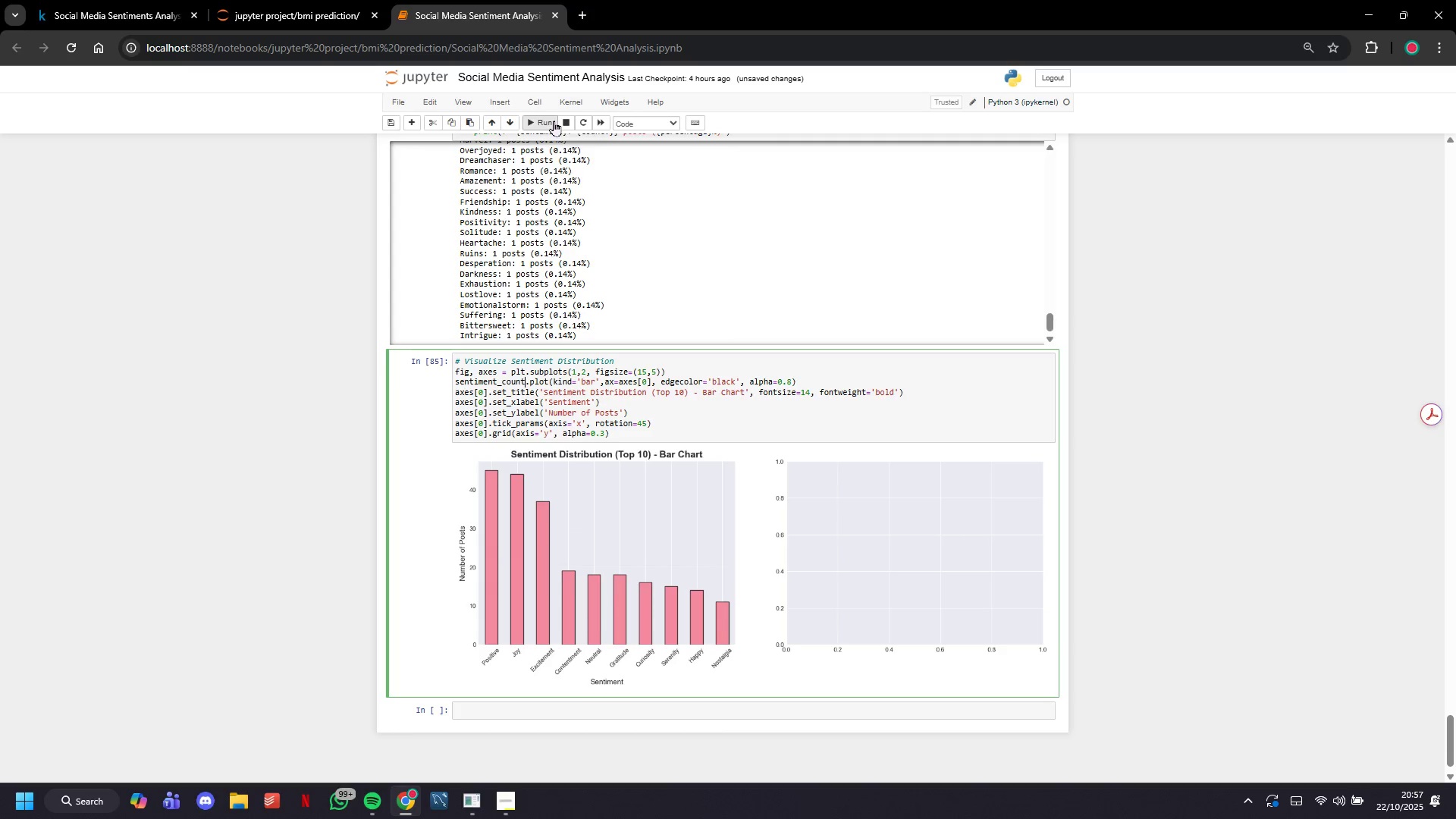 
left_click([554, 121])
 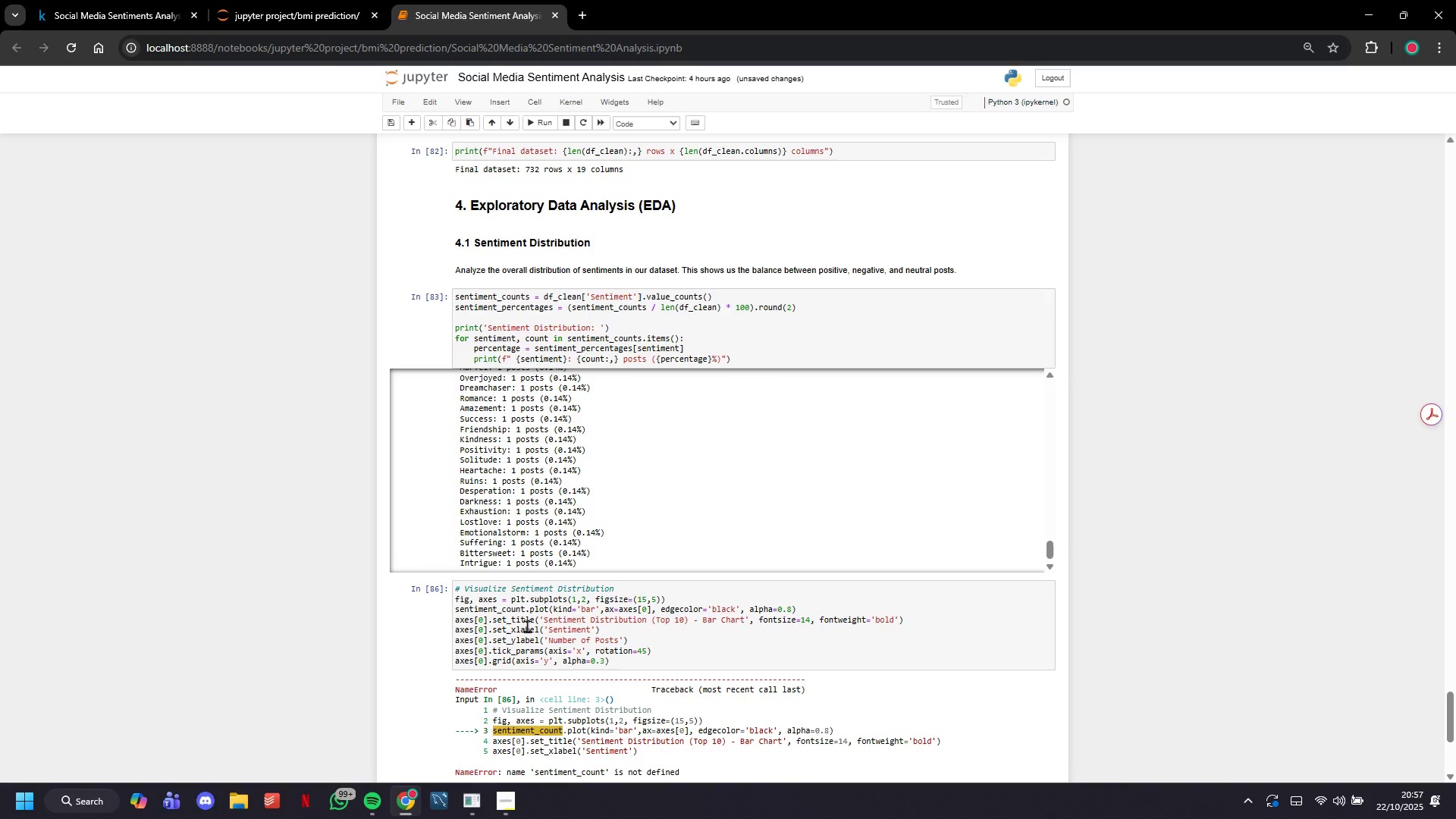 
left_click([528, 611])
 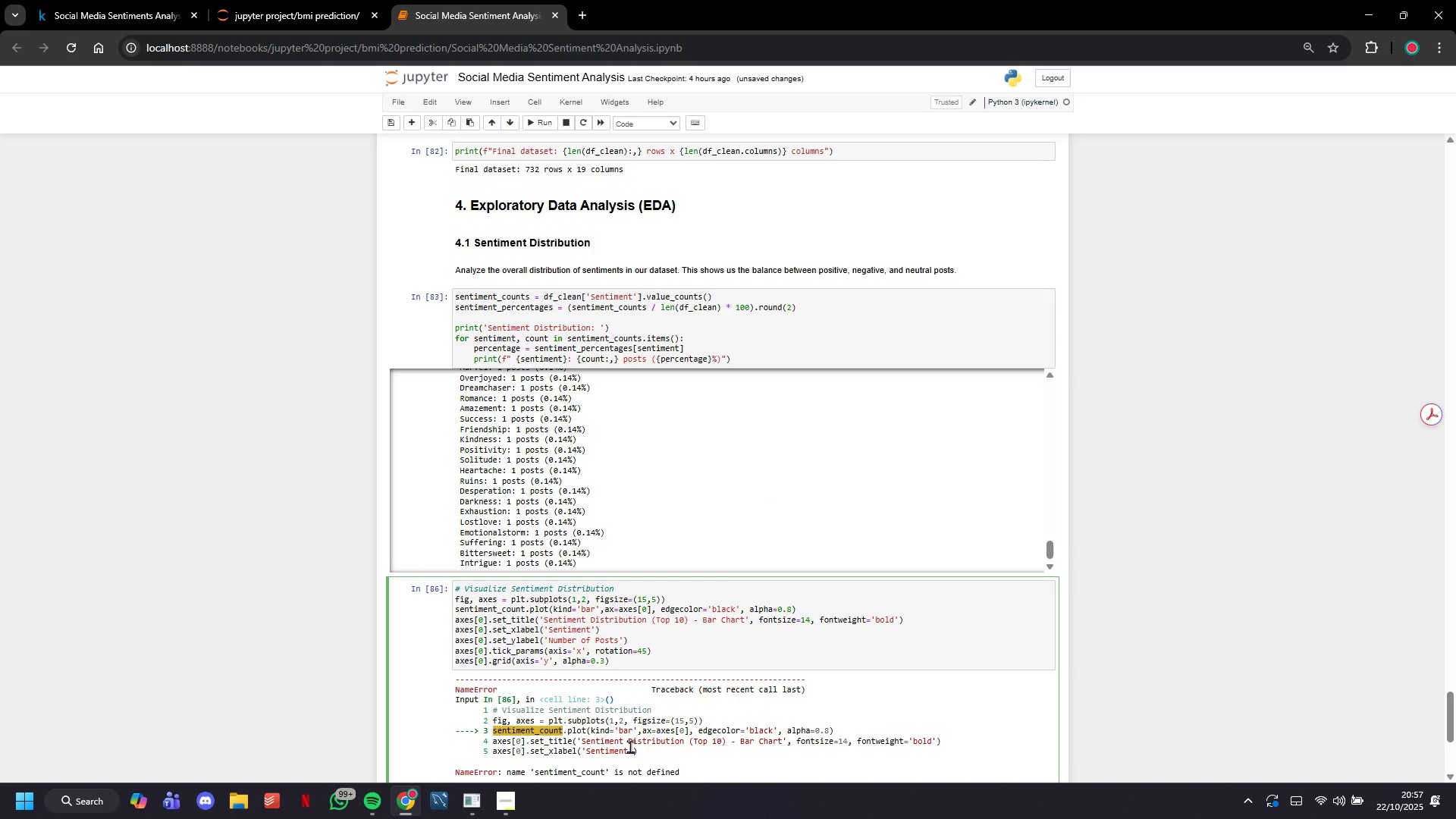 
key(ArrowLeft)
 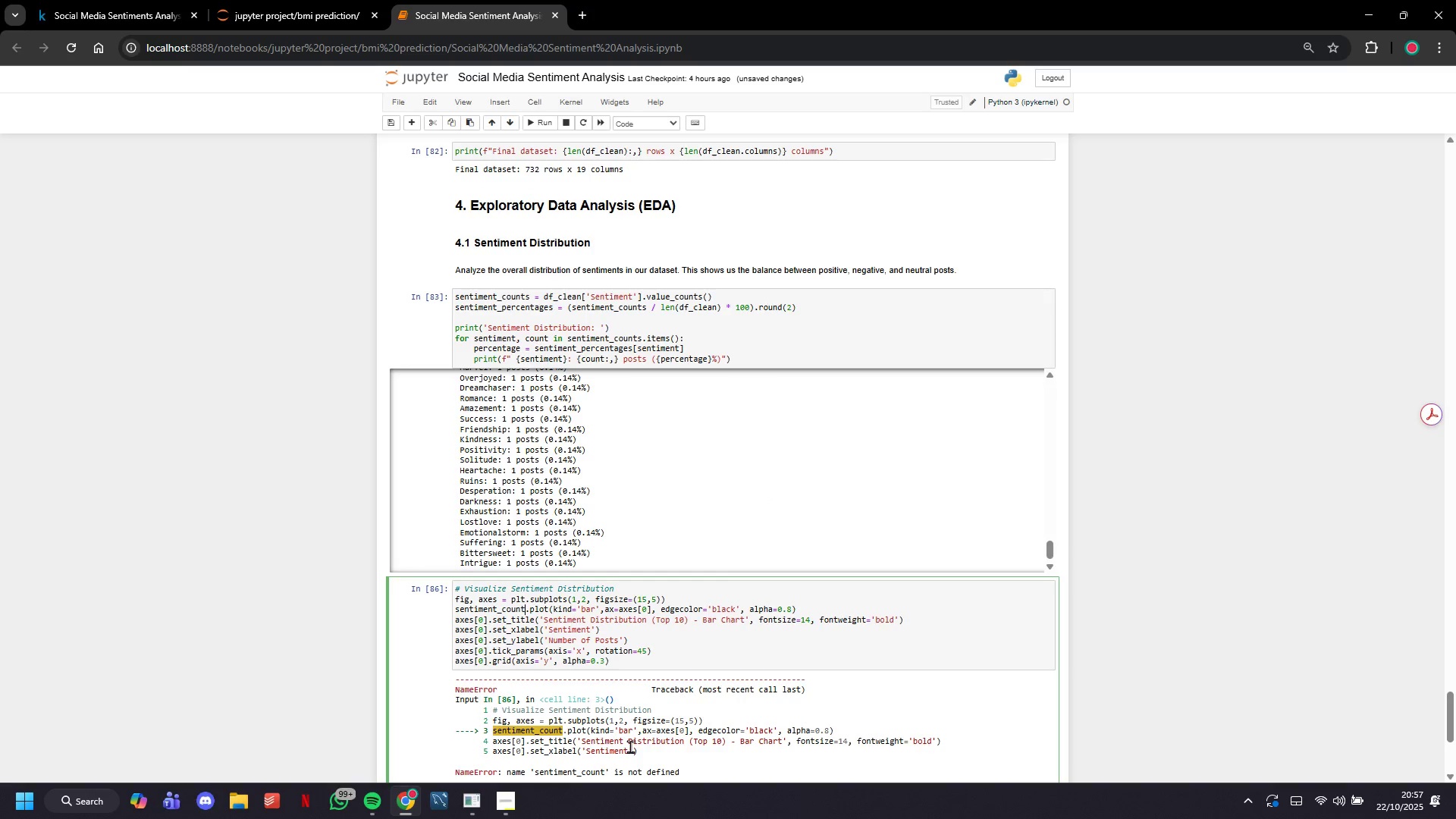 
key(ArrowLeft)
 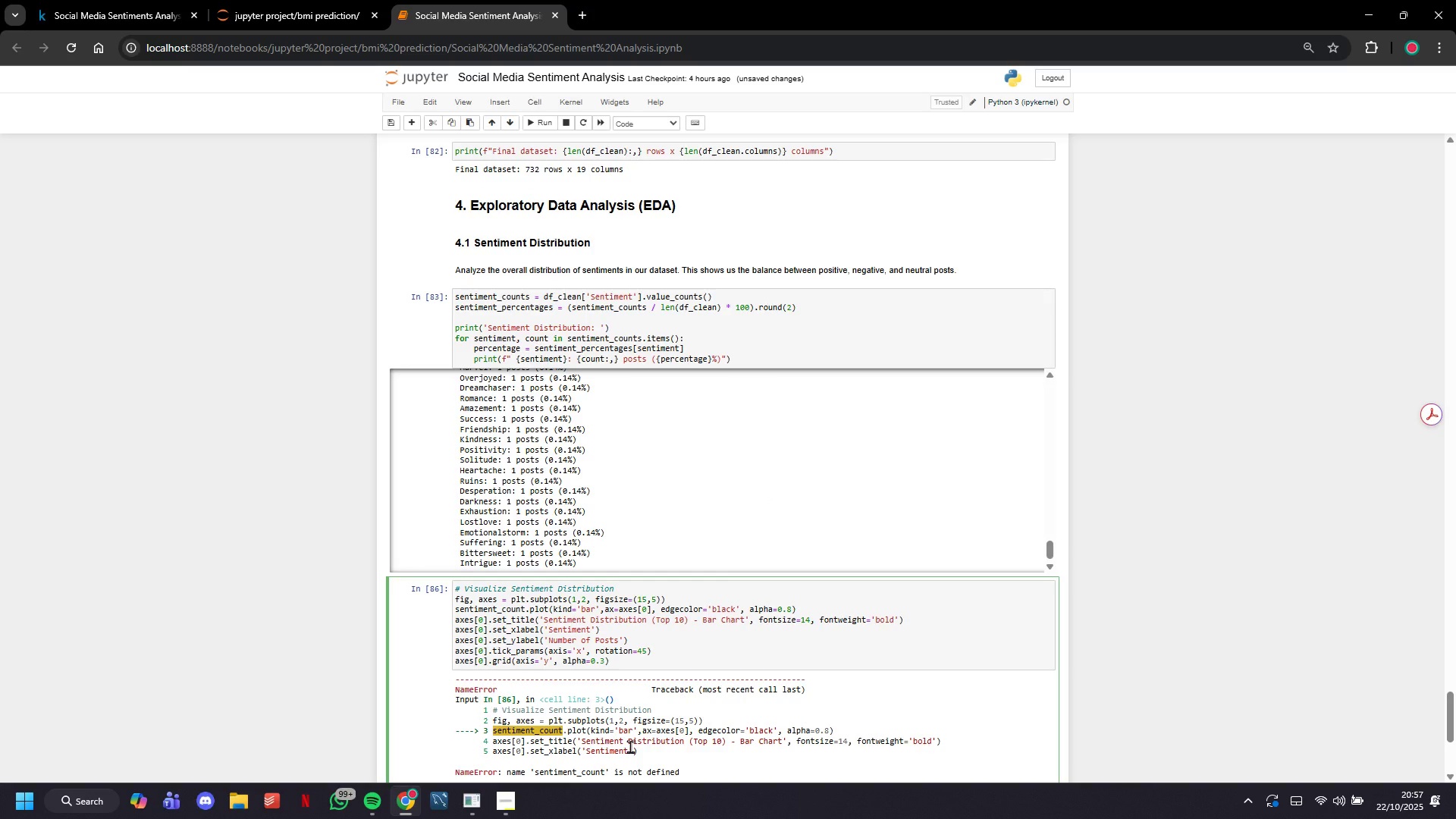 
key(ArrowRight)
 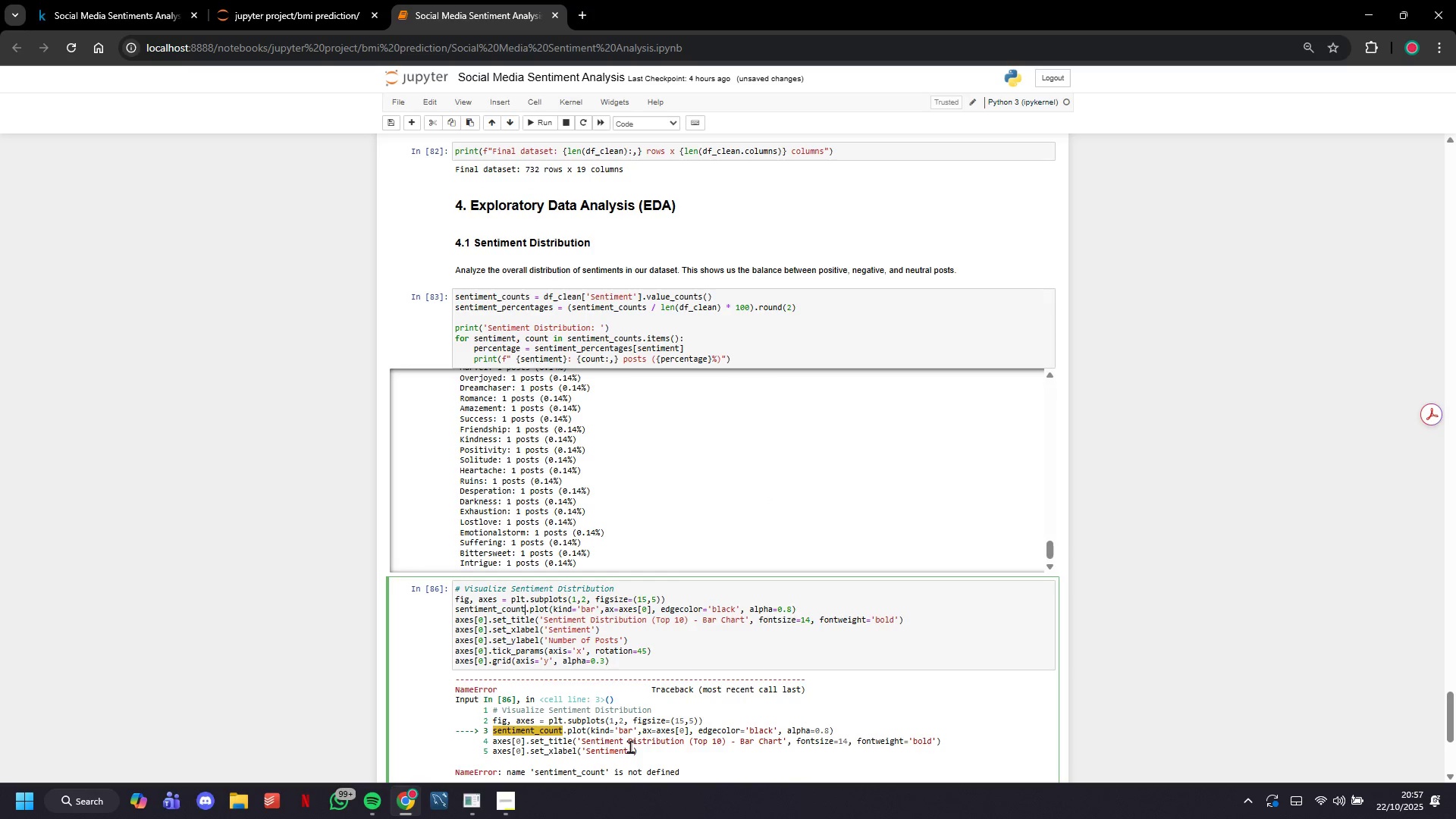 
key(S)
 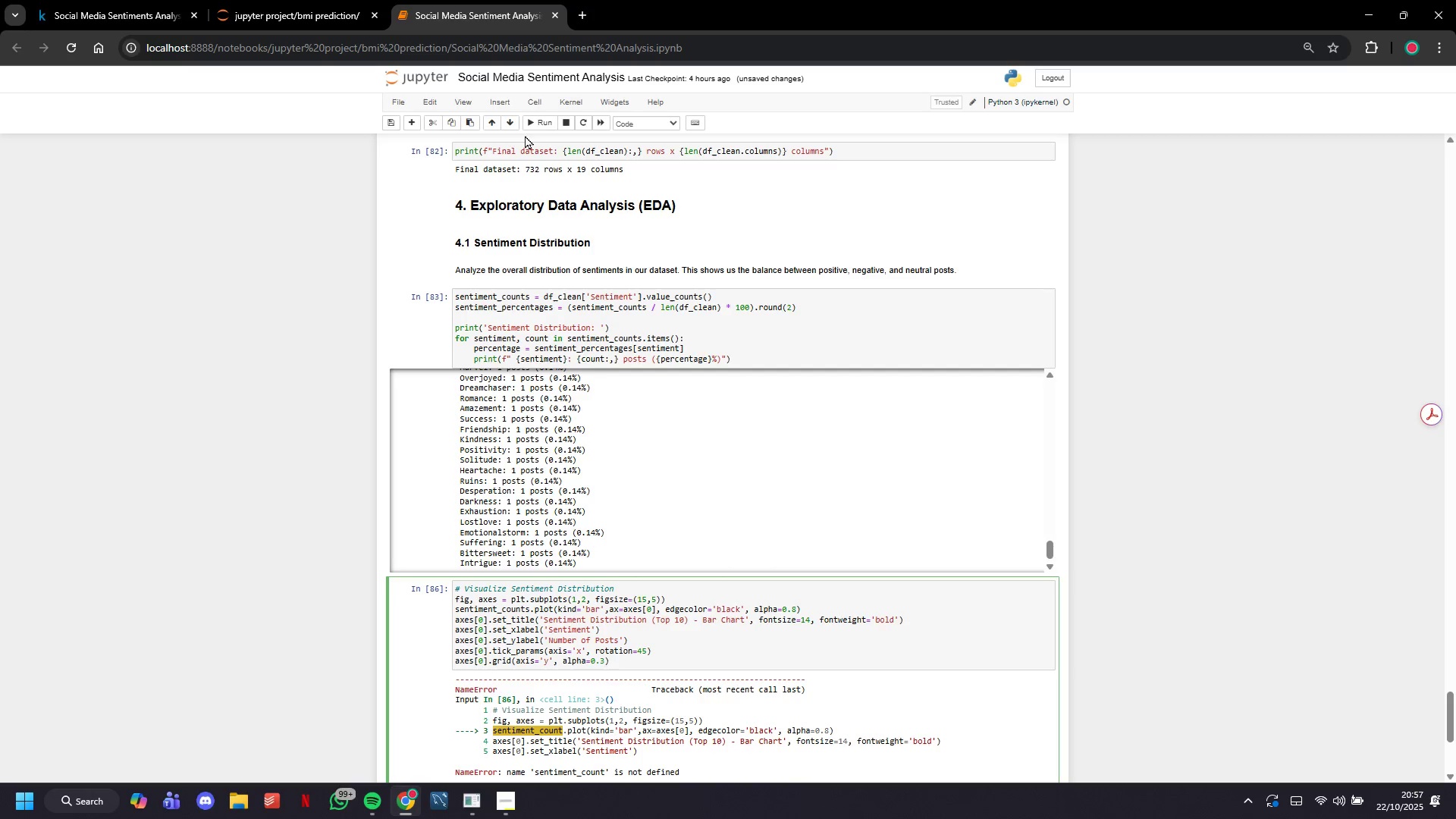 
left_click([534, 124])
 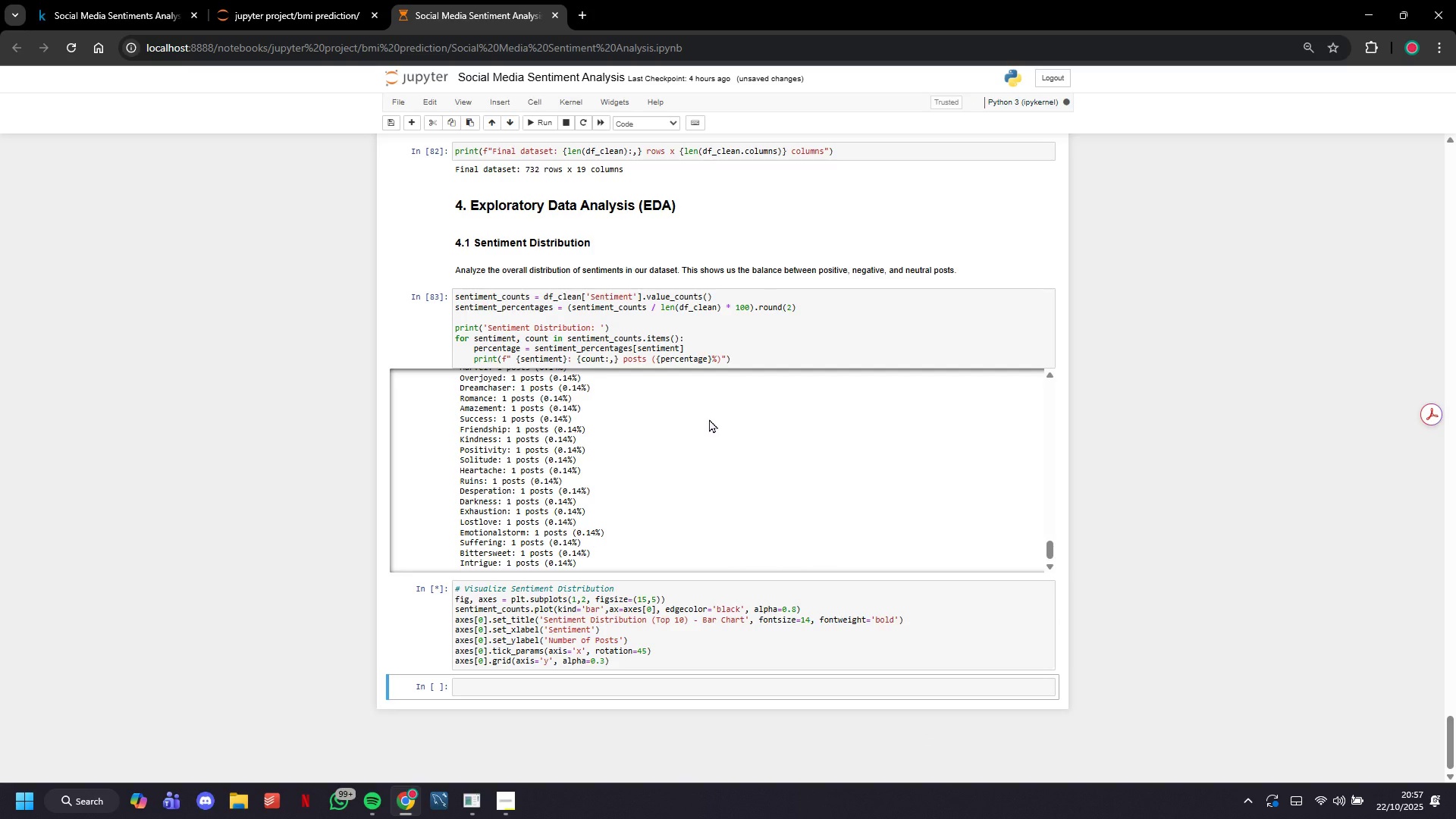 
scroll: coordinate [691, 658], scroll_direction: down, amount: 3.0
 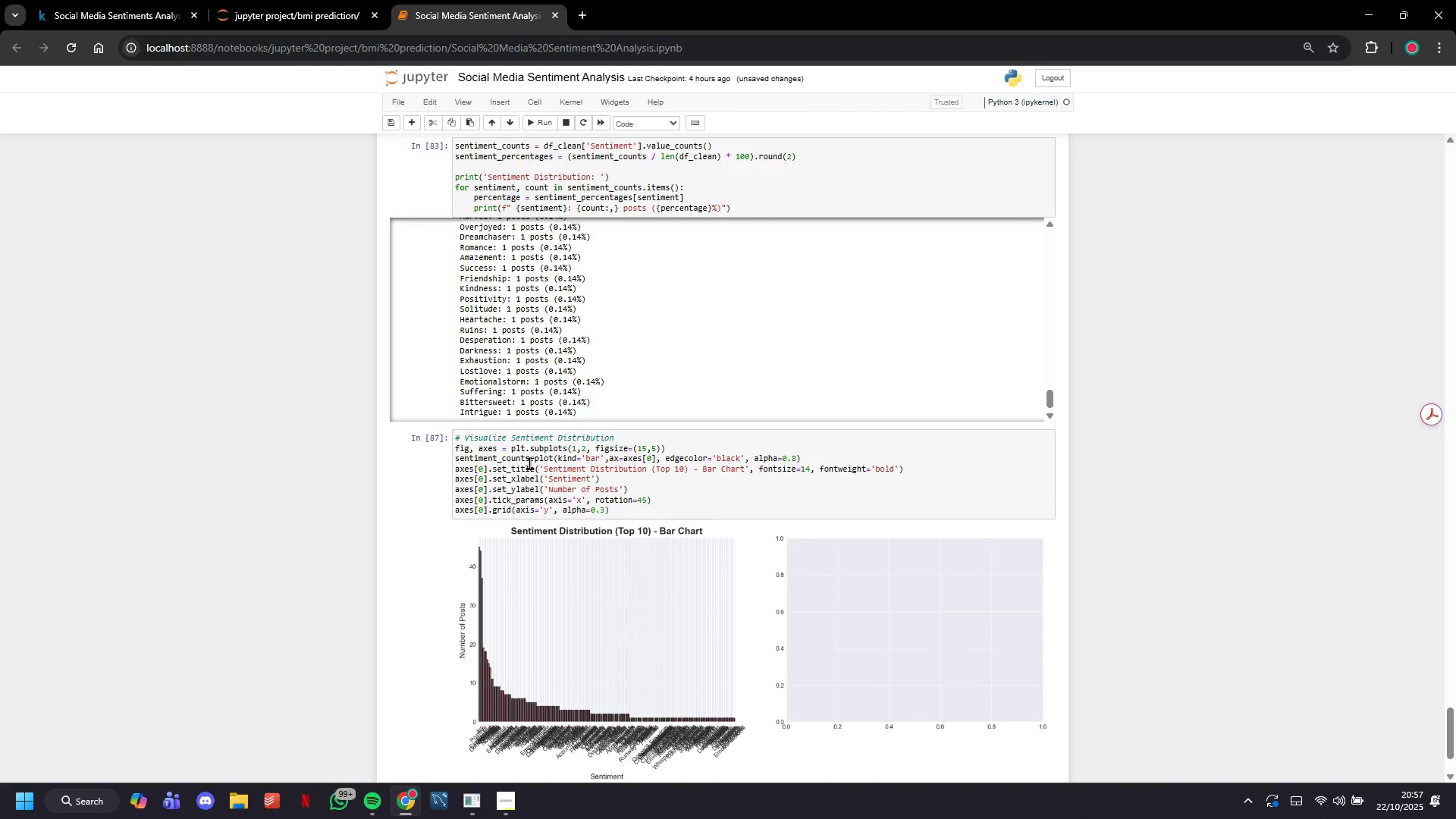 
type(.head(10))
 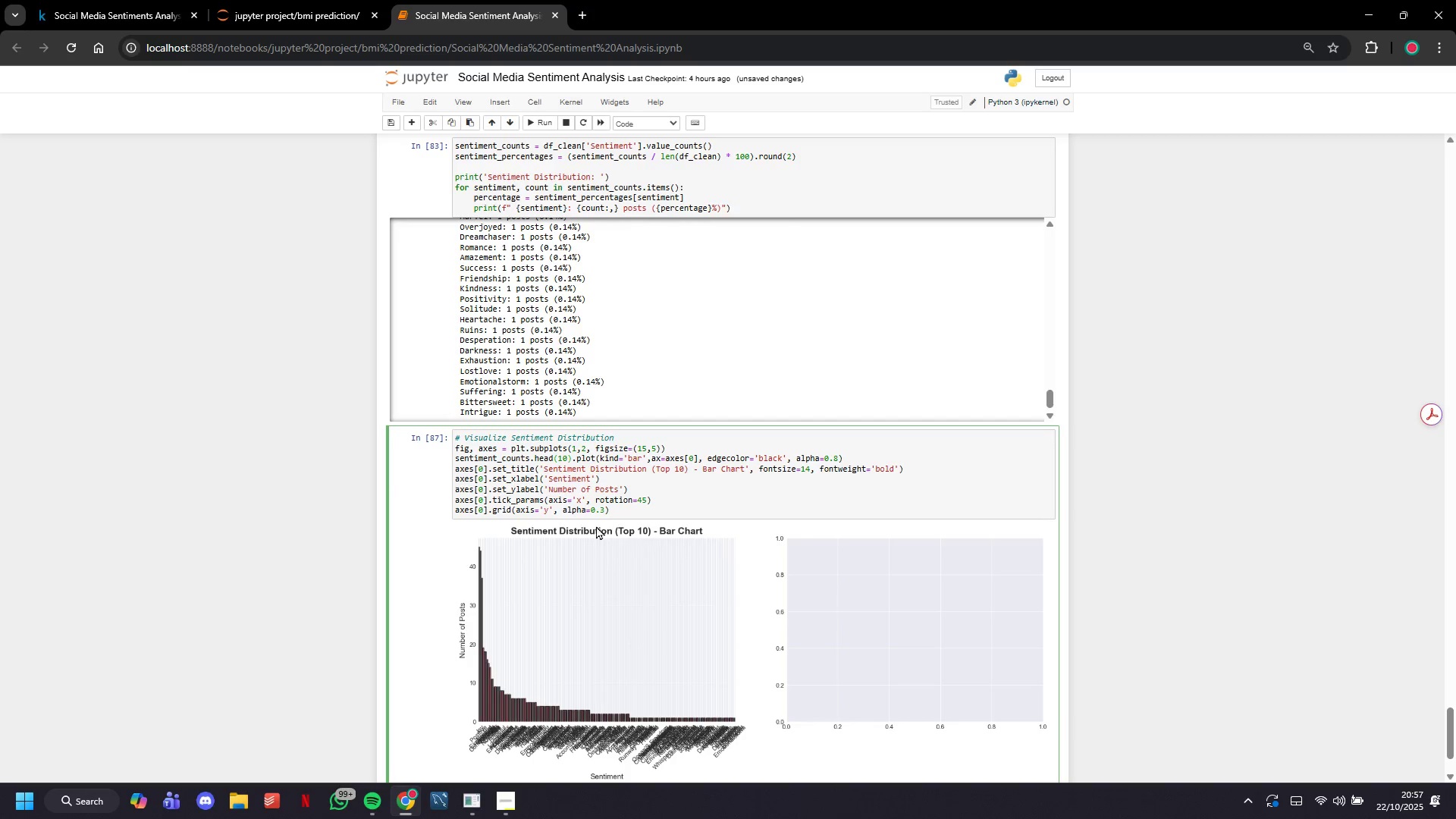 
left_click([542, 125])
 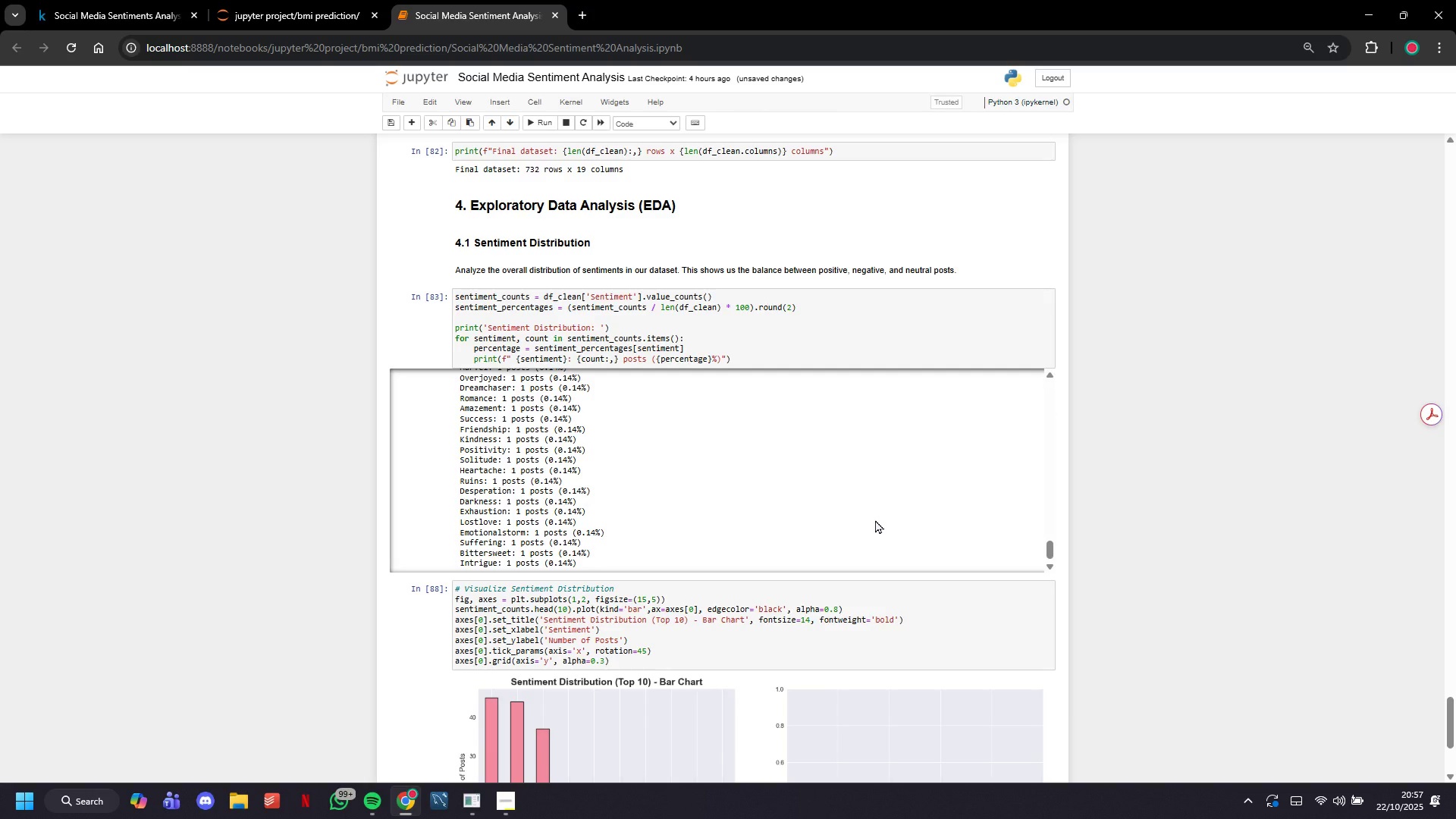 
scroll: coordinate [875, 519], scroll_direction: down, amount: 5.0
 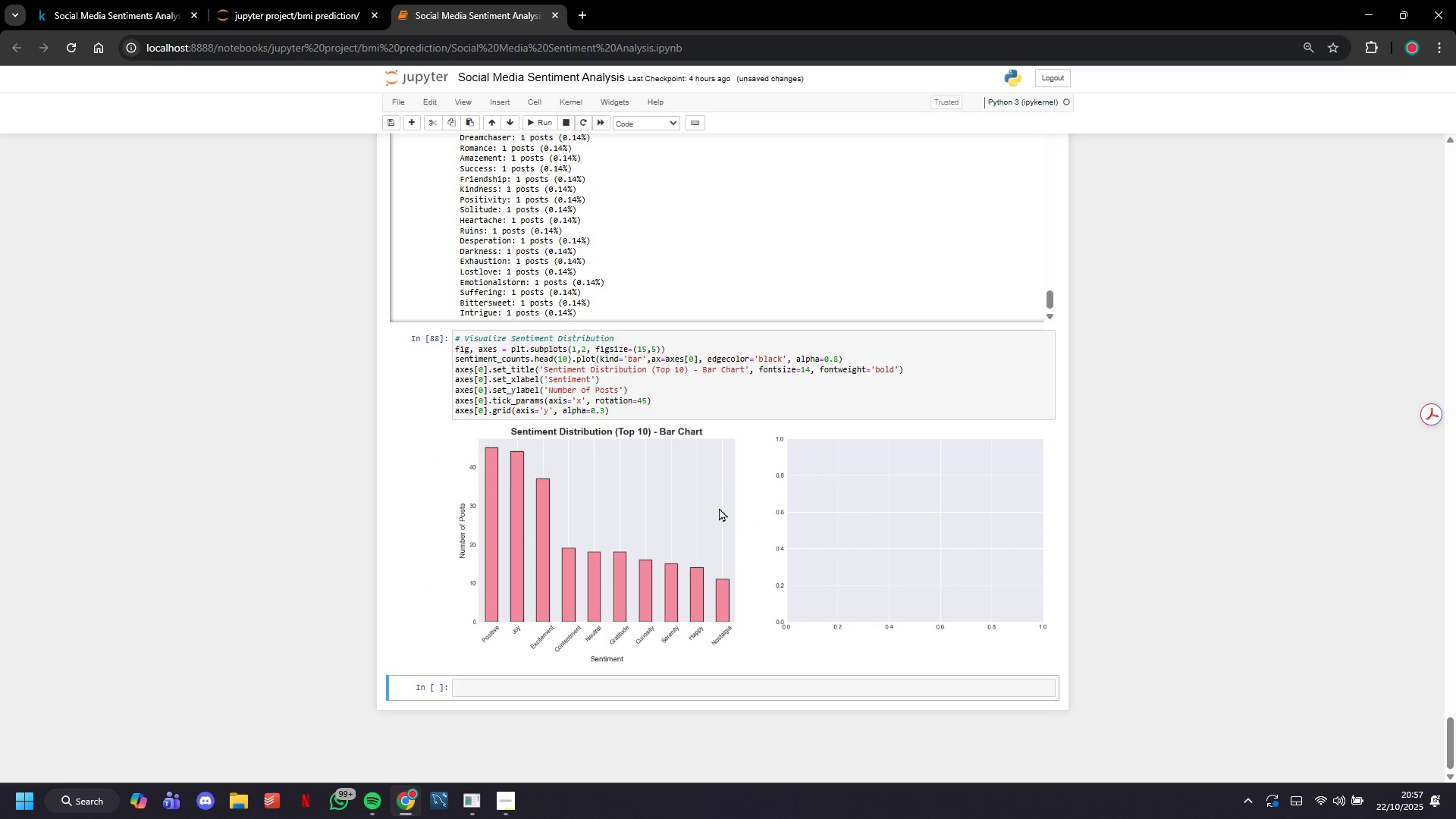 
double_click([719, 507])
 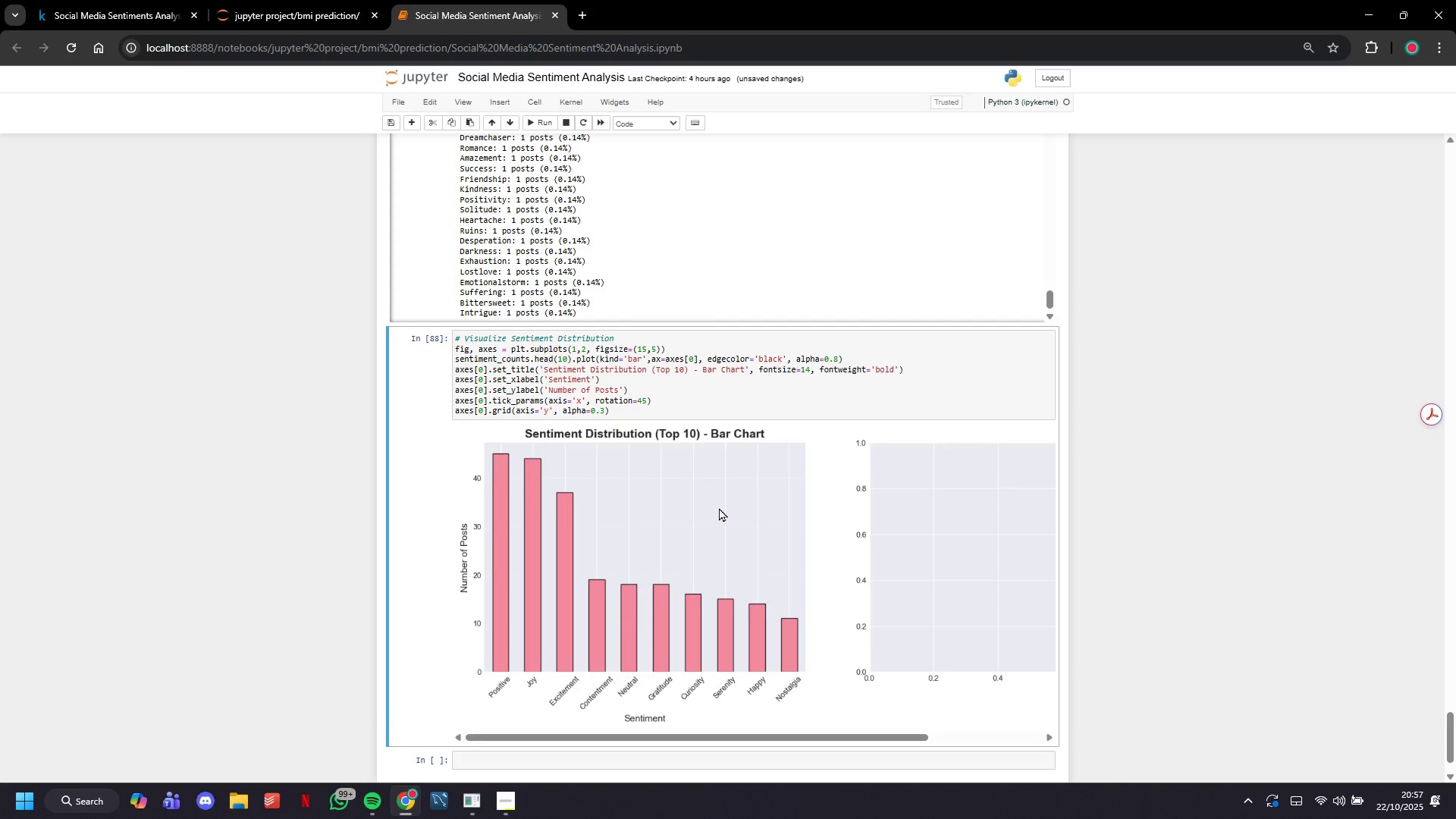 
double_click([719, 507])
 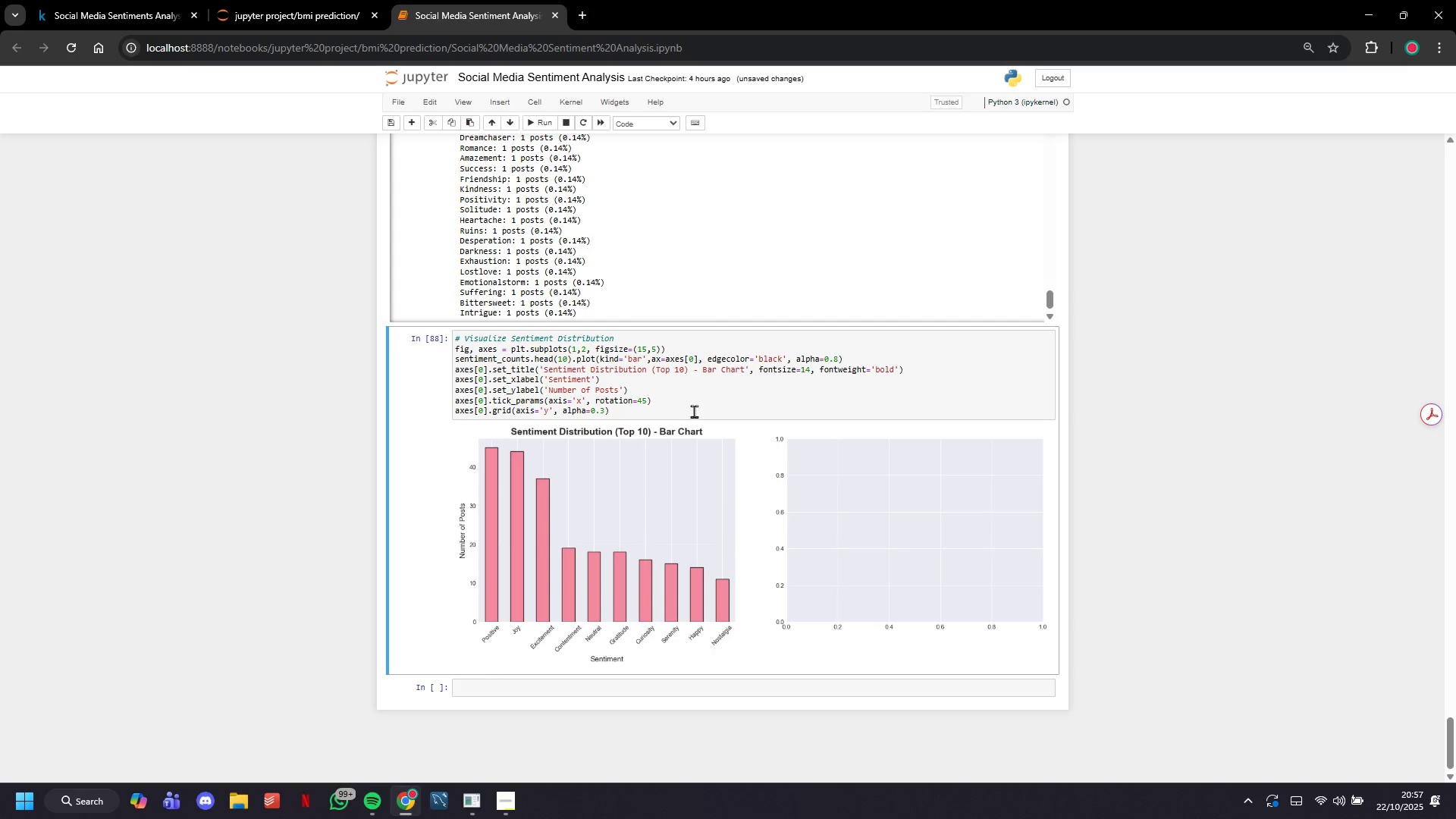 
left_click([694, 412])
 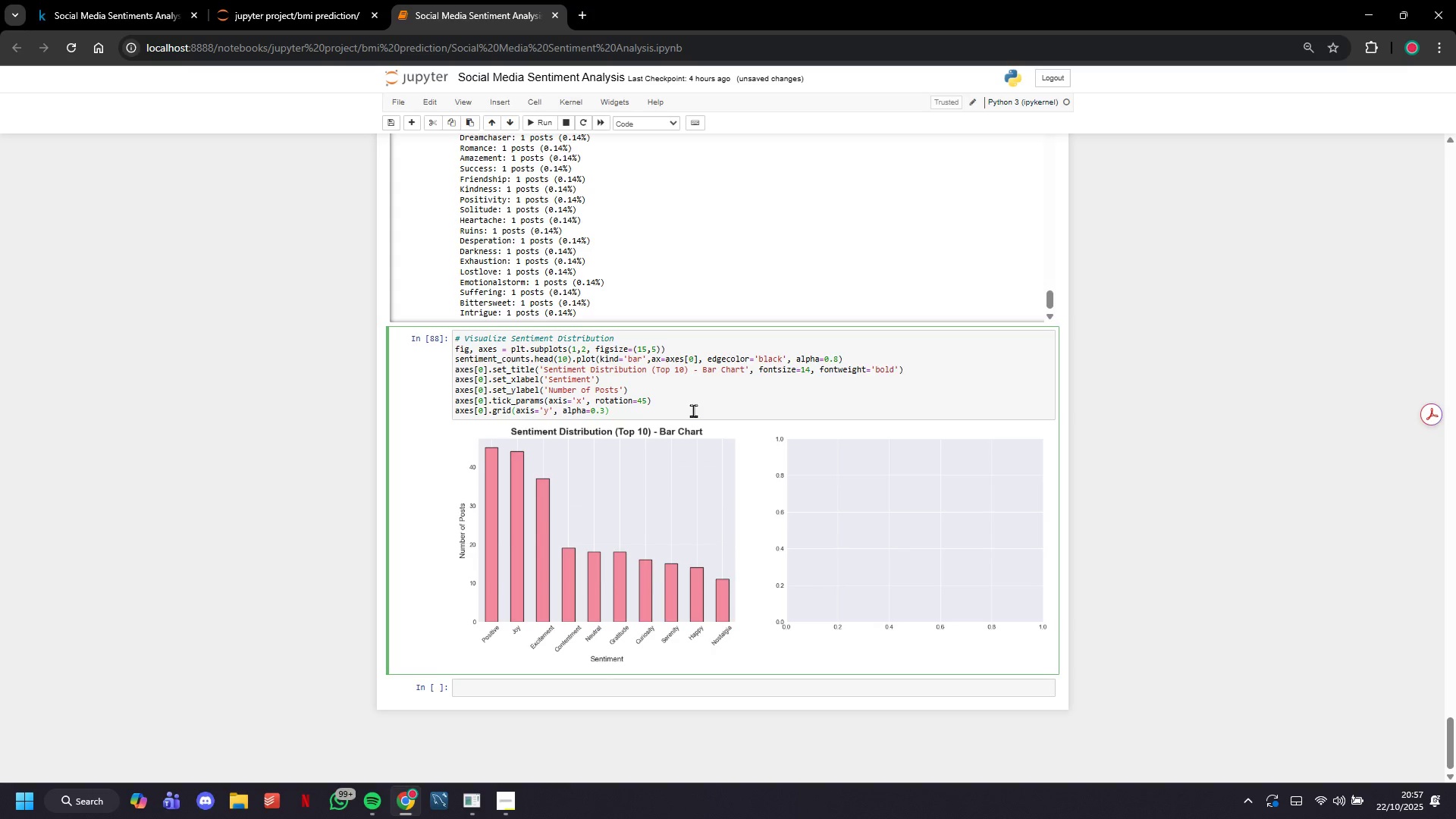 
key(Enter)
 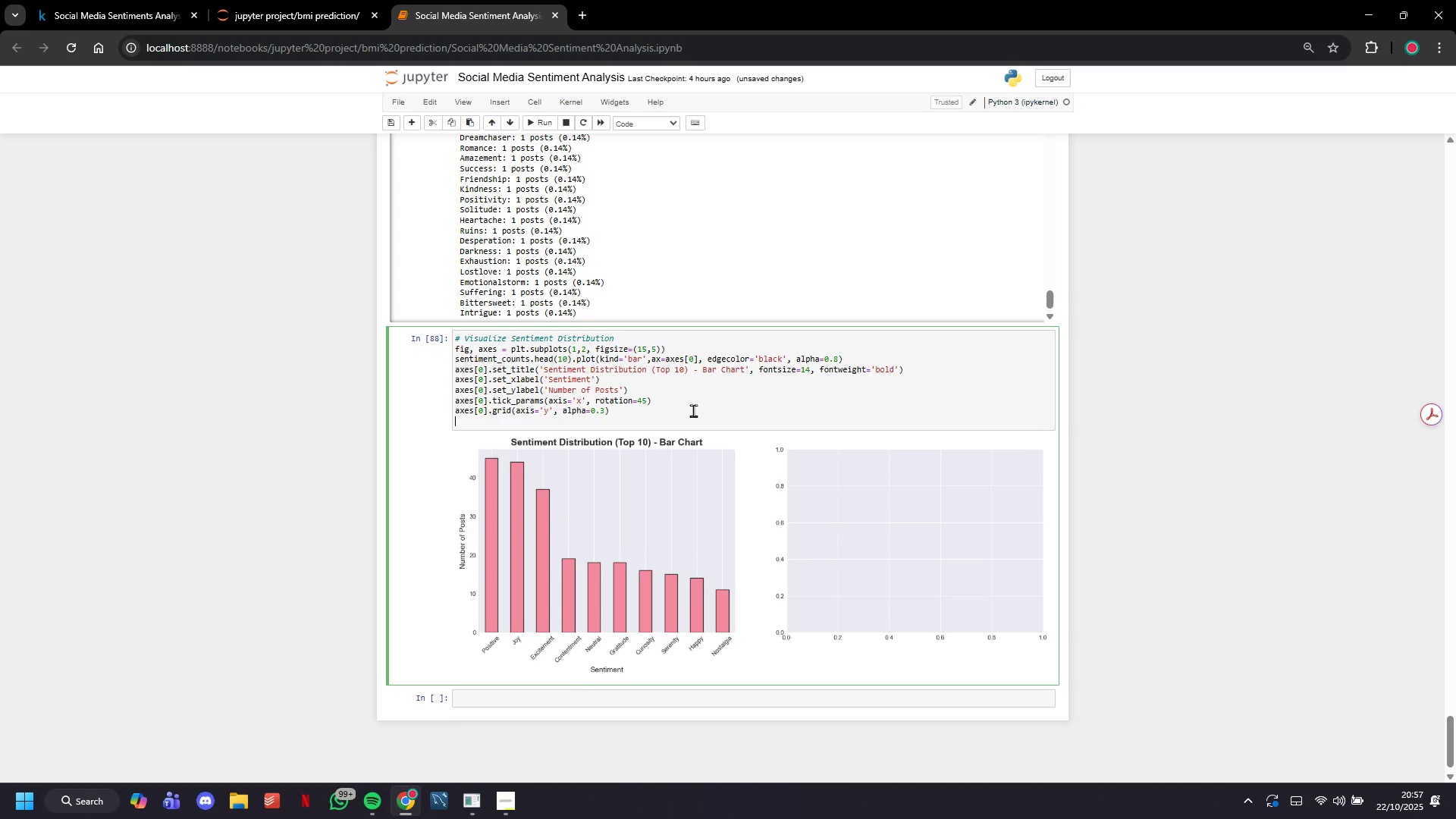 
key(Enter)
 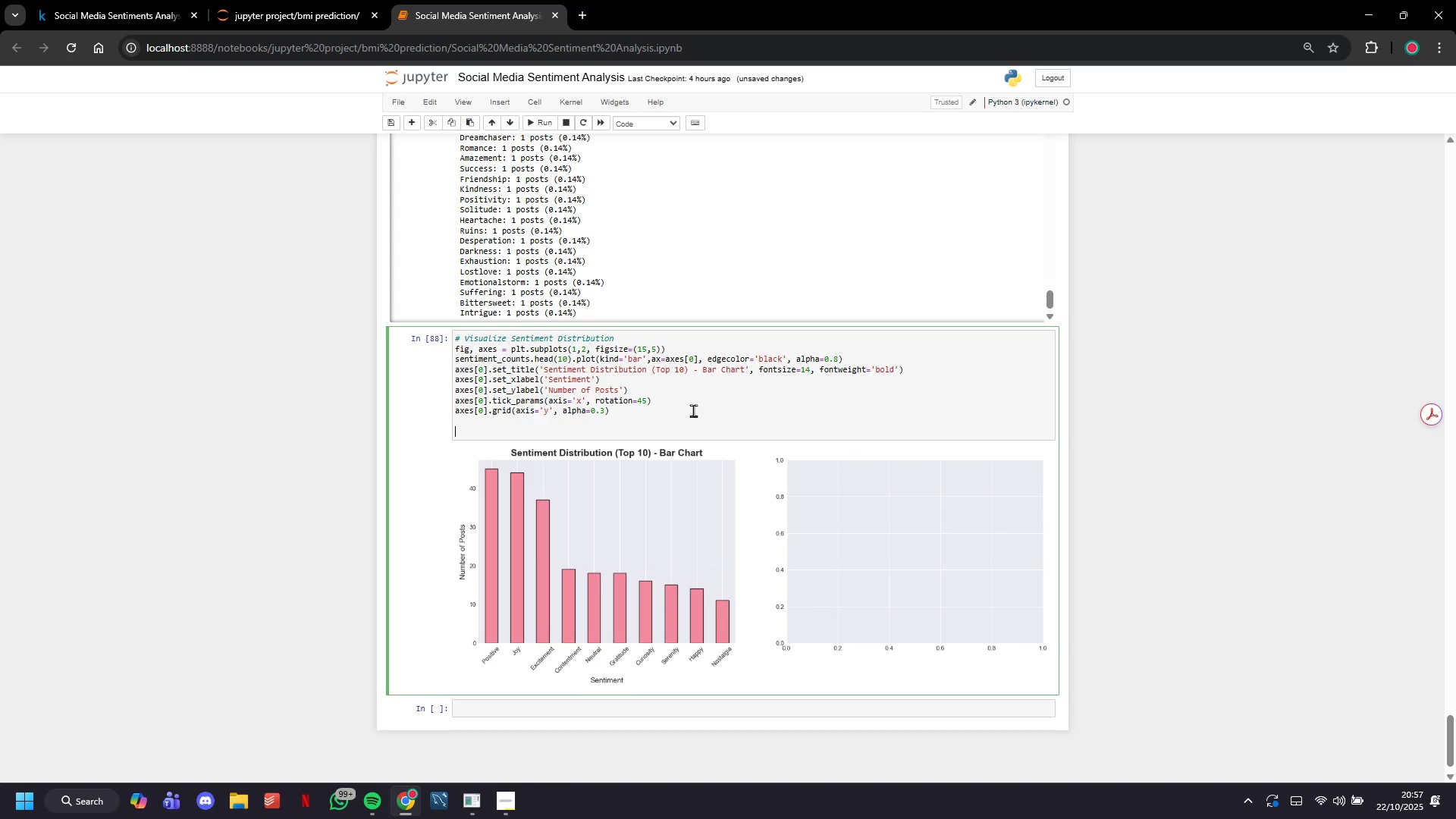 
key(Shift+ShiftLeft)
 